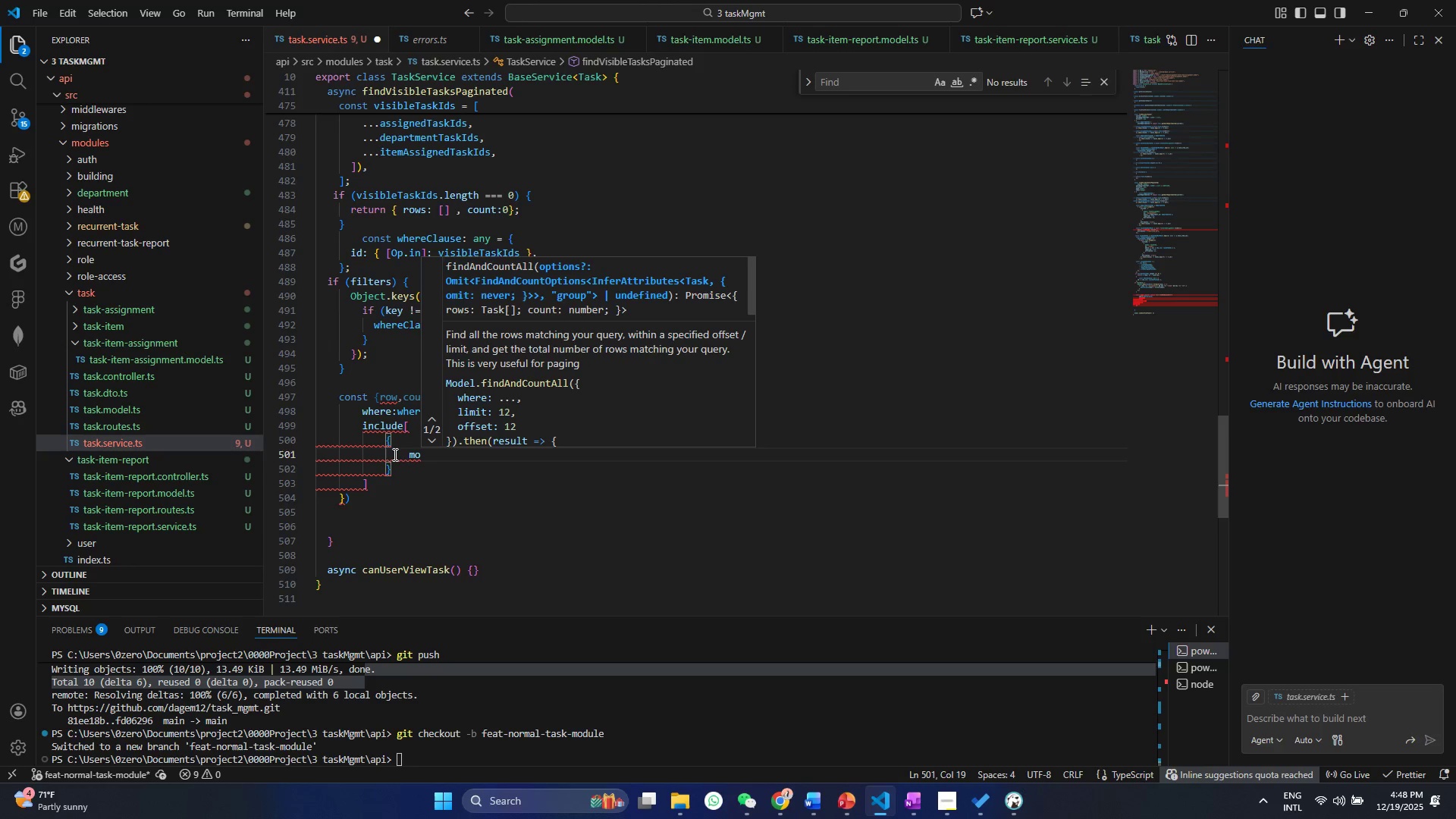 
type(del: Tas)
 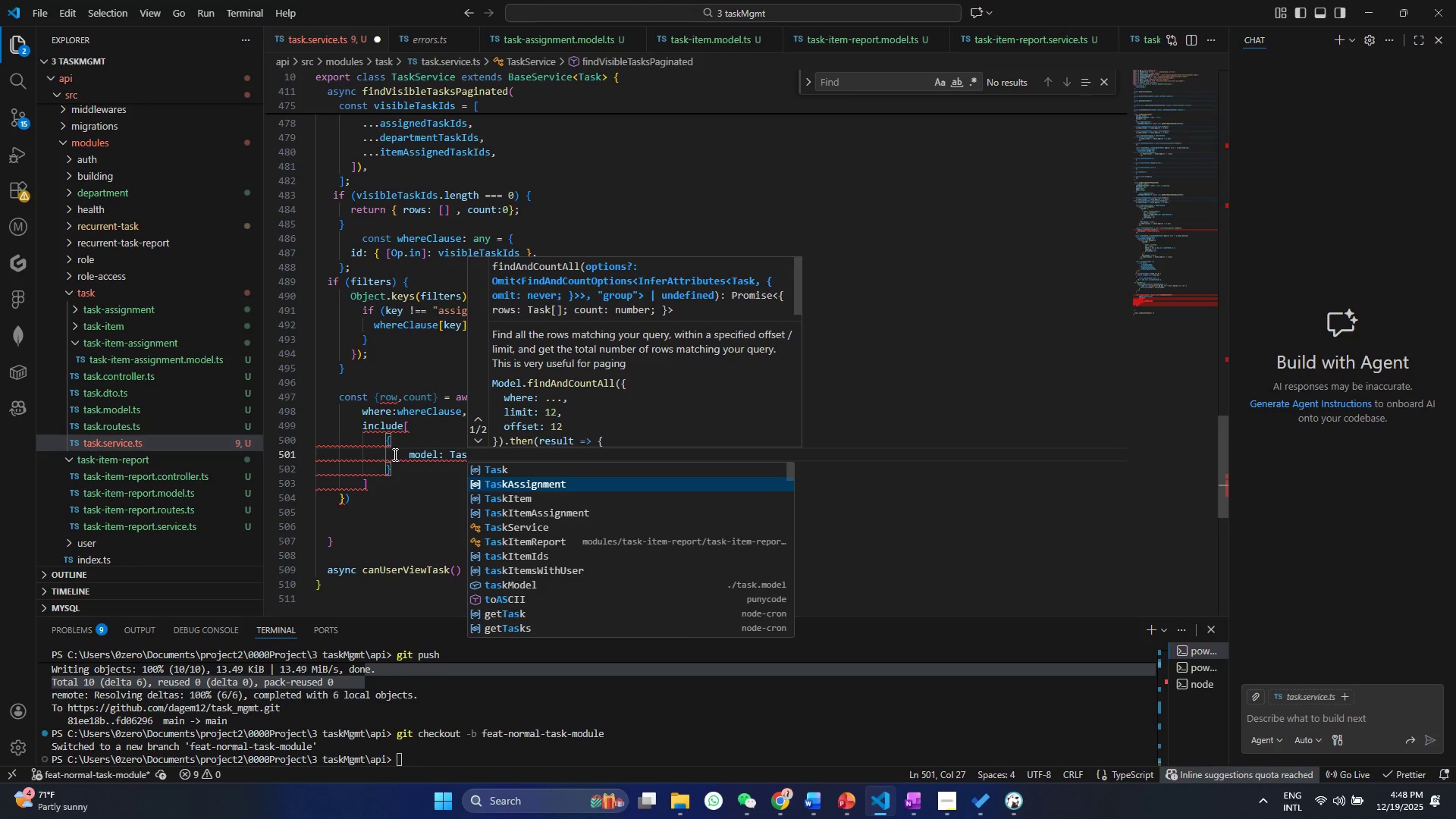 
 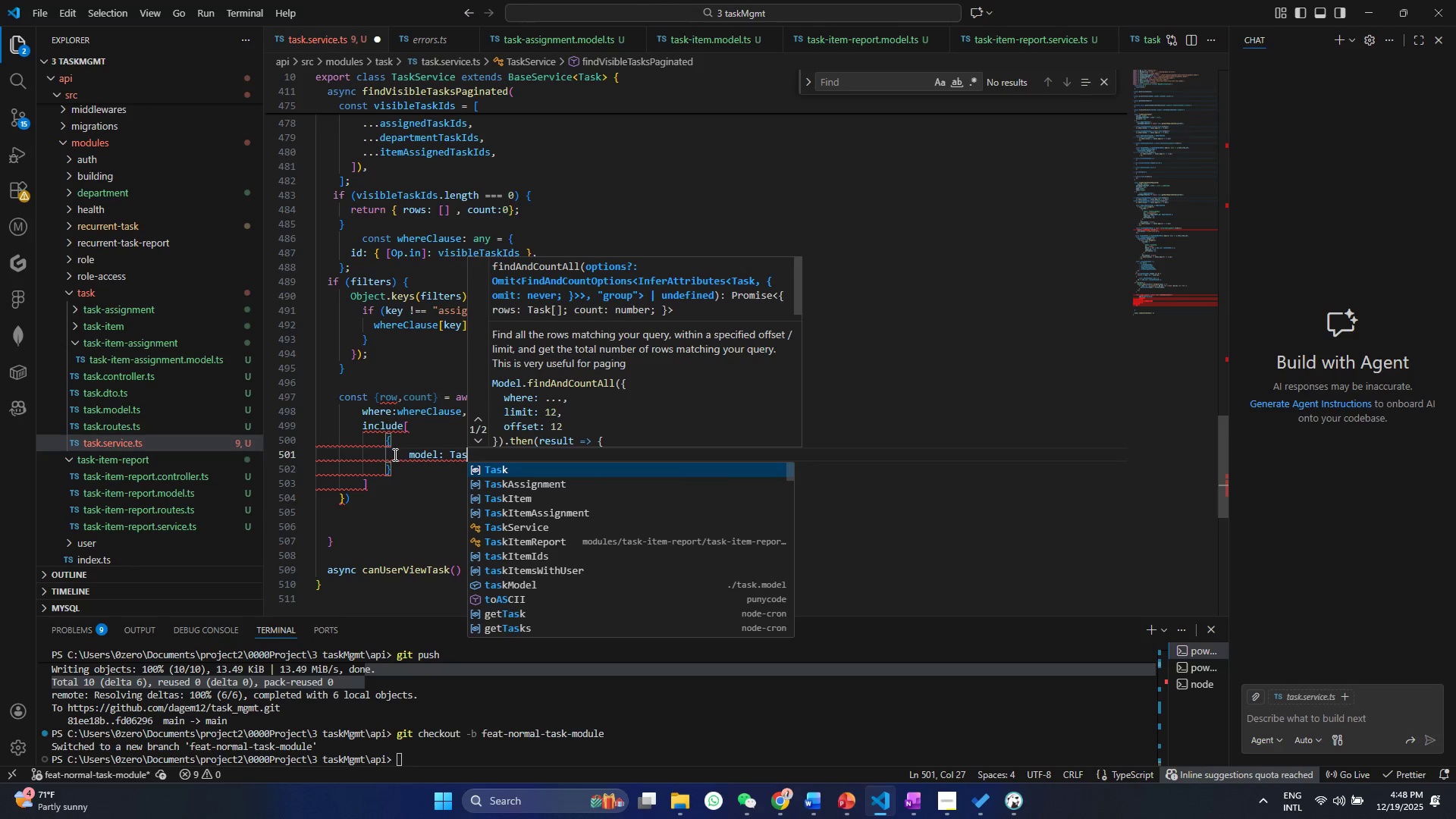 
key(ArrowDown)
 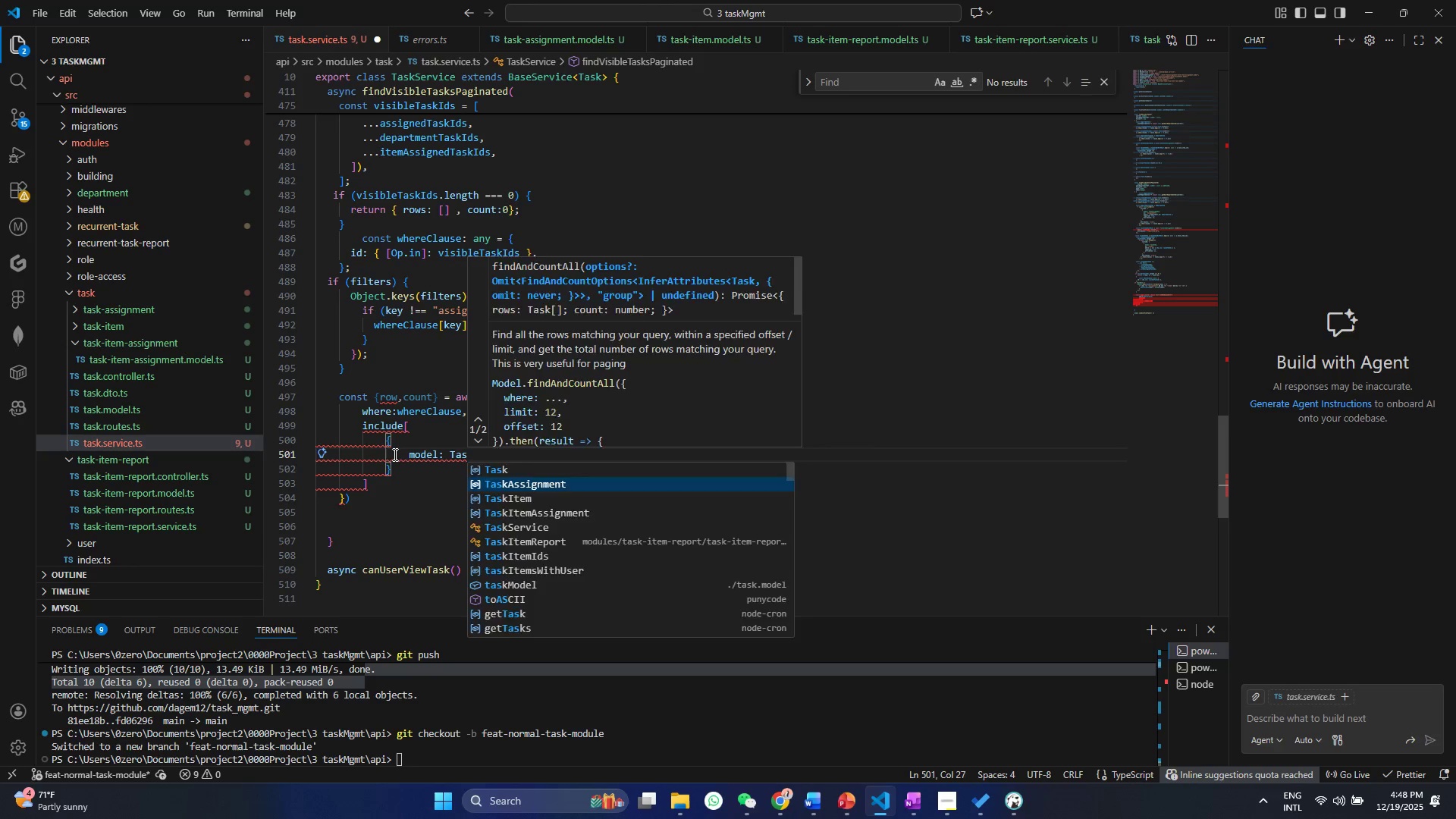 
key(Enter)
 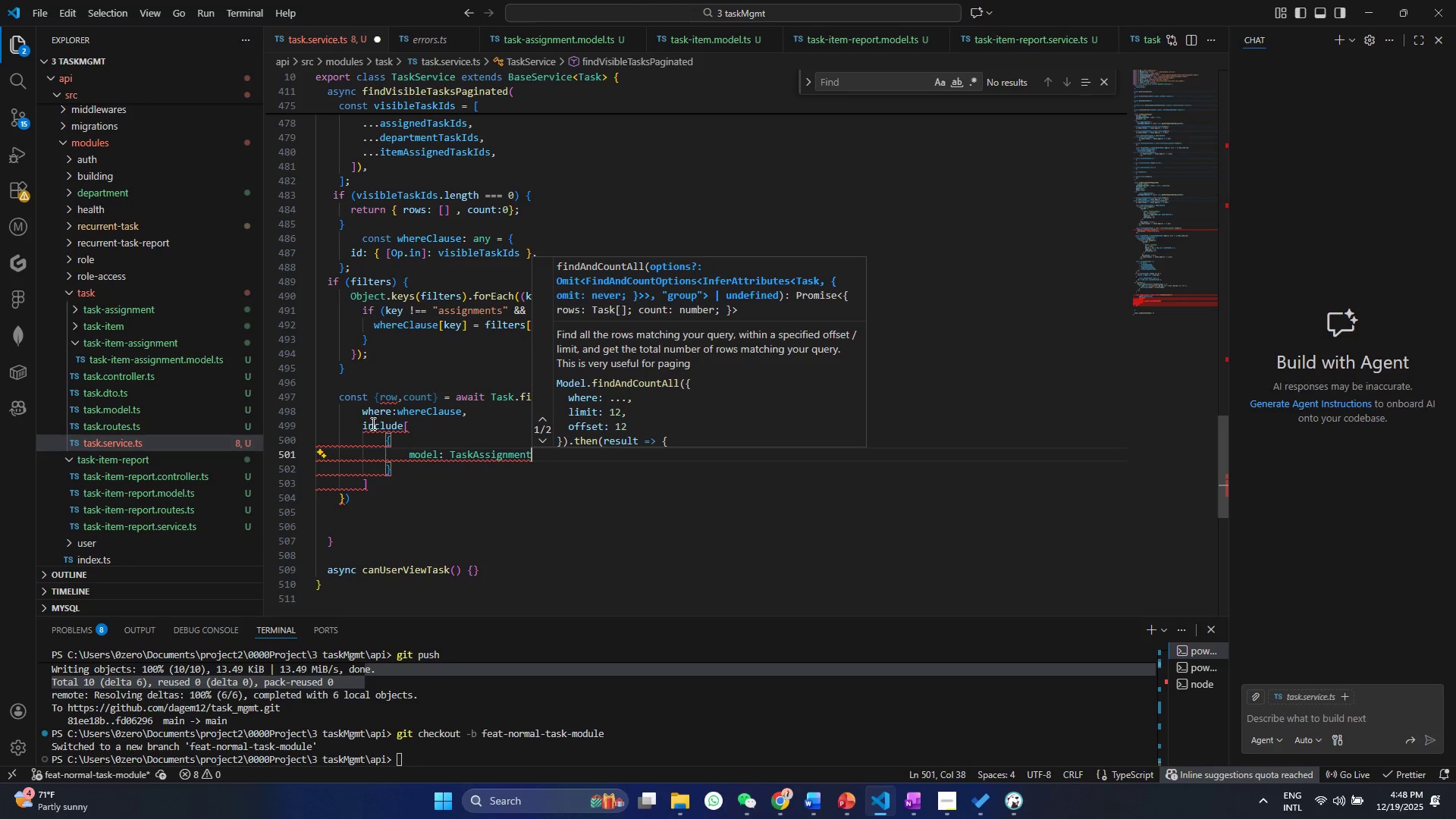 
left_click([397, 425])
 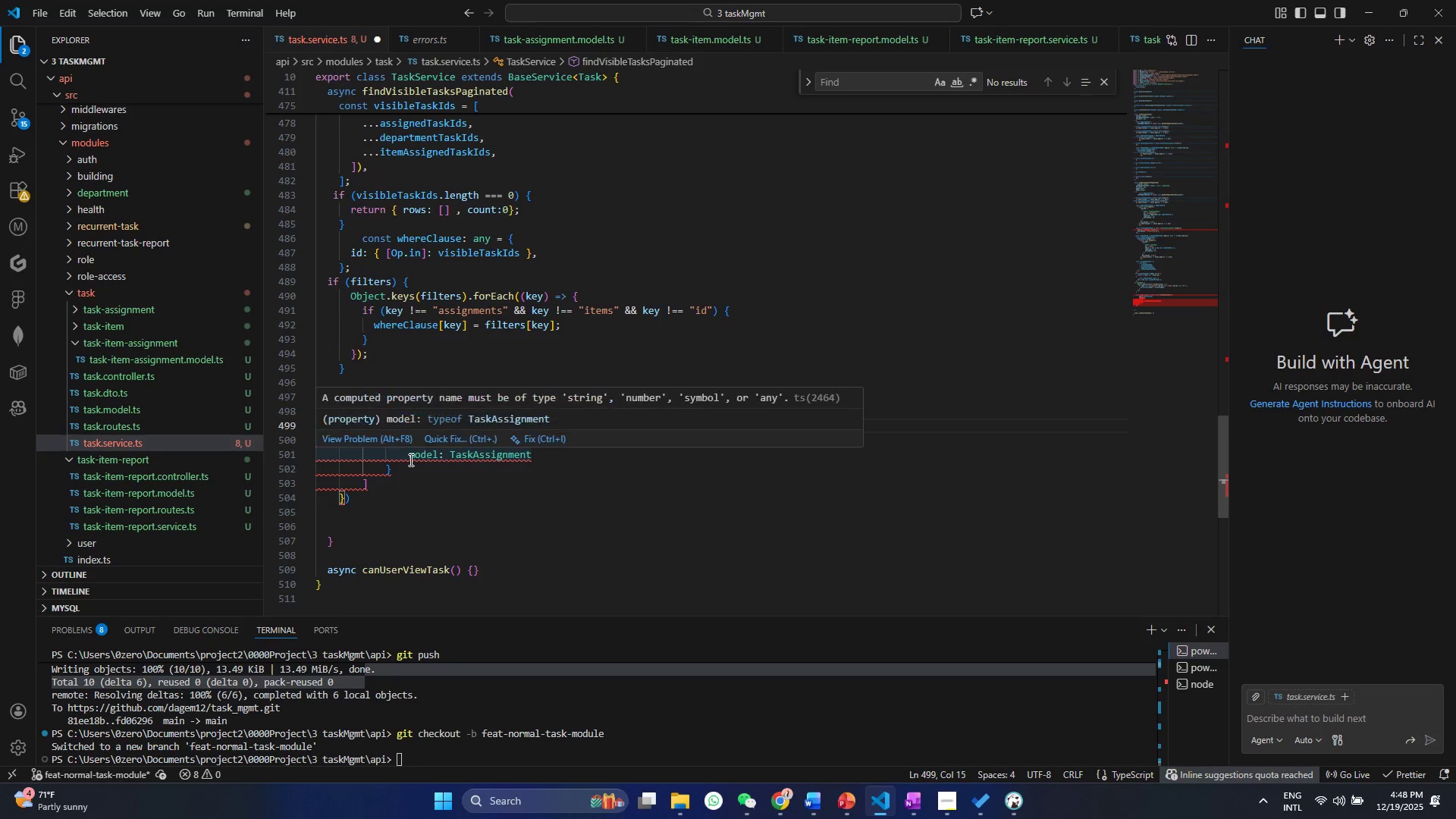 
key(ArrowRight)
 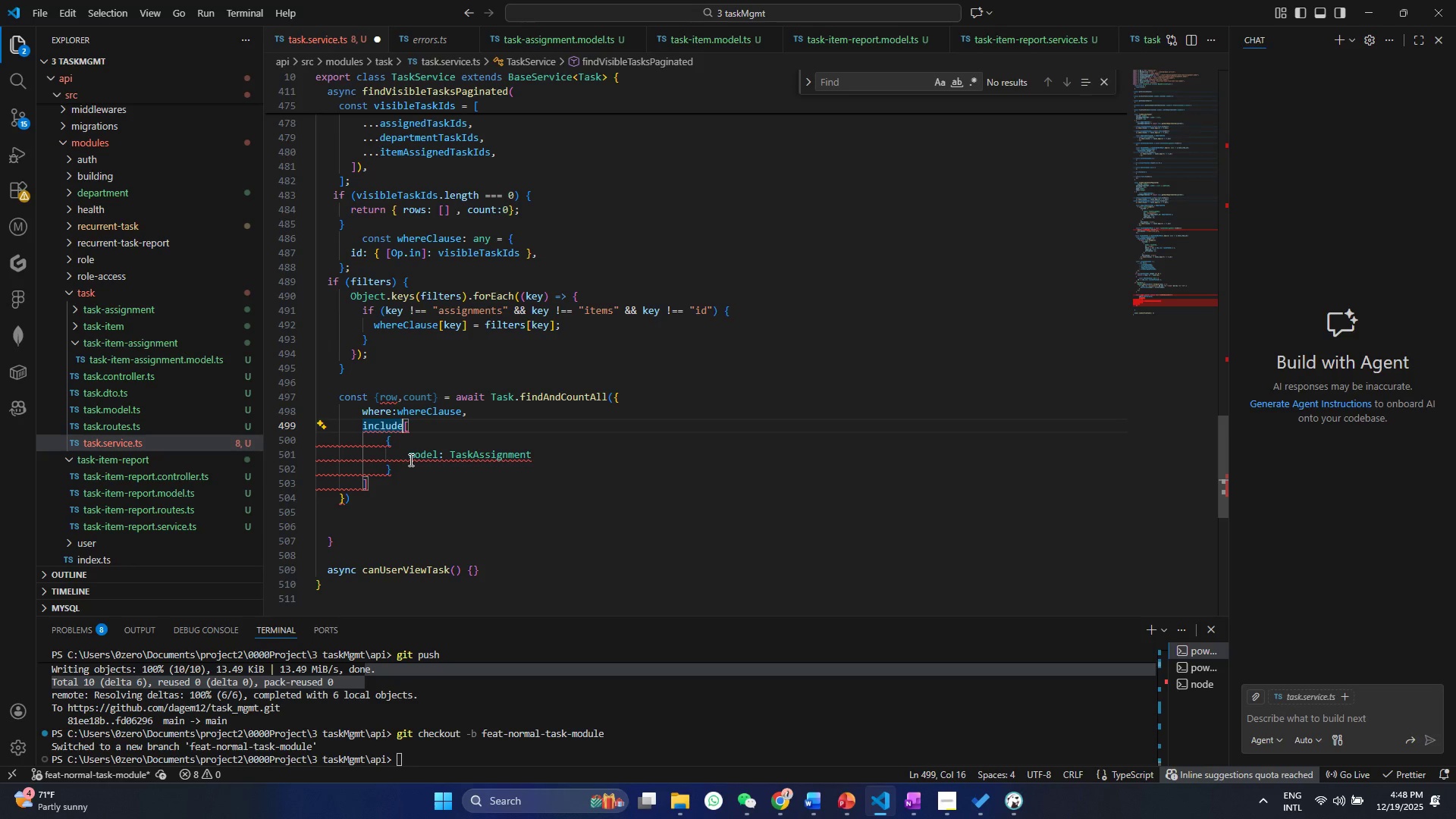 
key(Shift+Semicolon)
 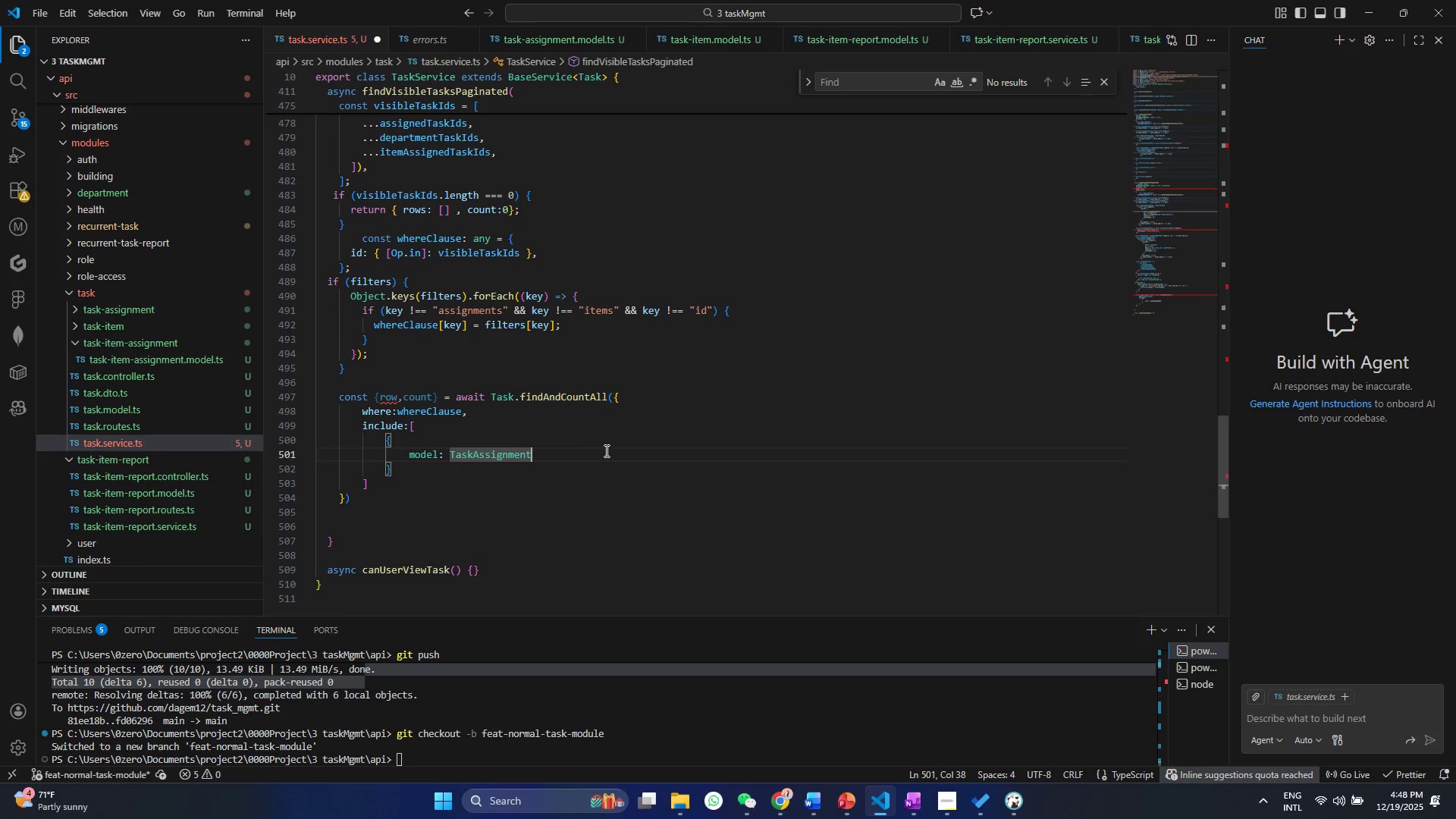 
key(Comma)
 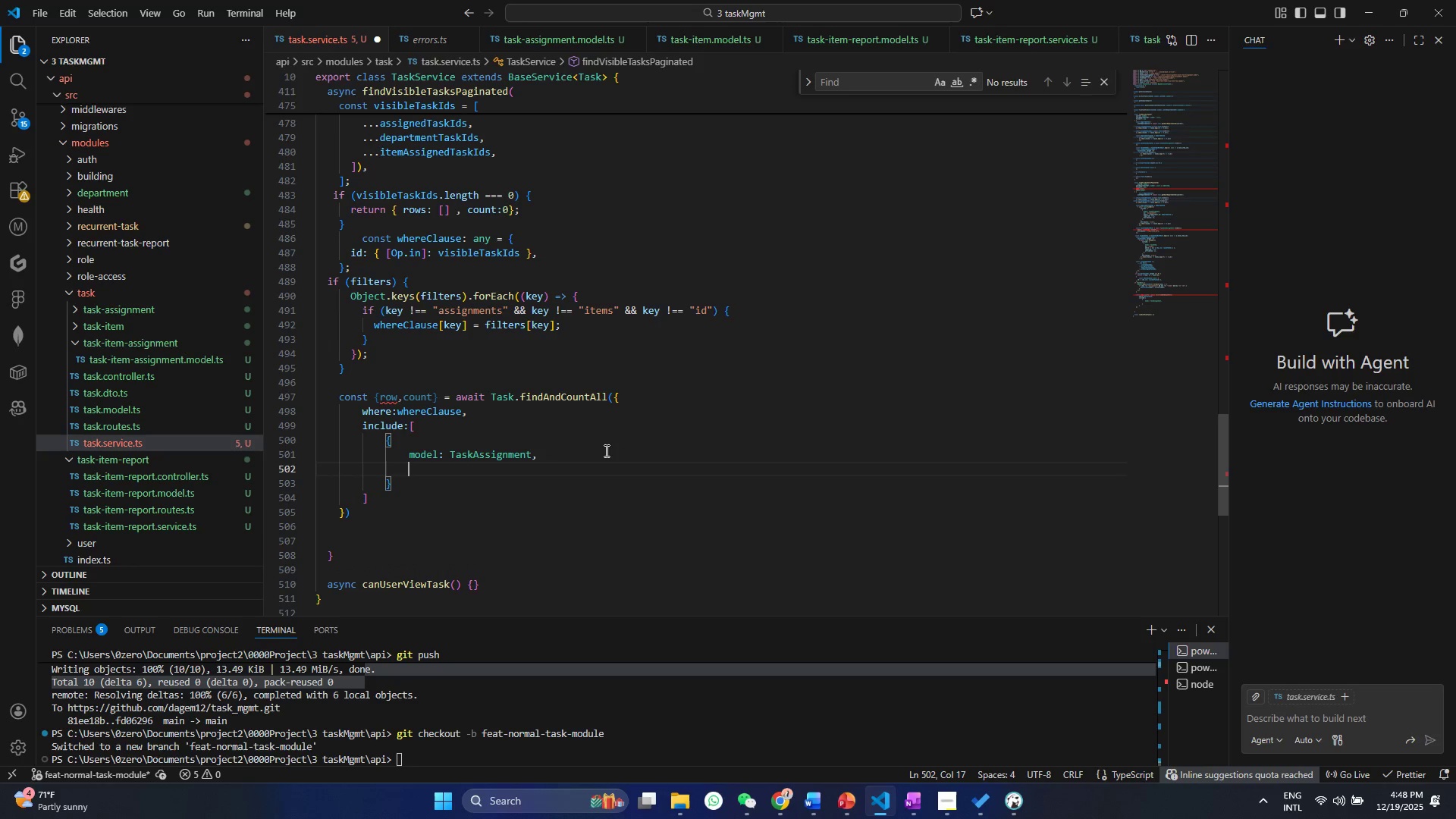 
key(Enter)
 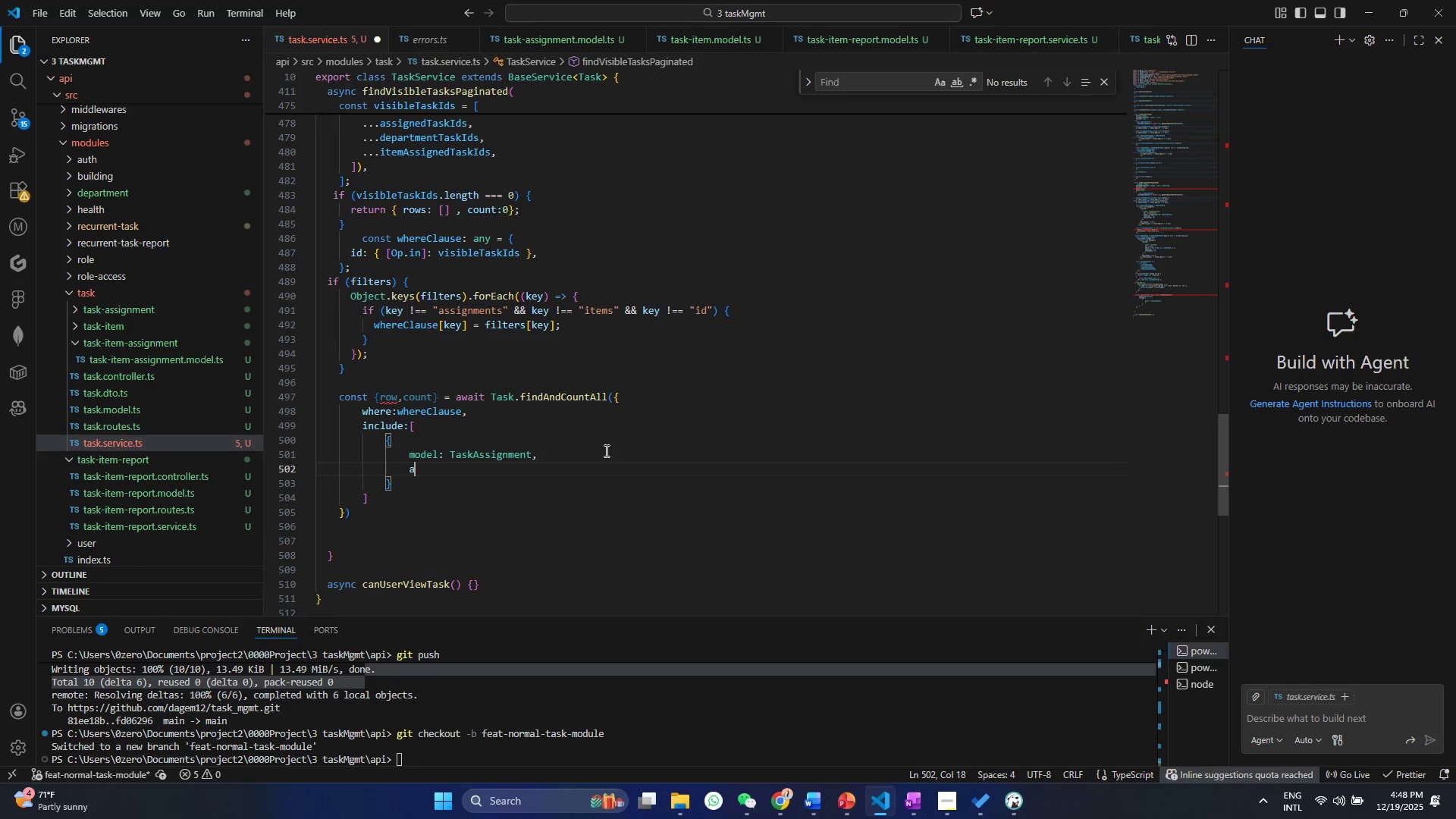 
type(as:'')
 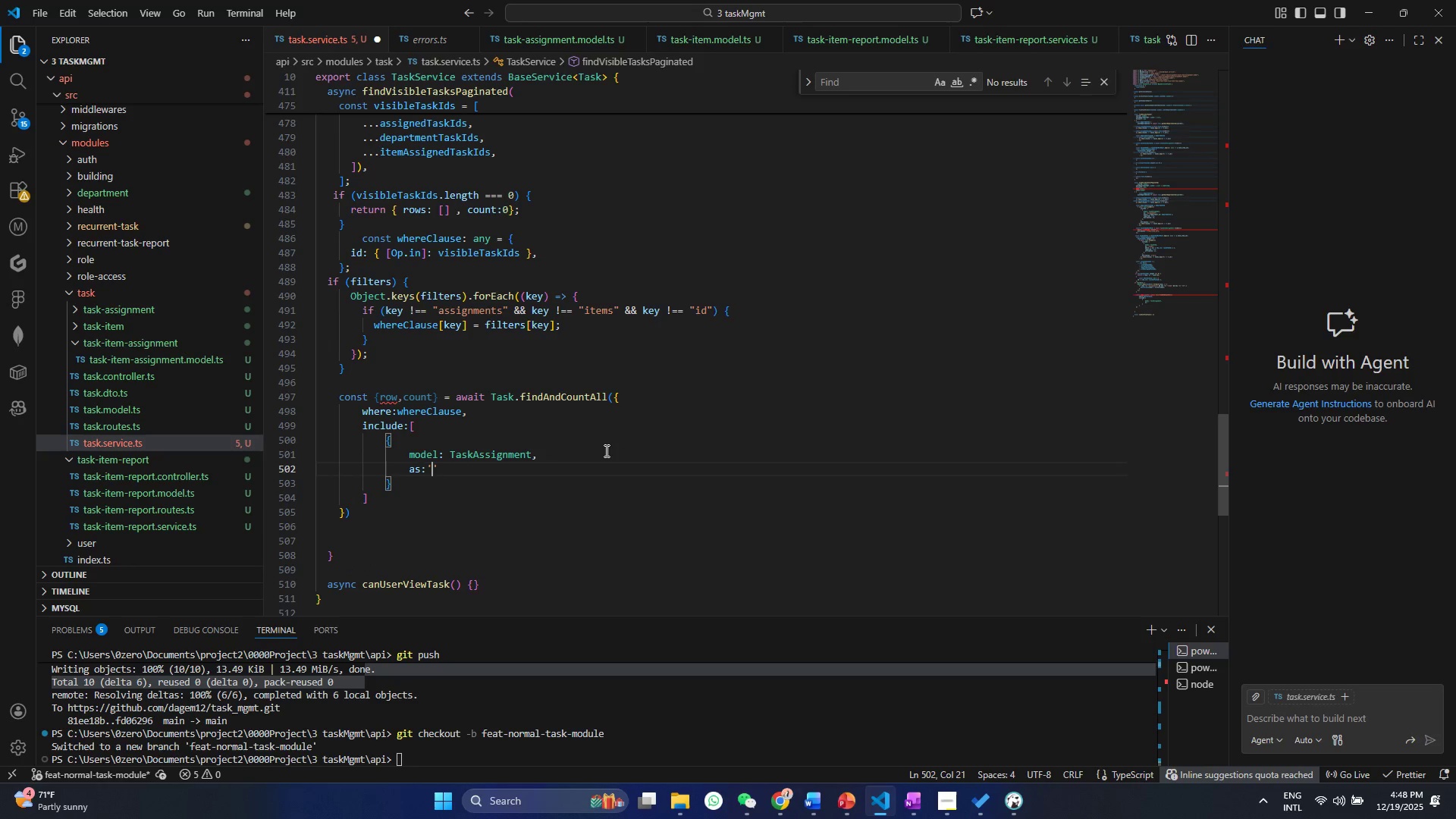 
 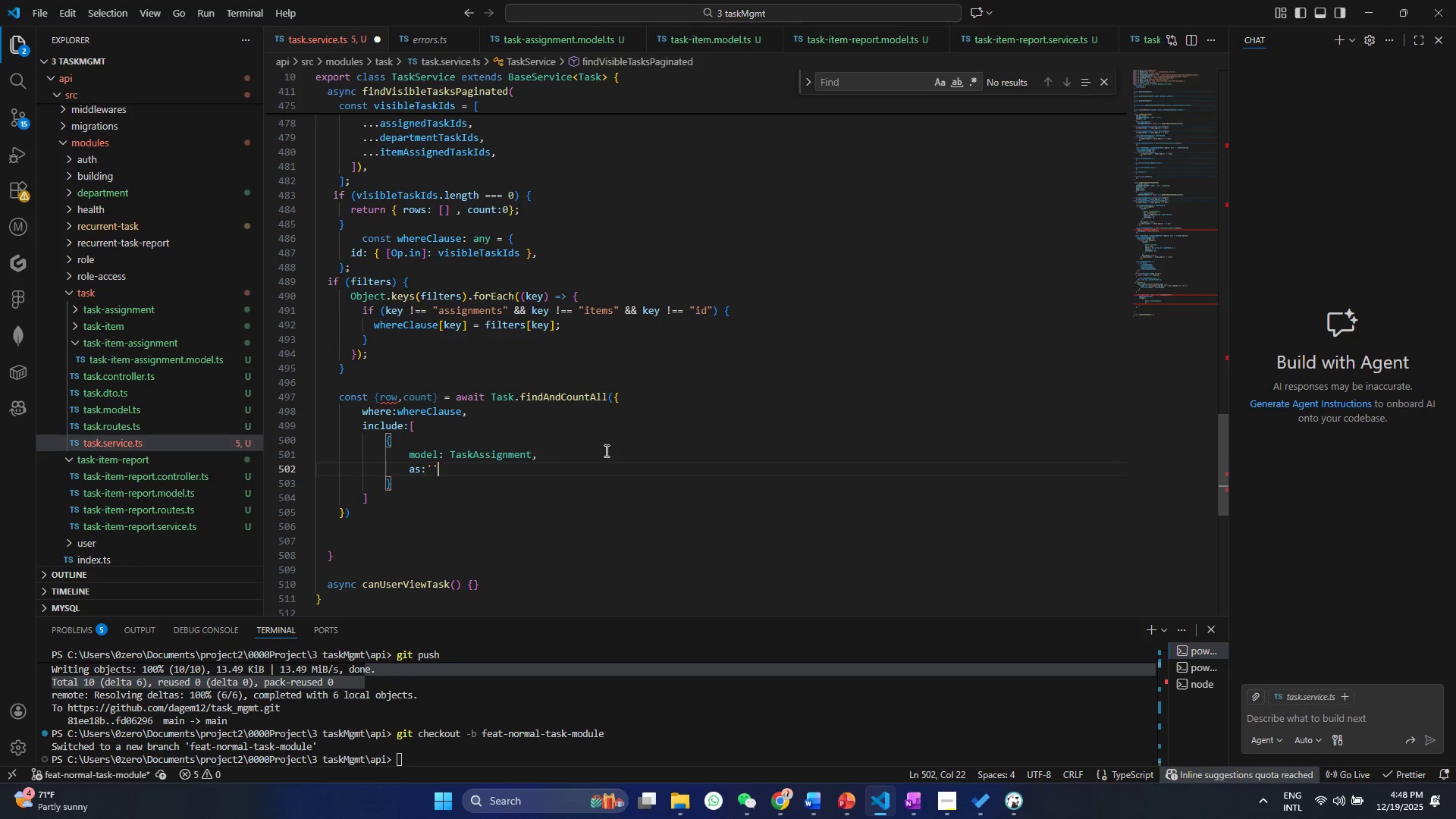 
key(ArrowLeft)
 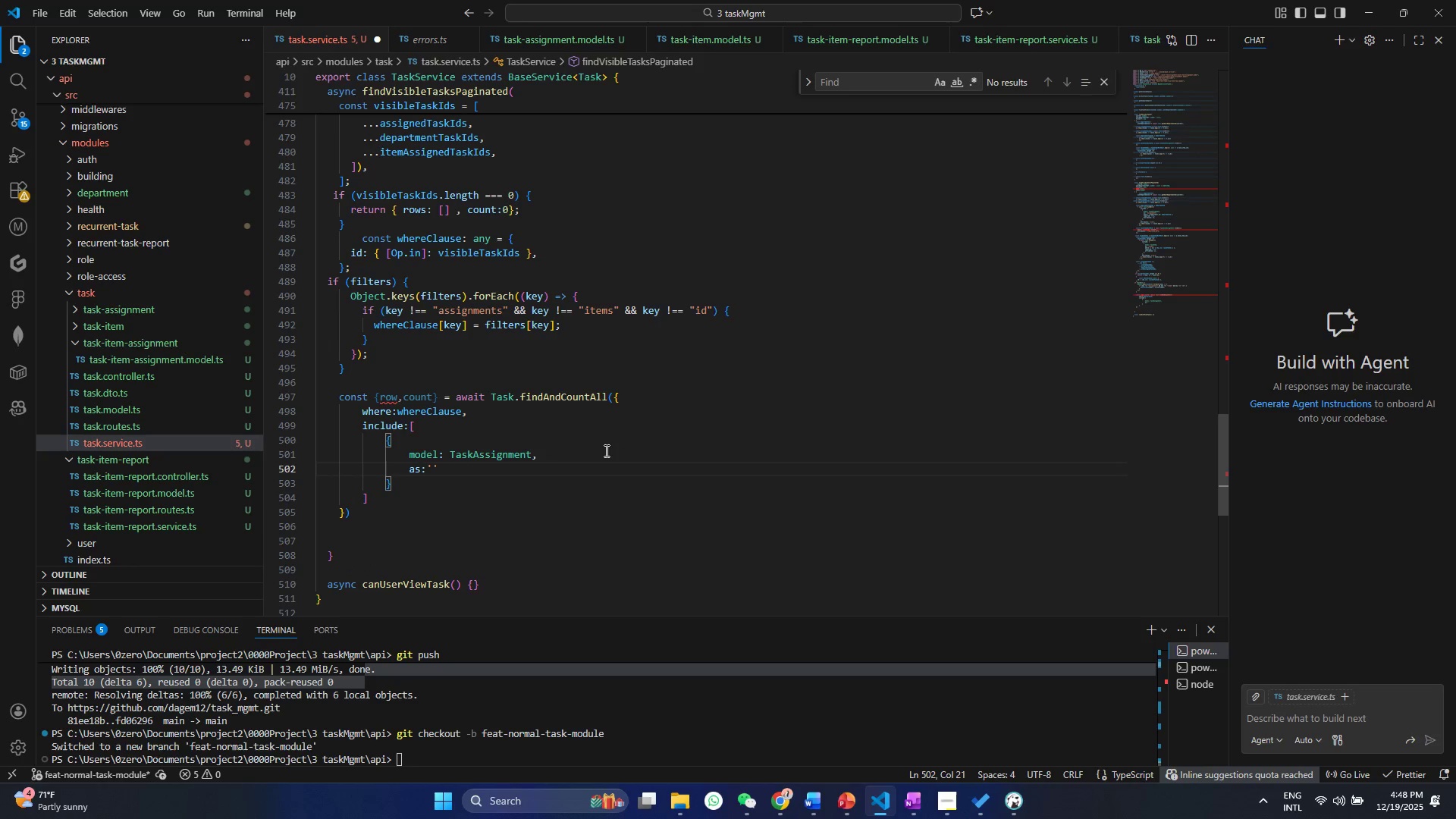 
type(assignments)
 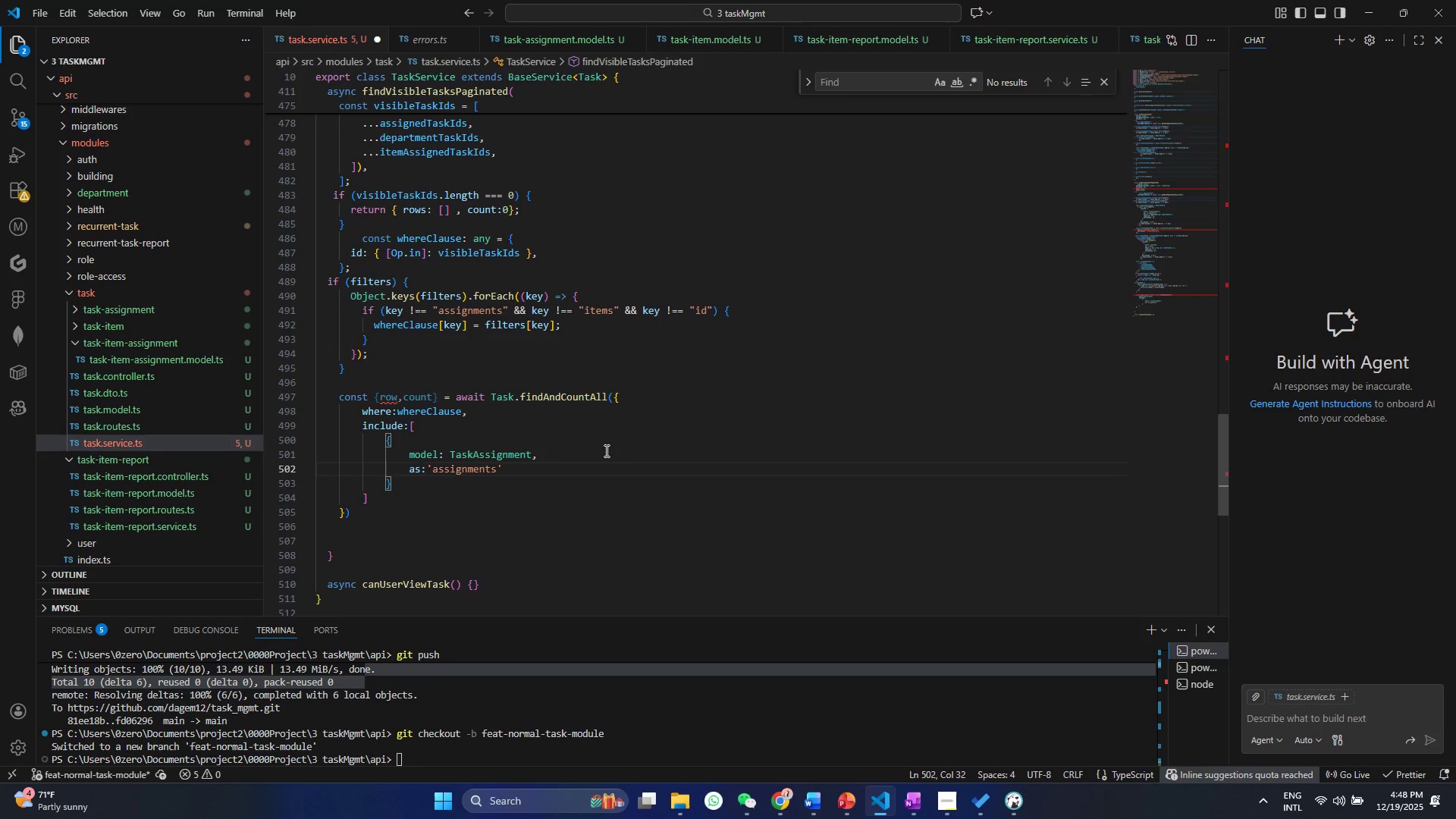 
key(Control+ControlLeft)
 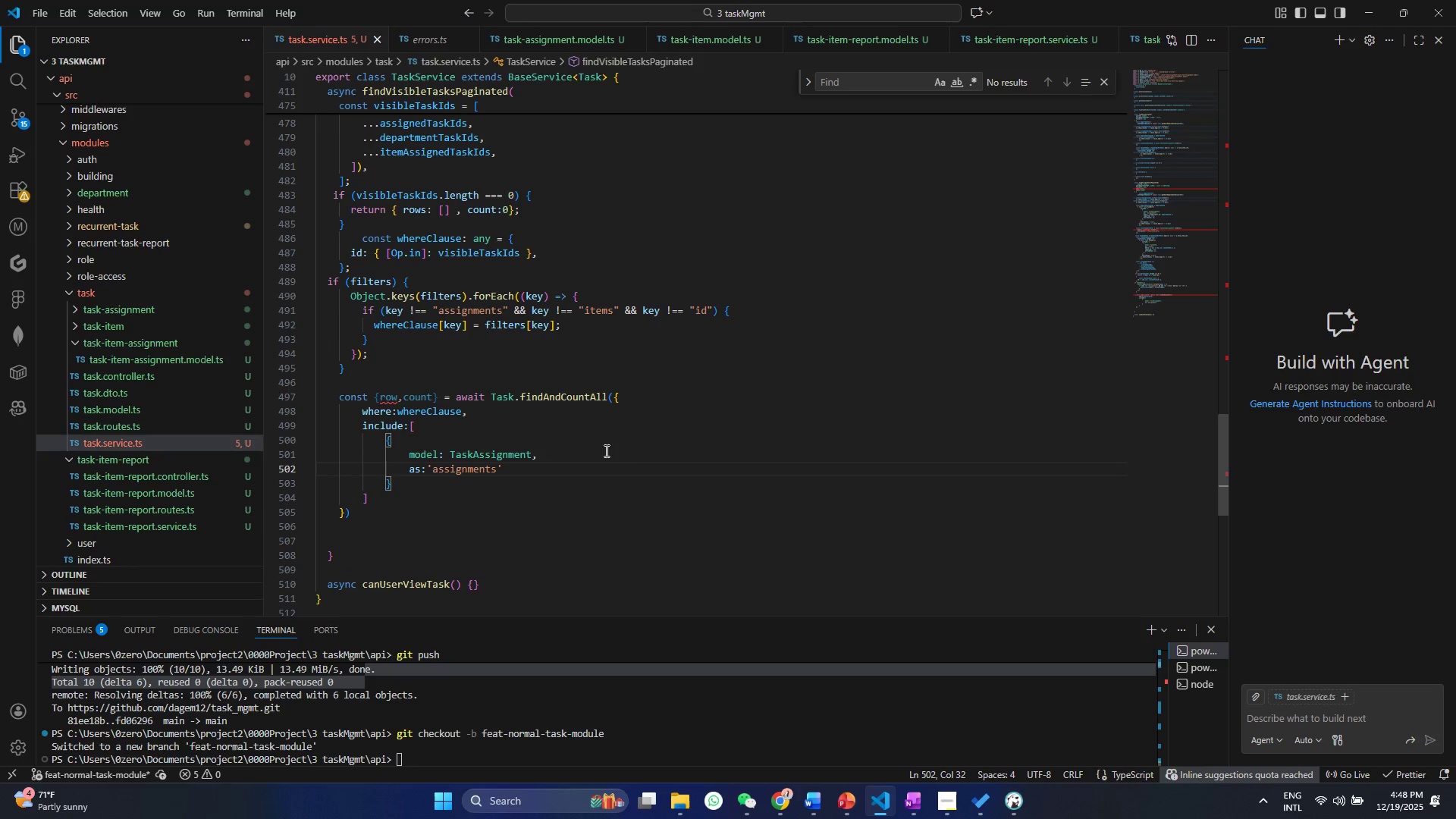 
key(Control+S)
 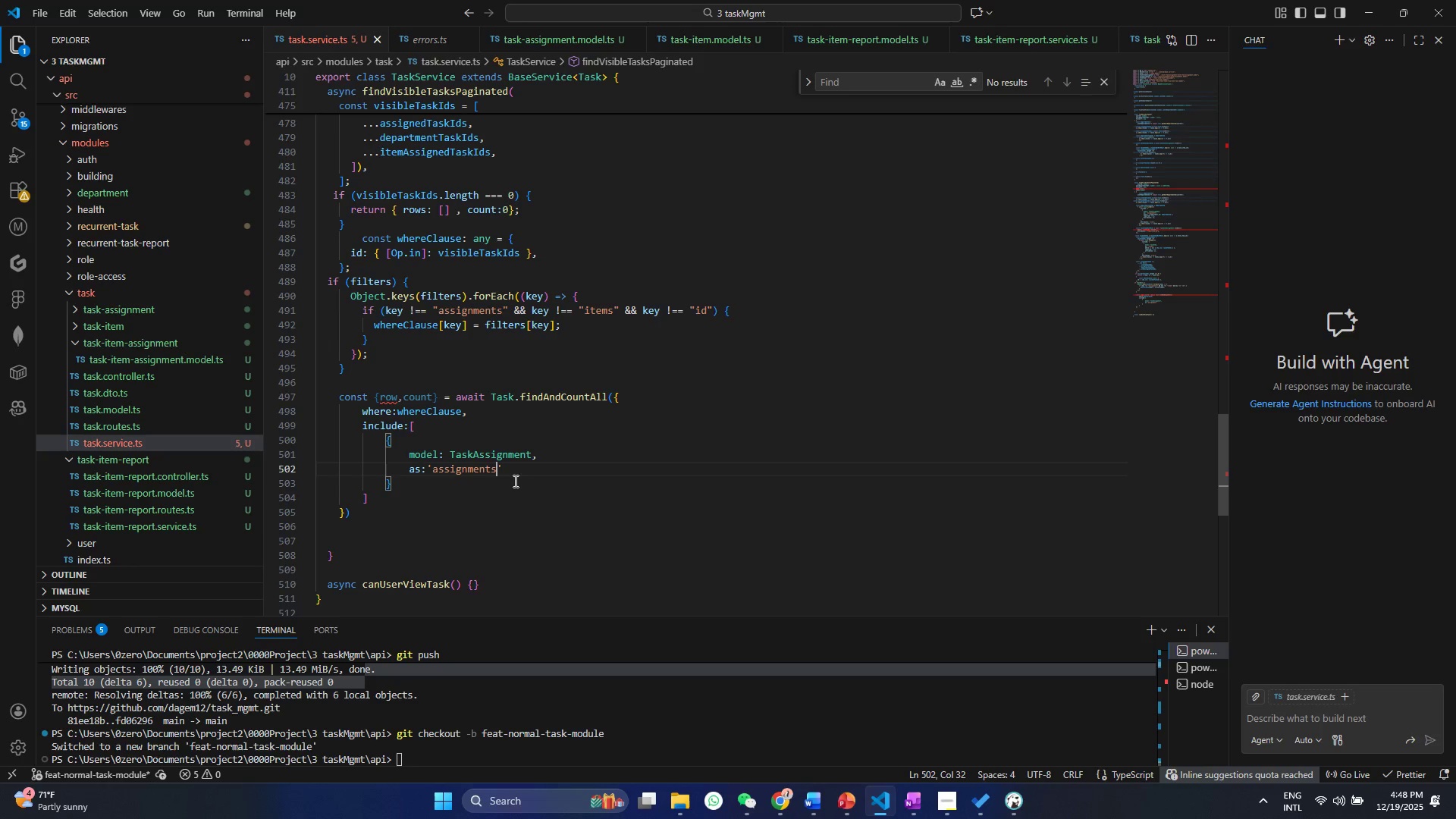 
left_click_drag(start_coordinate=[398, 486], to_coordinate=[378, 432])
 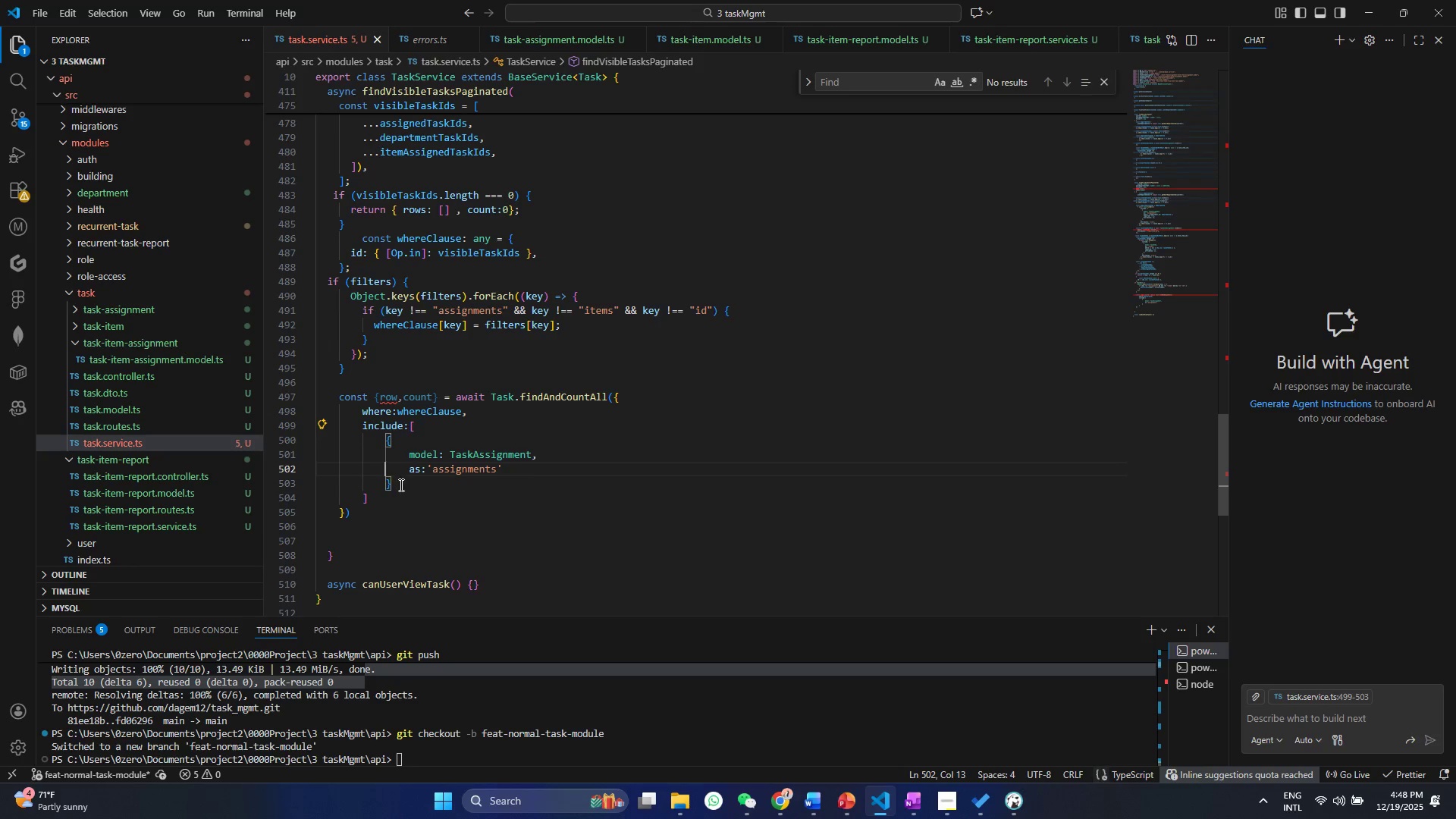 
key(Control+ControlLeft)
 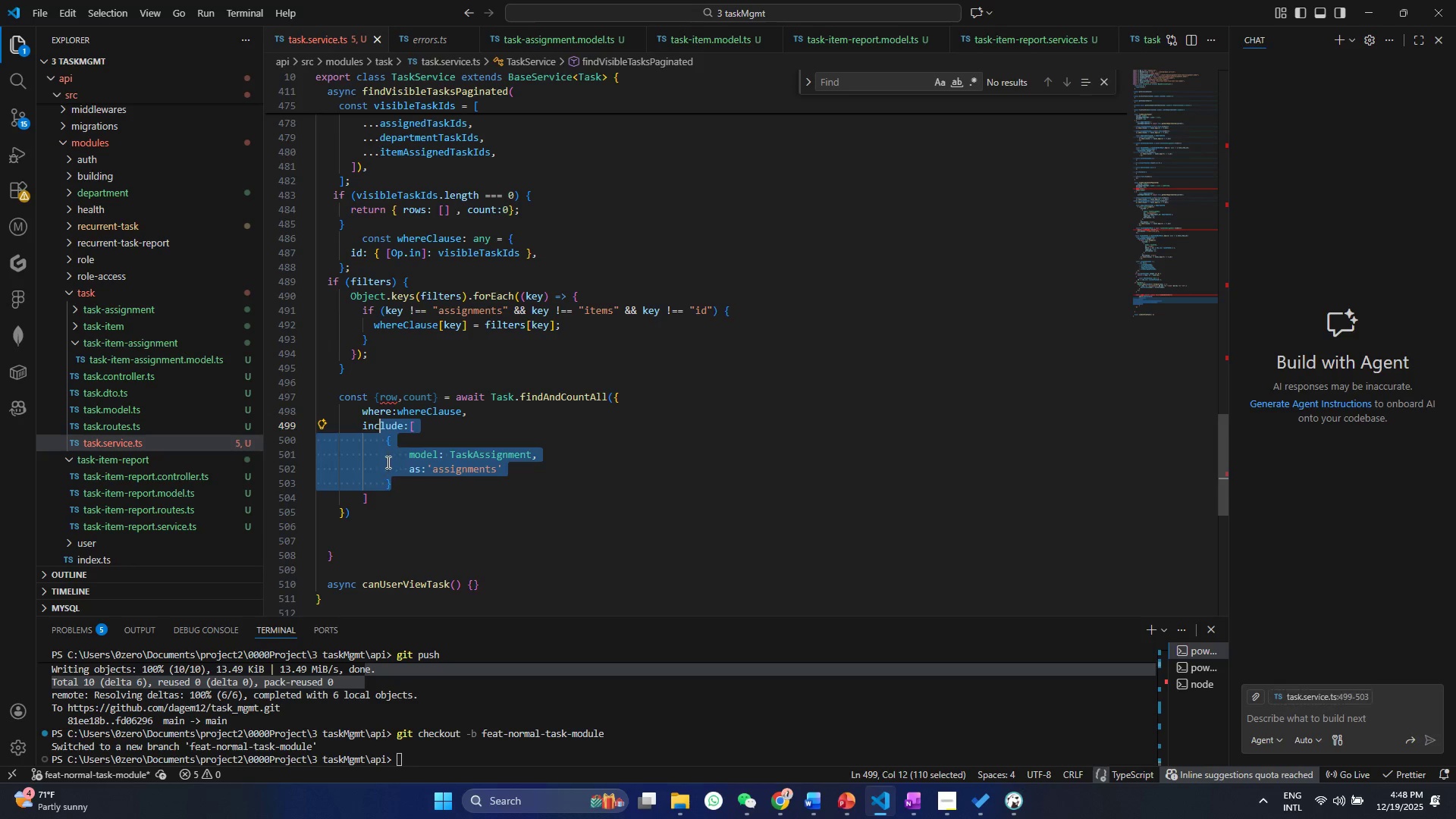 
left_click([387, 462])
 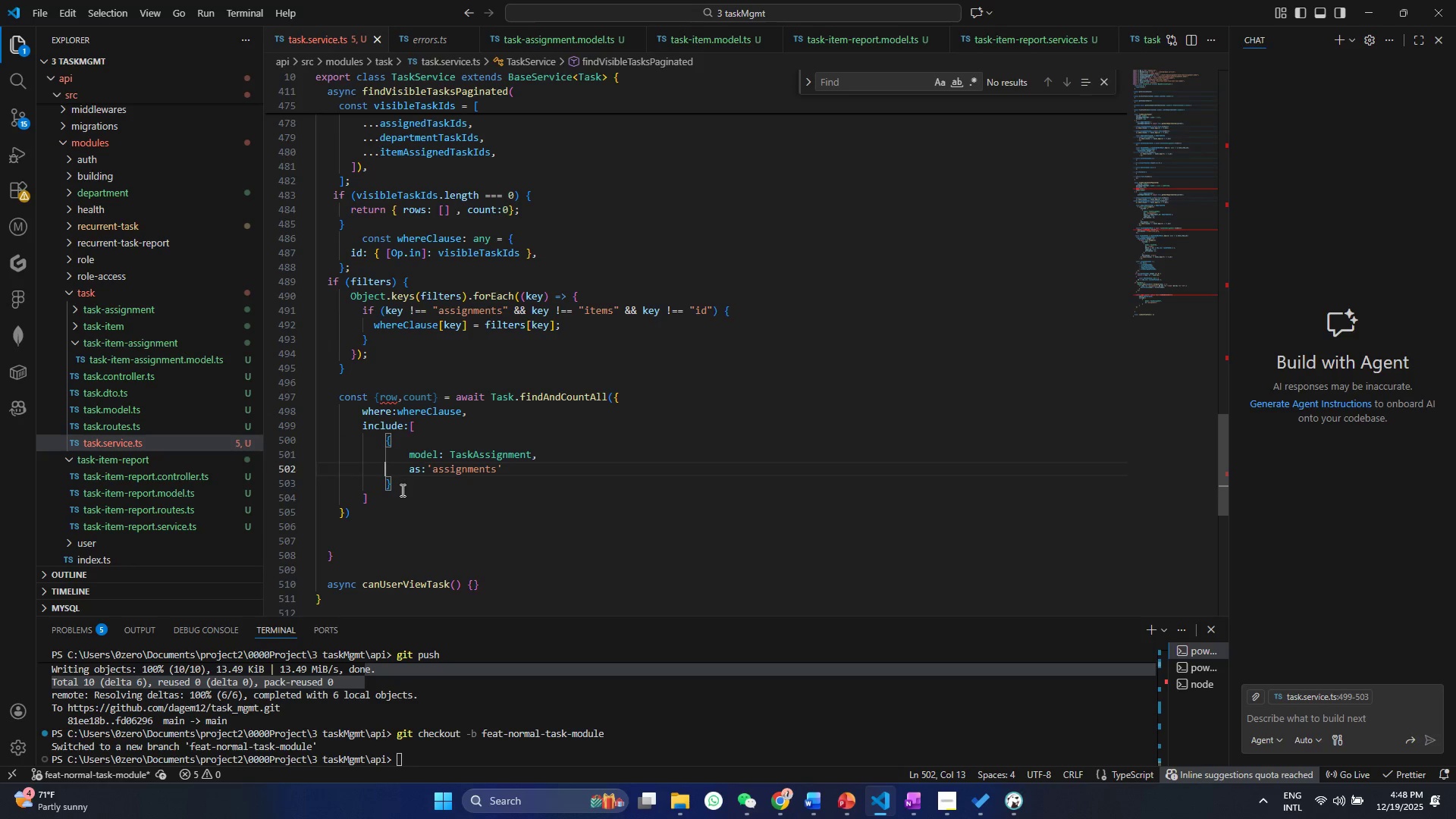 
left_click_drag(start_coordinate=[401, 490], to_coordinate=[379, 434])
 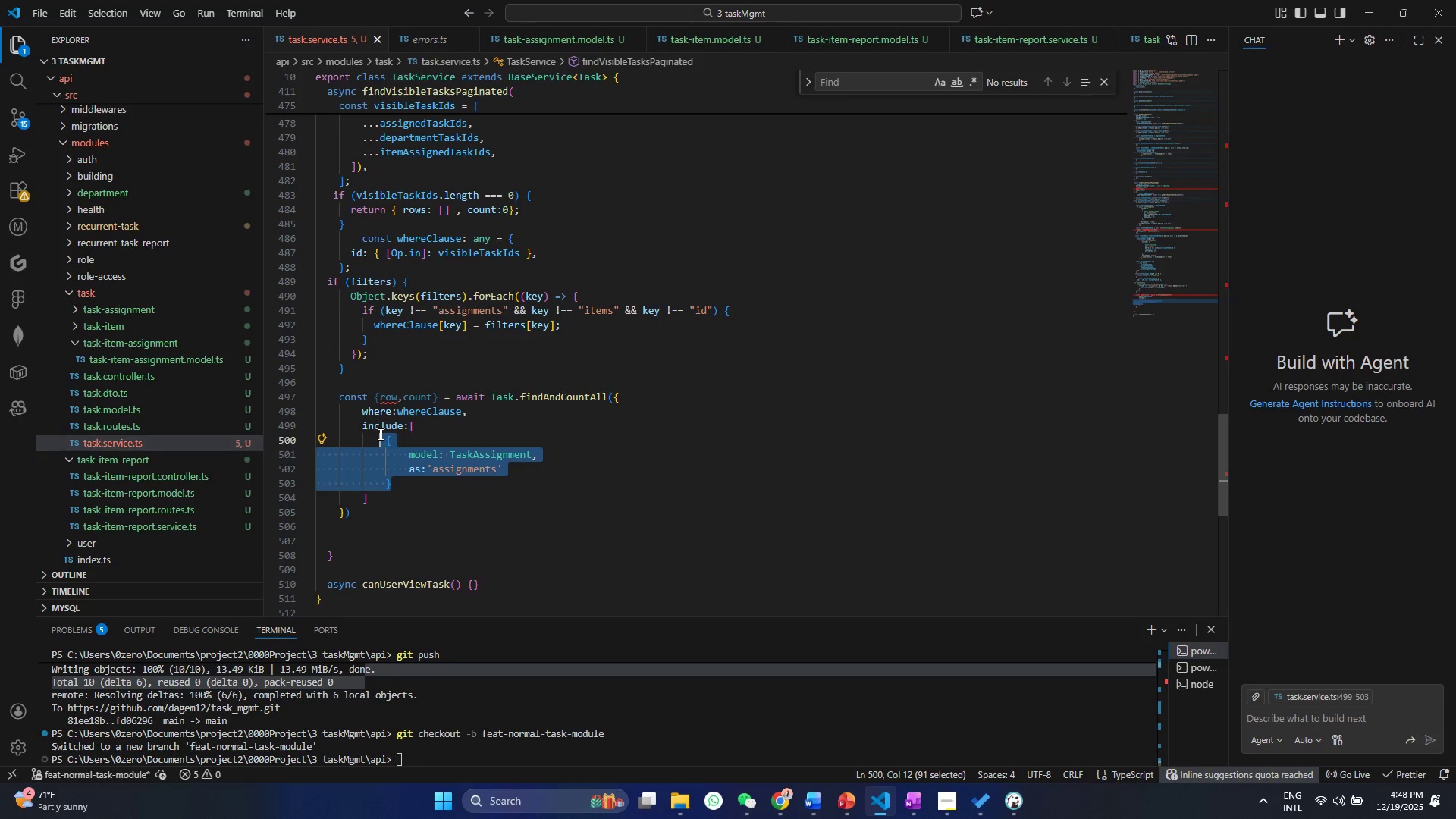 
key(Control+C)
 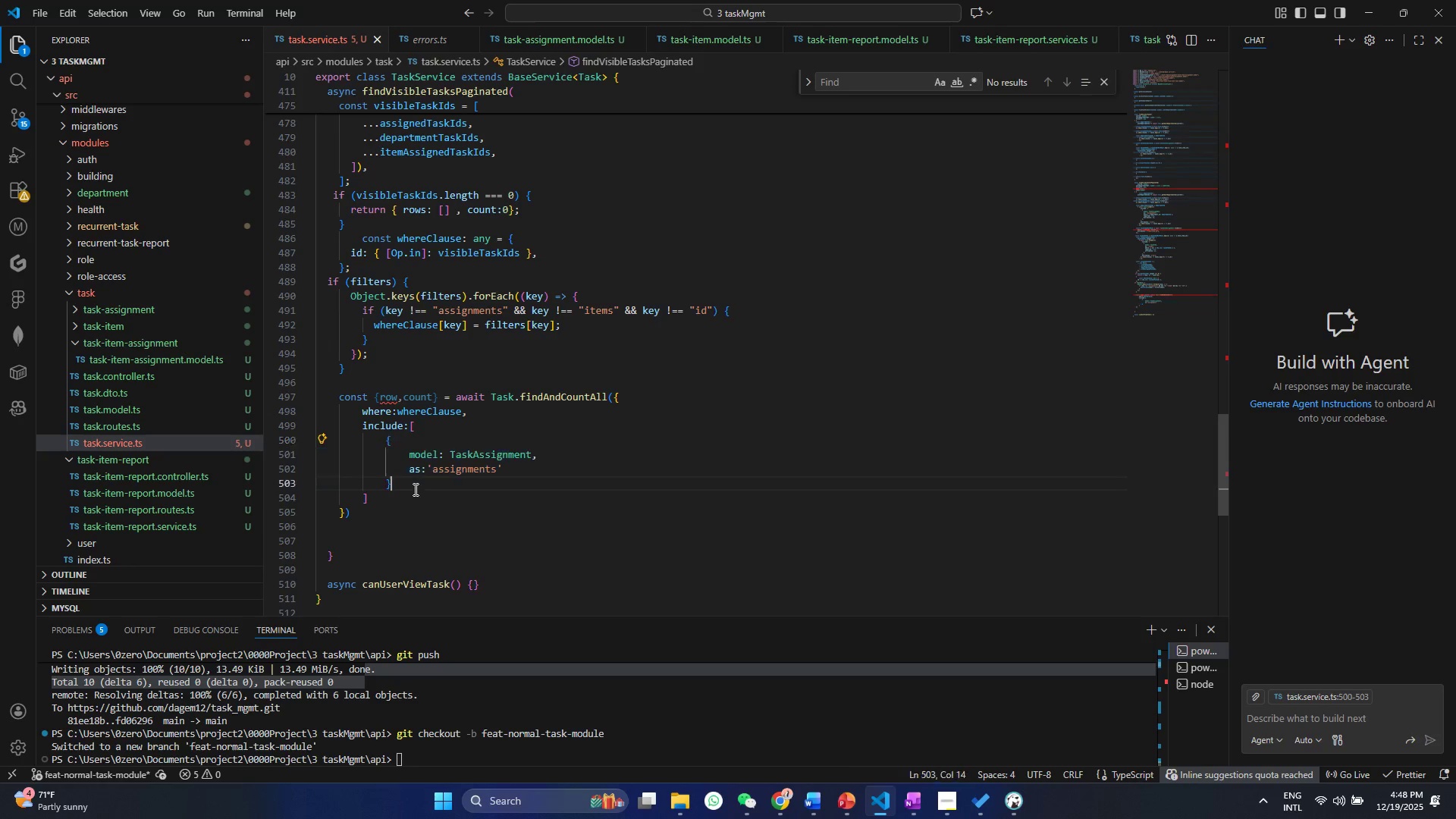 
left_click([414, 489])
 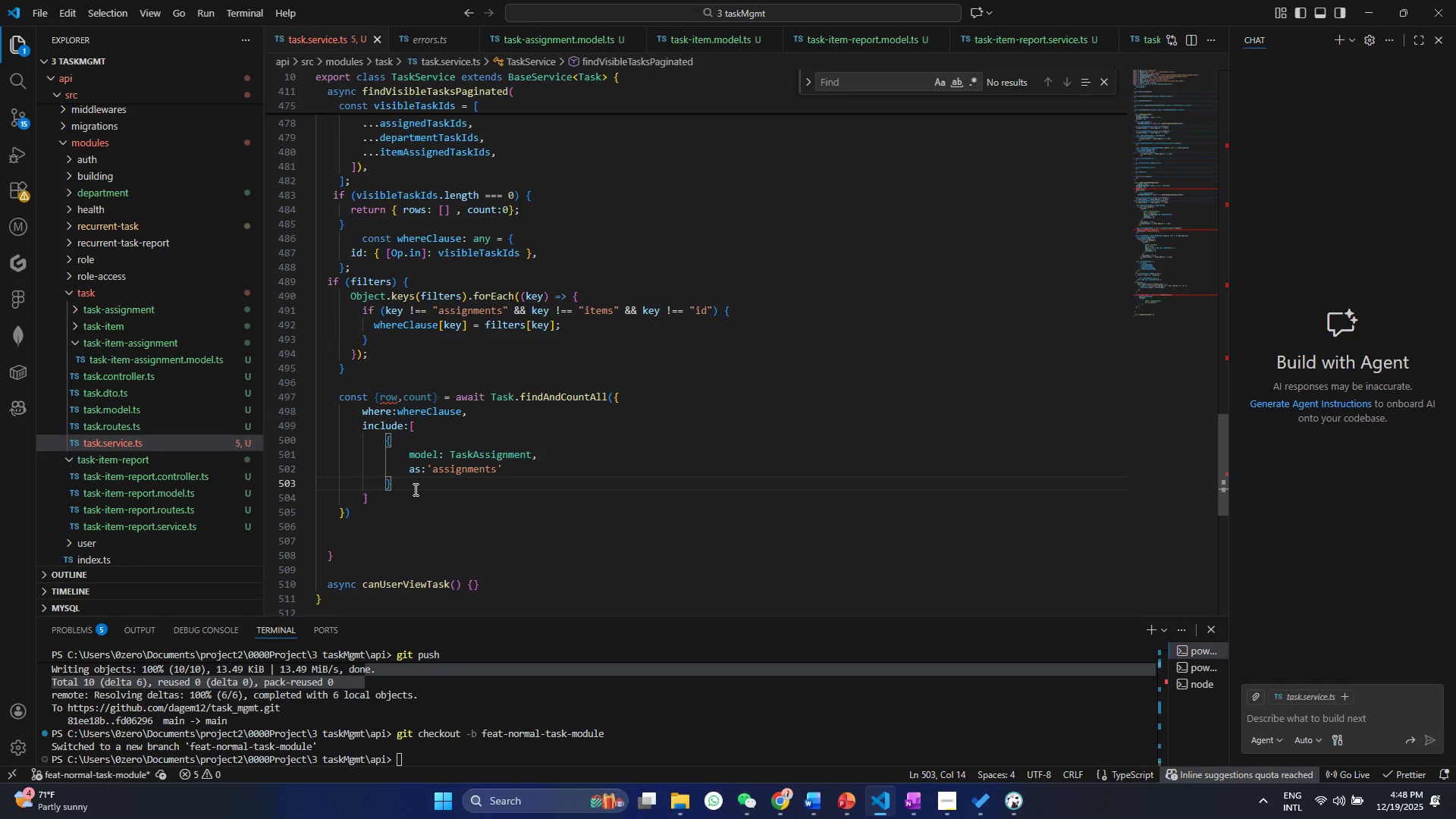 
key(Comma)
 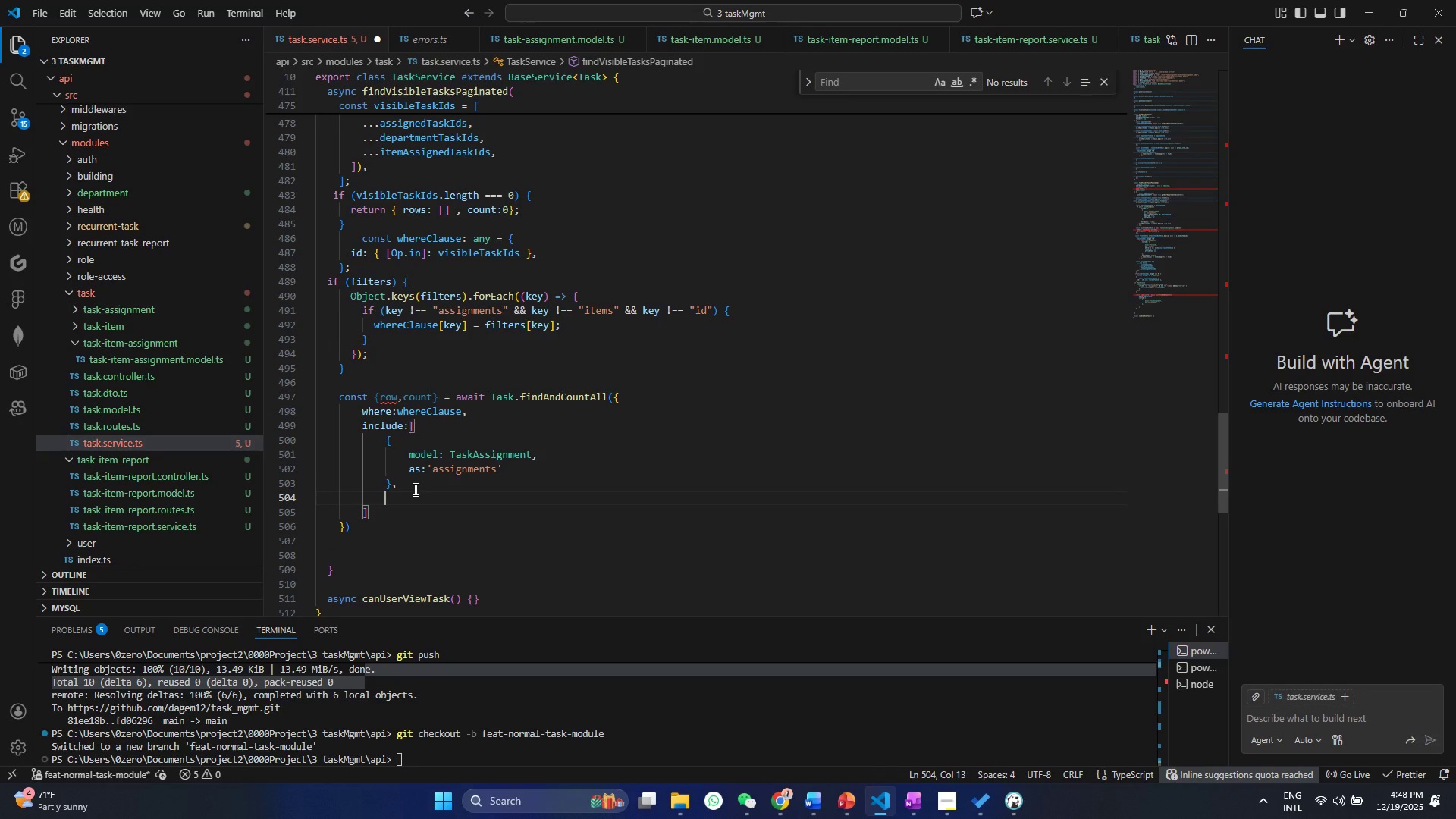 
key(Enter)
 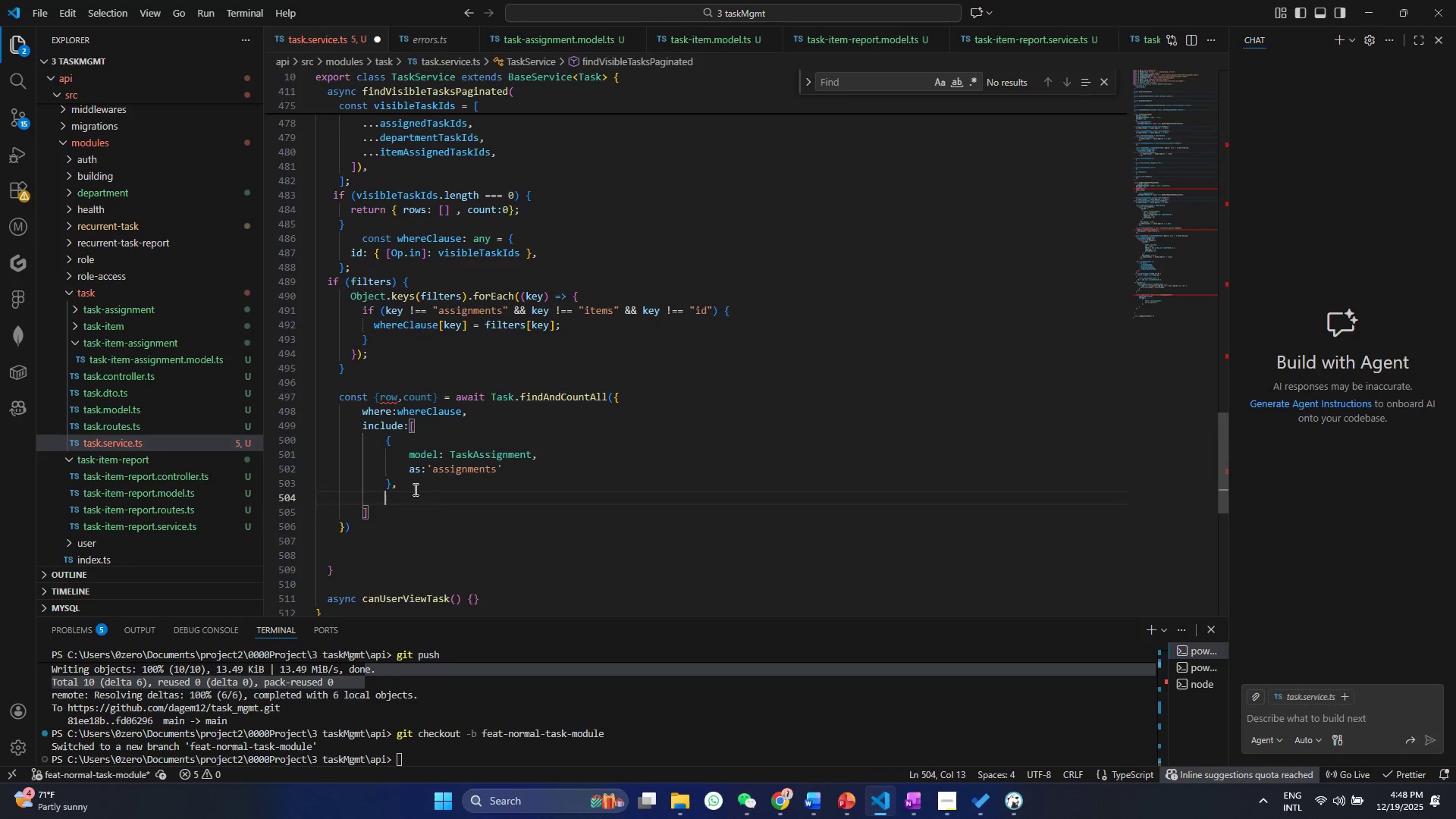 
key(Control+ControlLeft)
 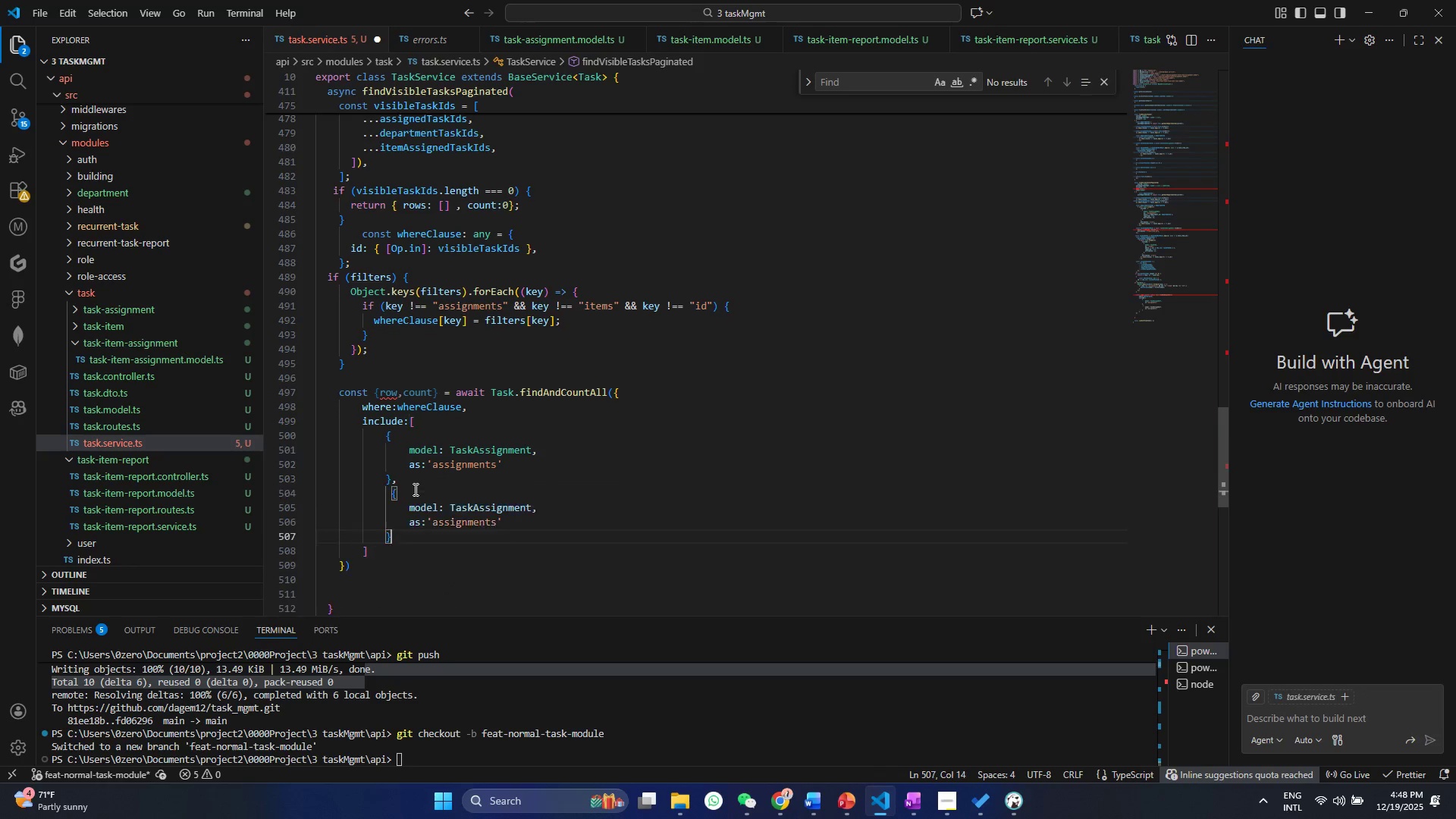 
key(Control+V)
 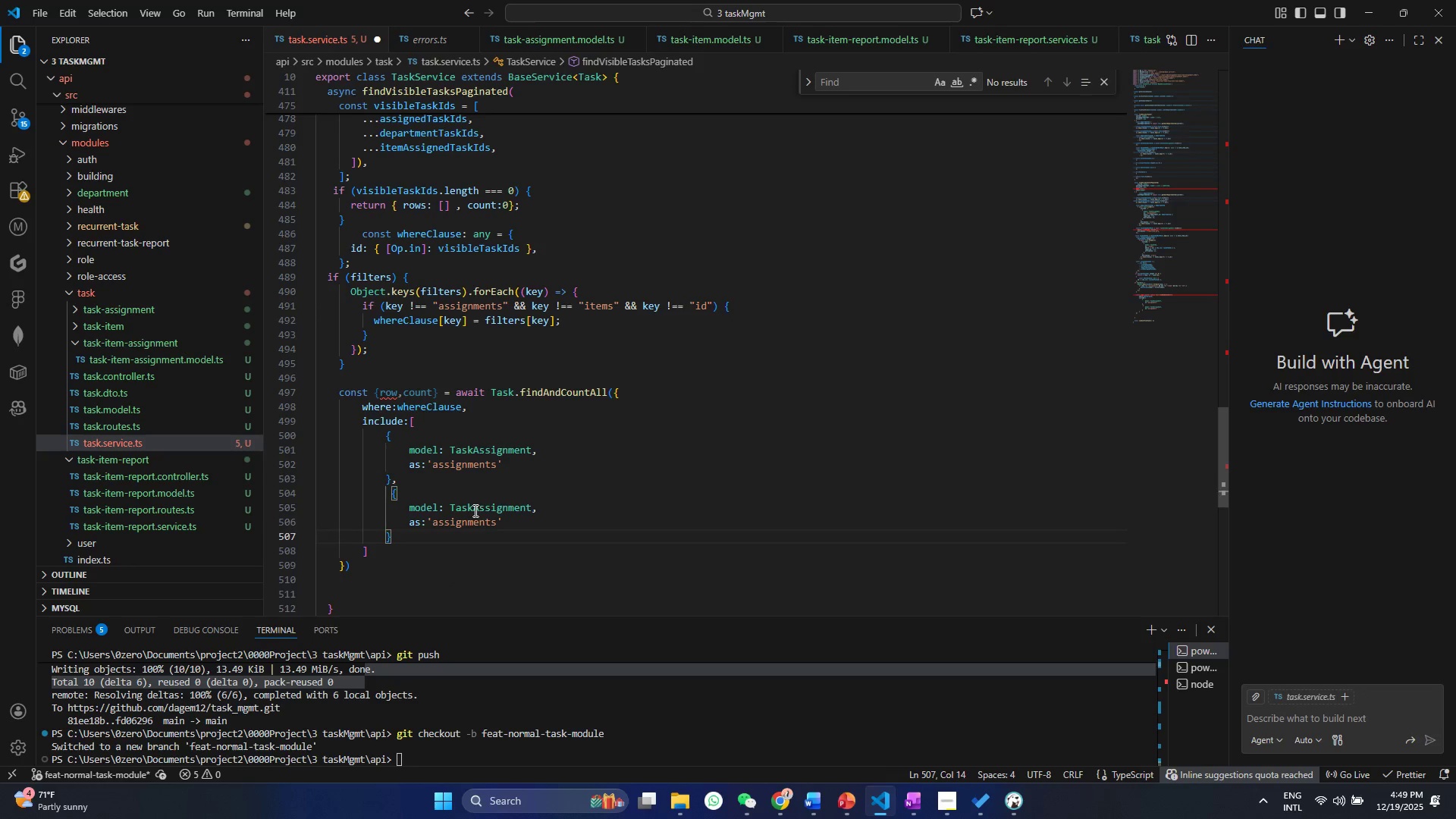 
double_click([474, 510])
 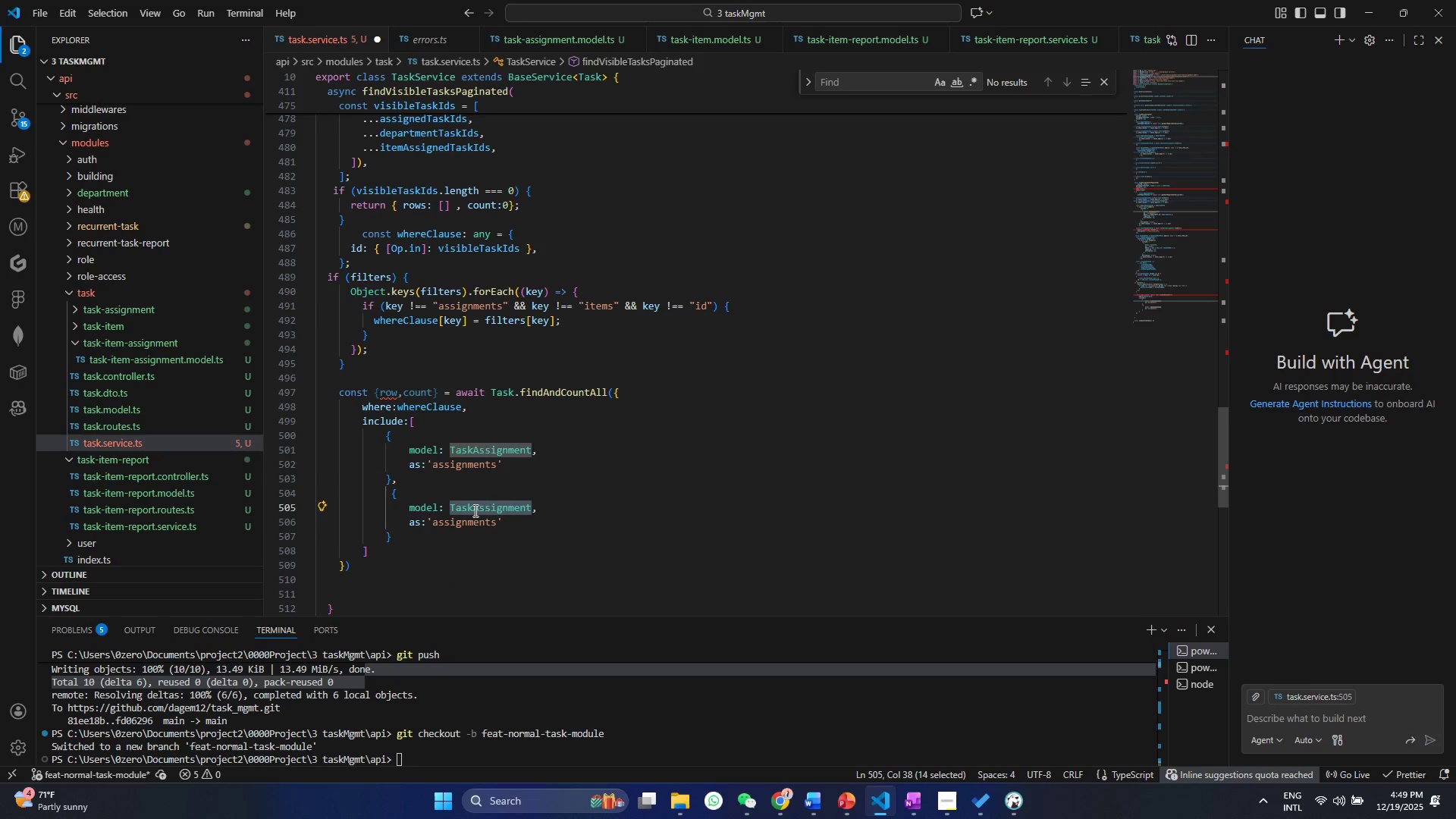 
type(Tas)
 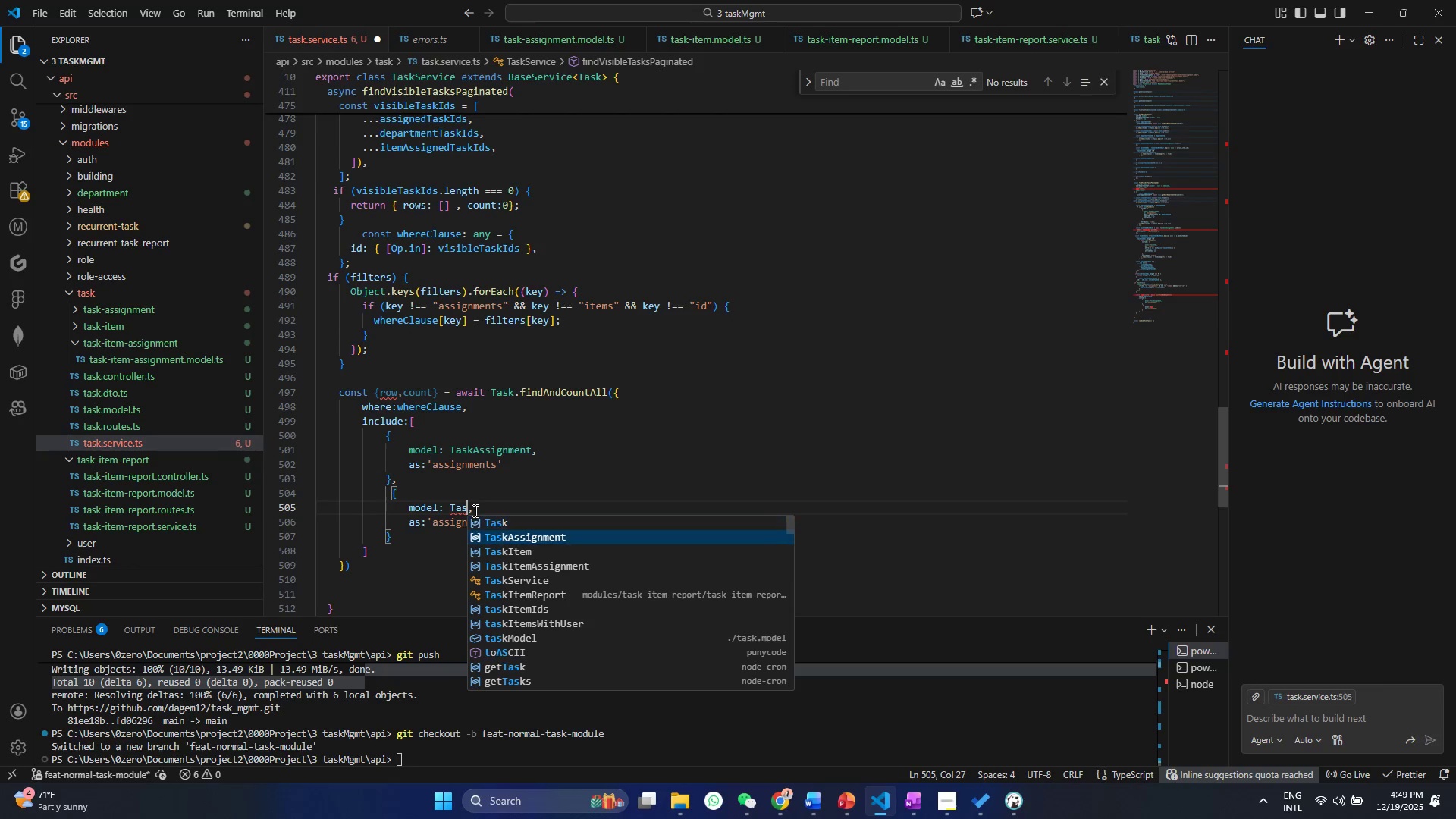 
key(ArrowDown)
 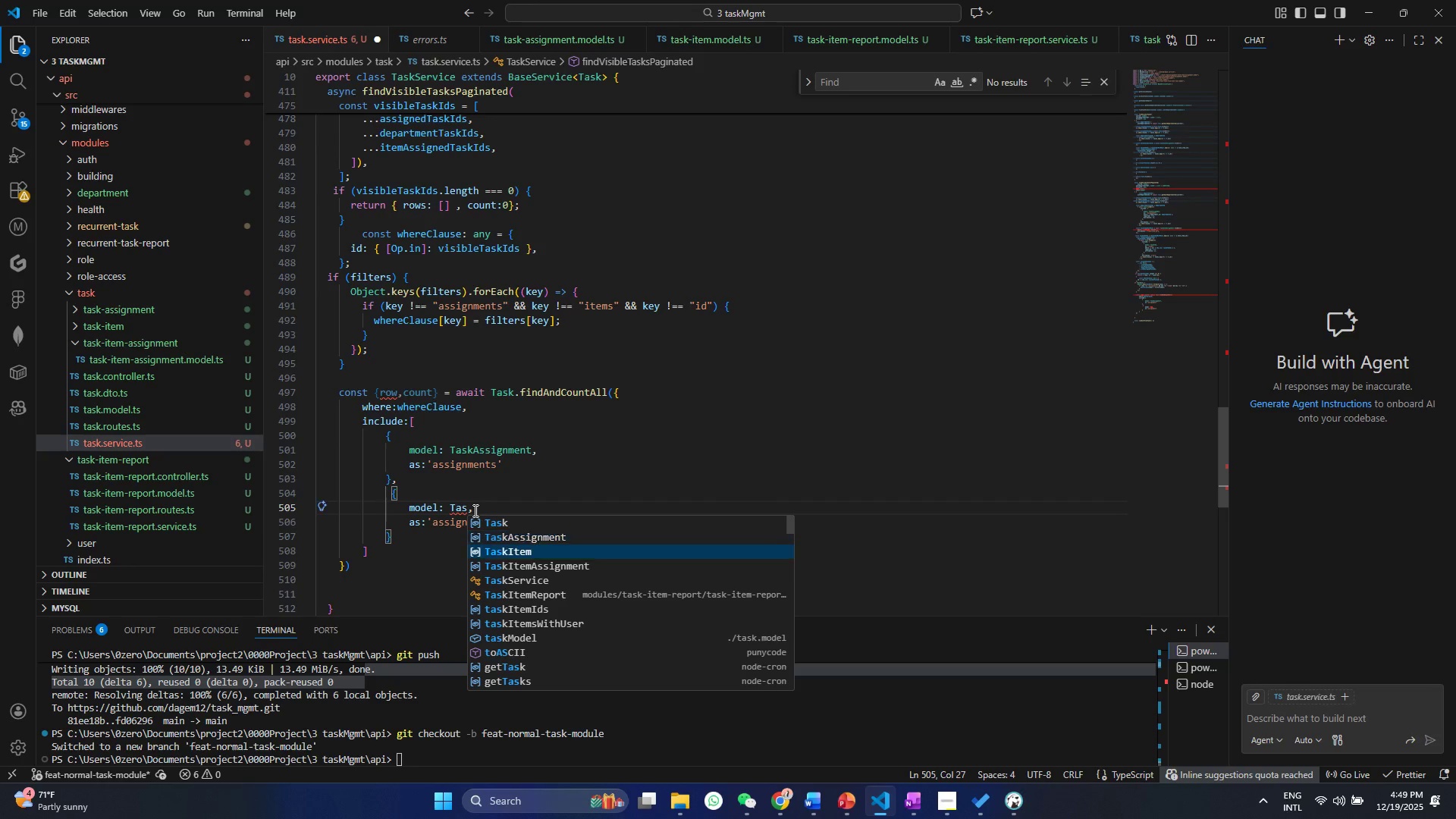 
key(ArrowDown)
 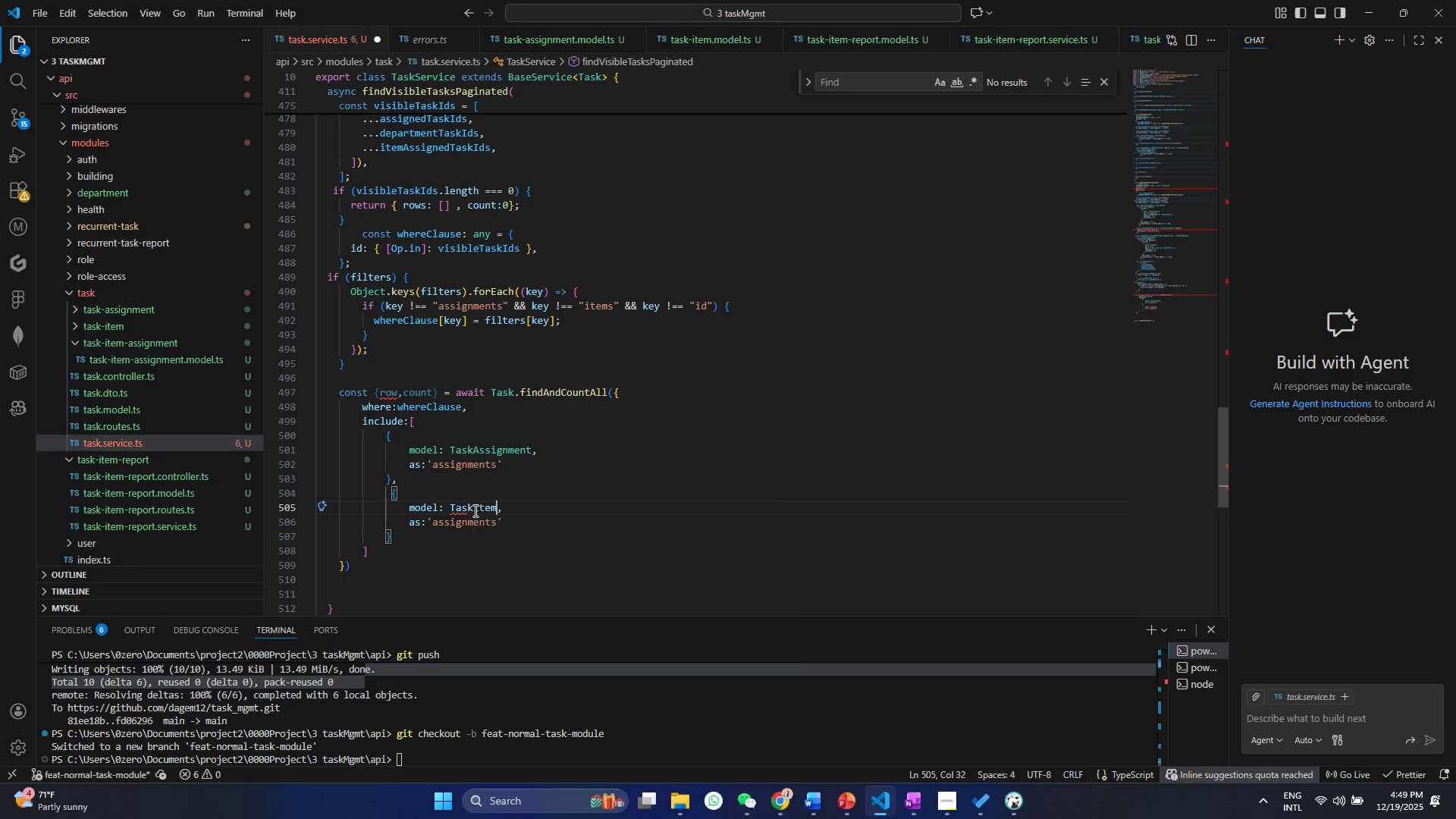 
key(Enter)
 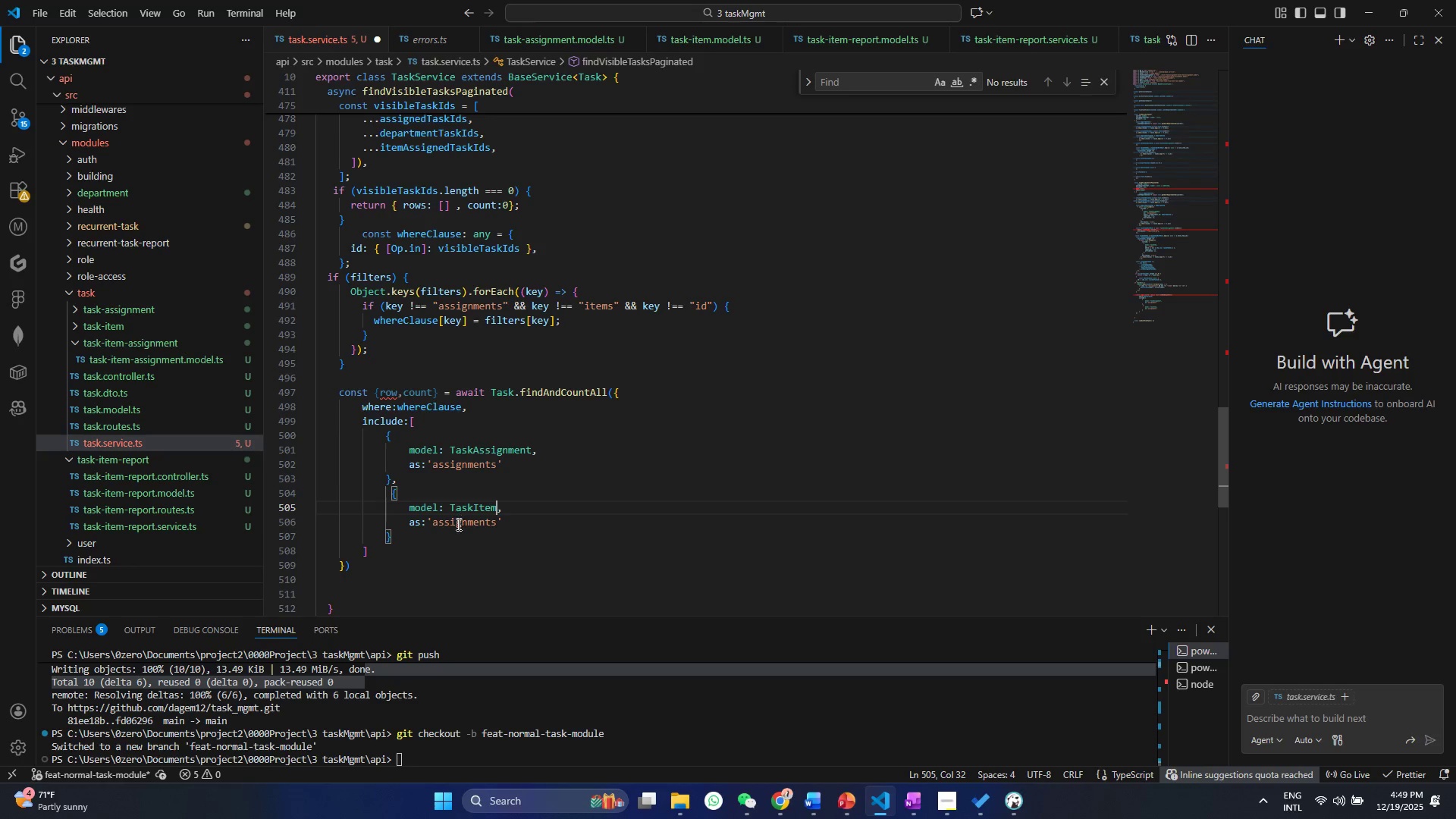 
double_click([457, 524])
 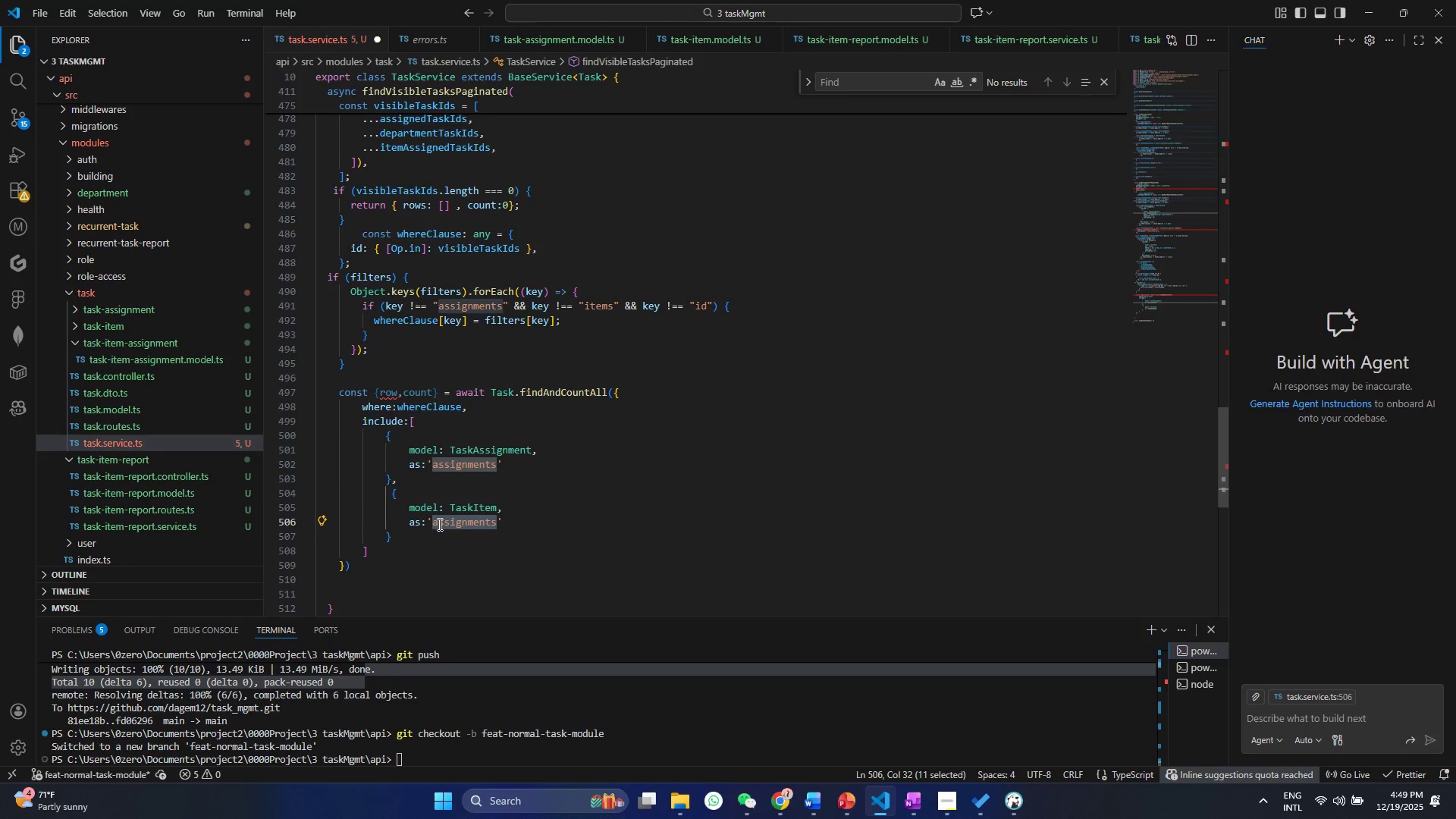 
type(items)
 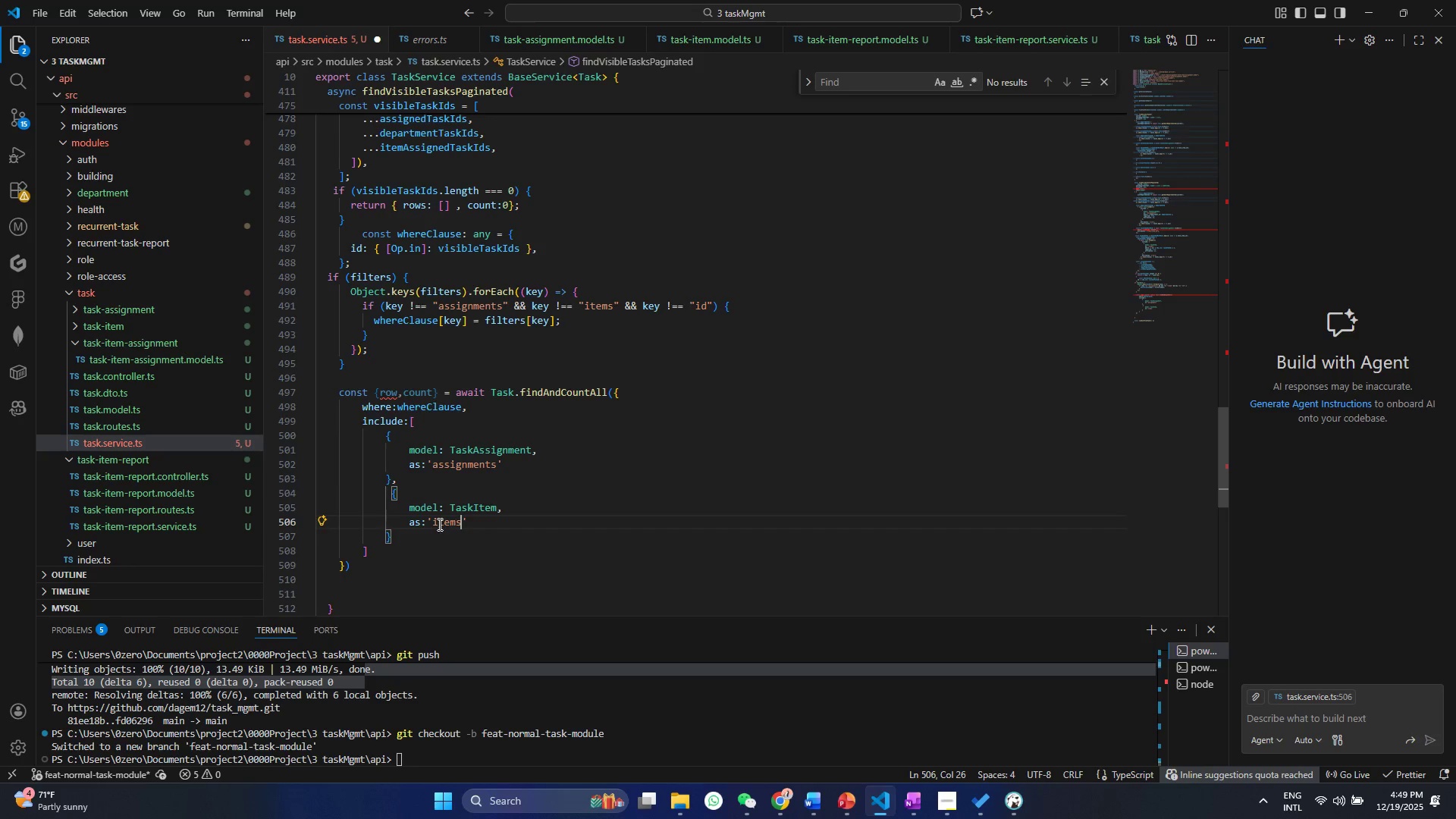 
key(Control+ControlLeft)
 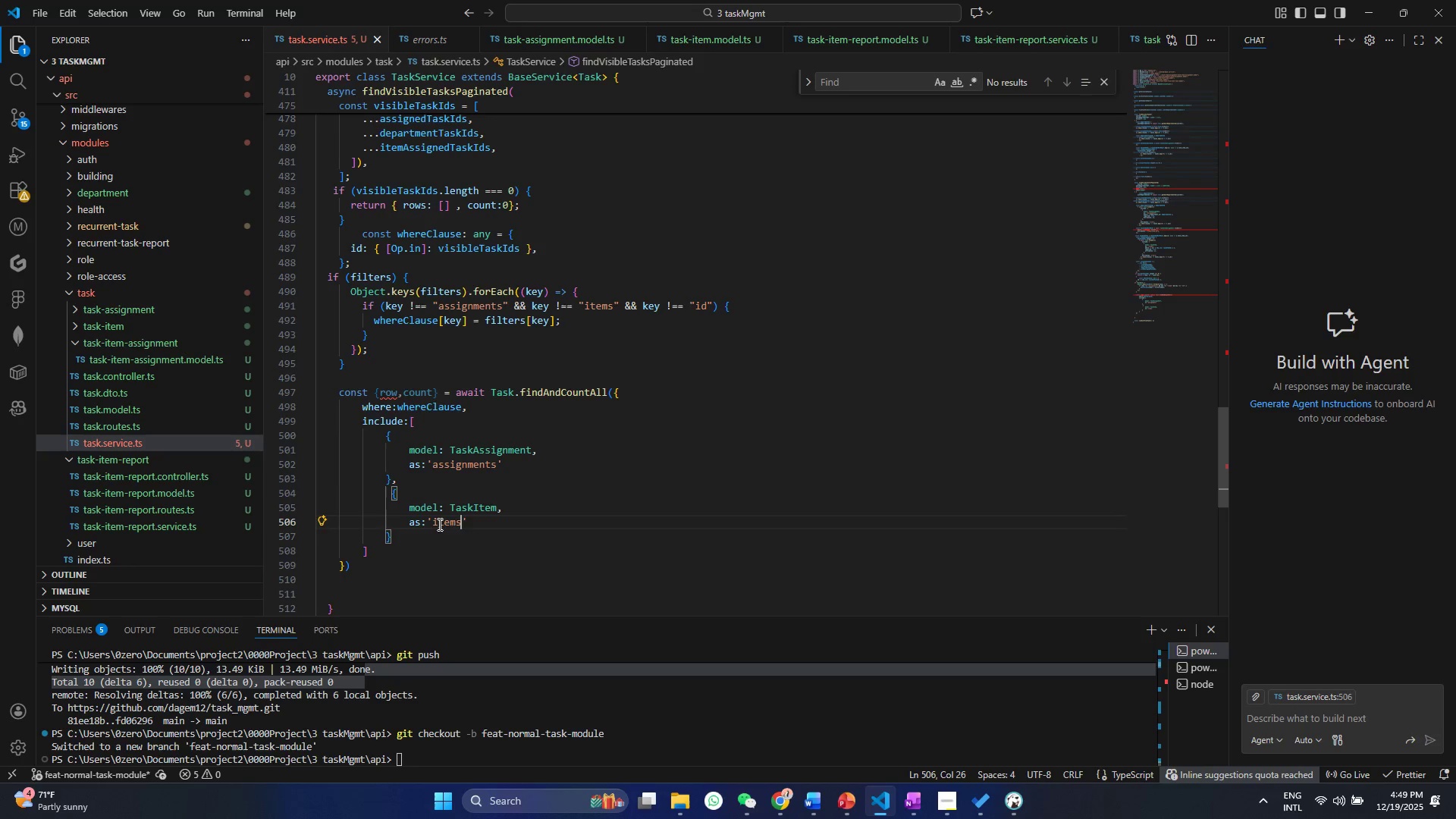 
key(Control+S)
 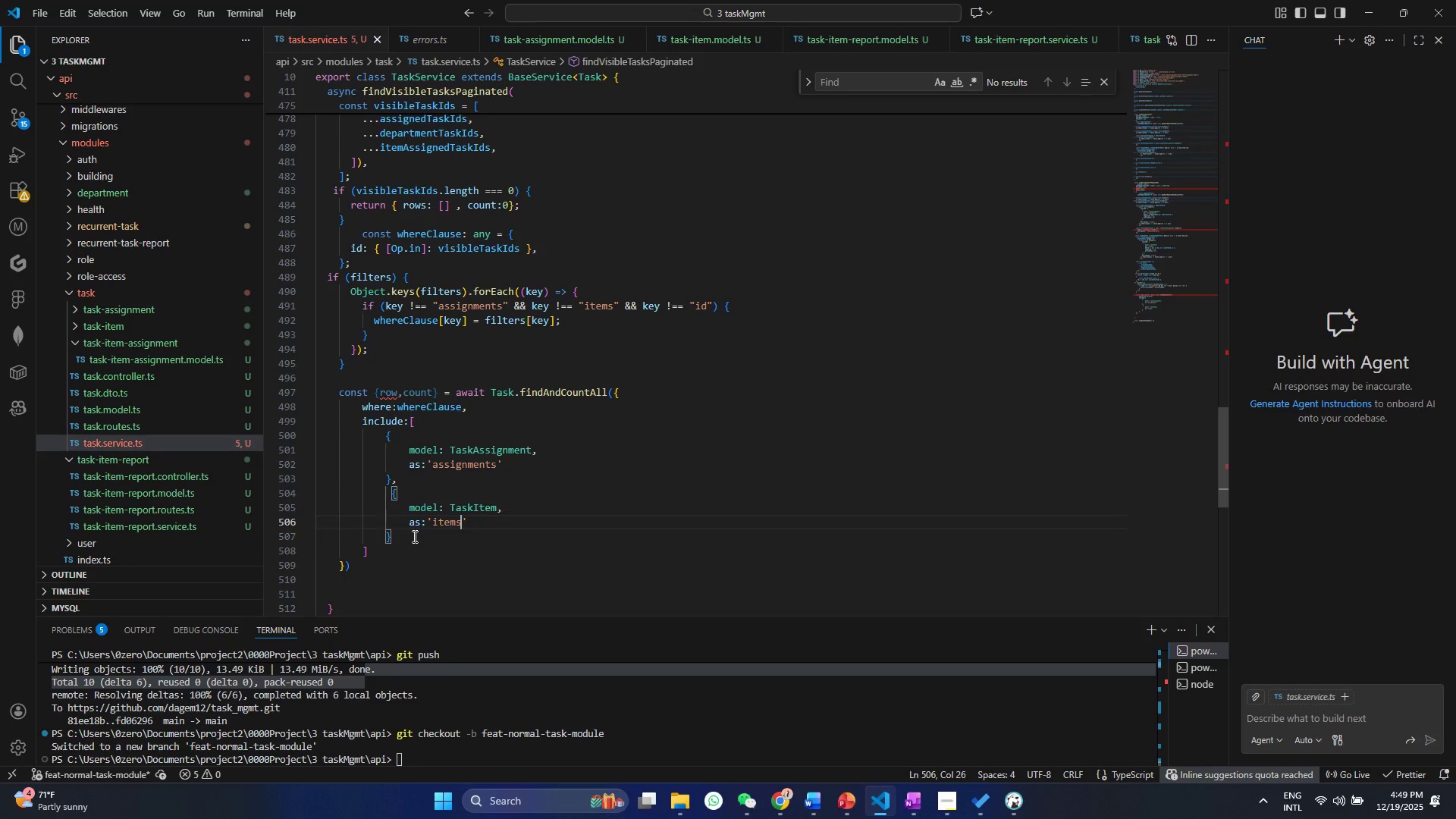 
double_click([356, 560])
 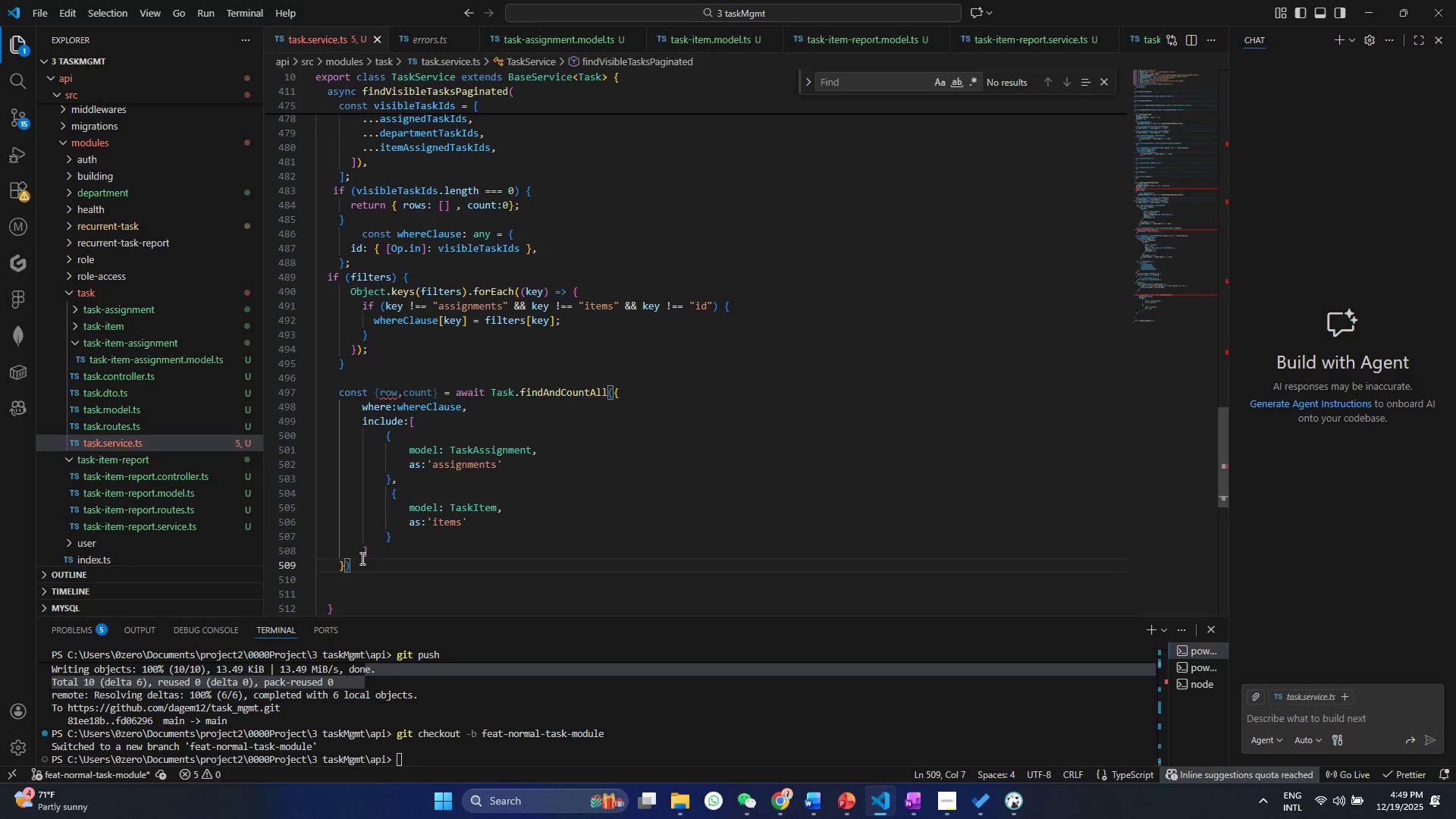 
left_click([361, 558])
 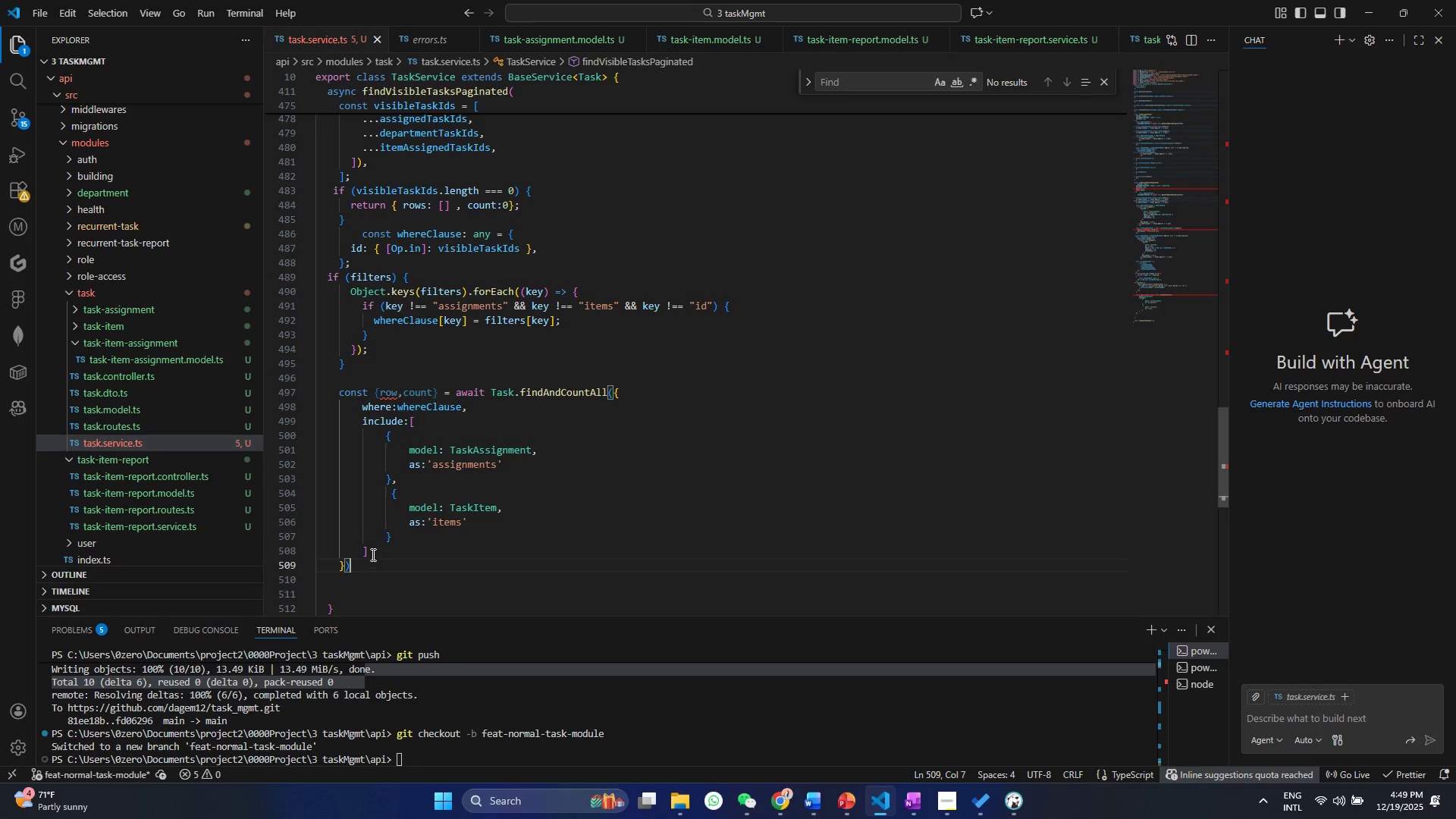 
left_click([372, 553])
 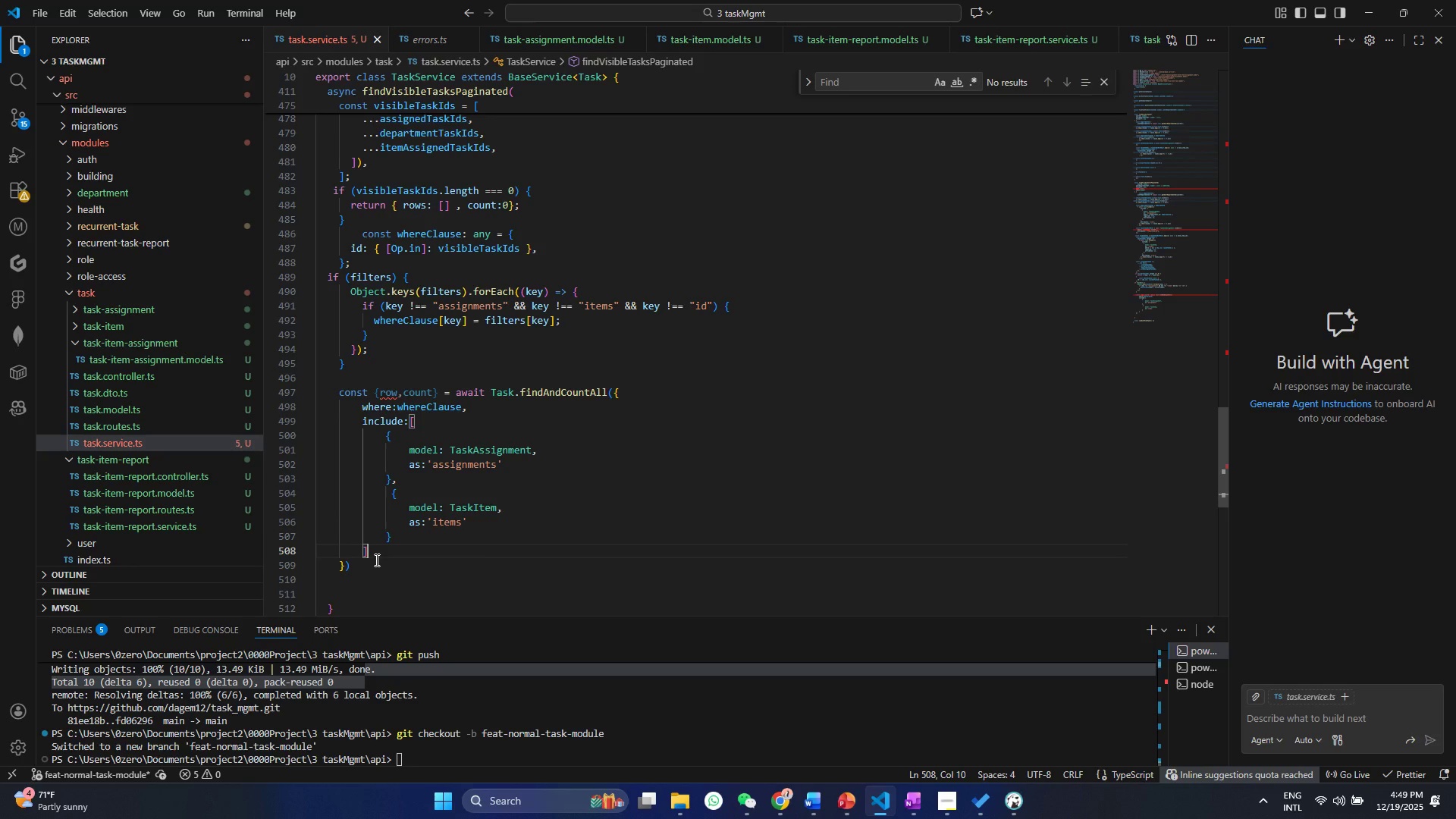 
key(Comma)
 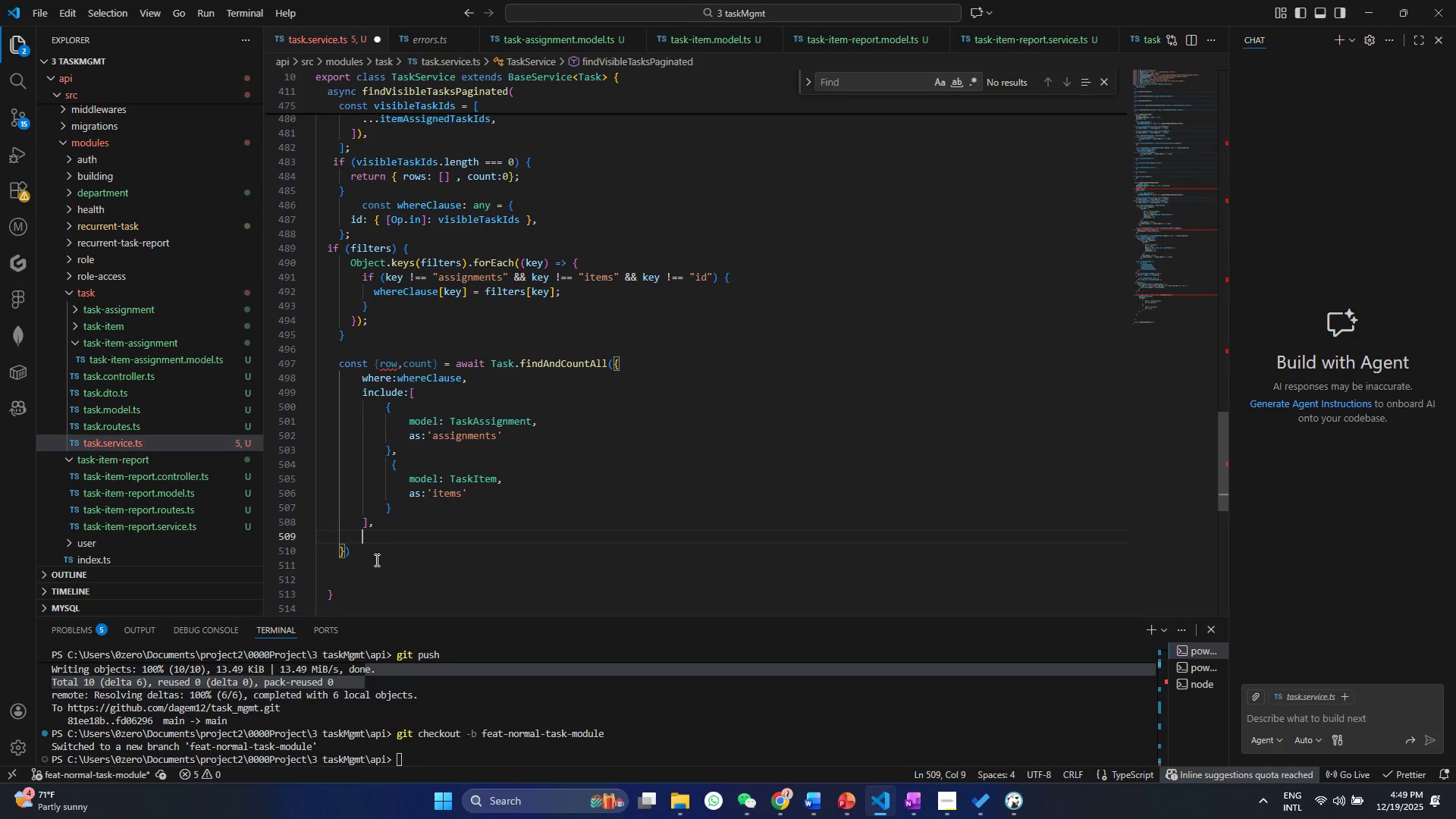 
key(Enter)
 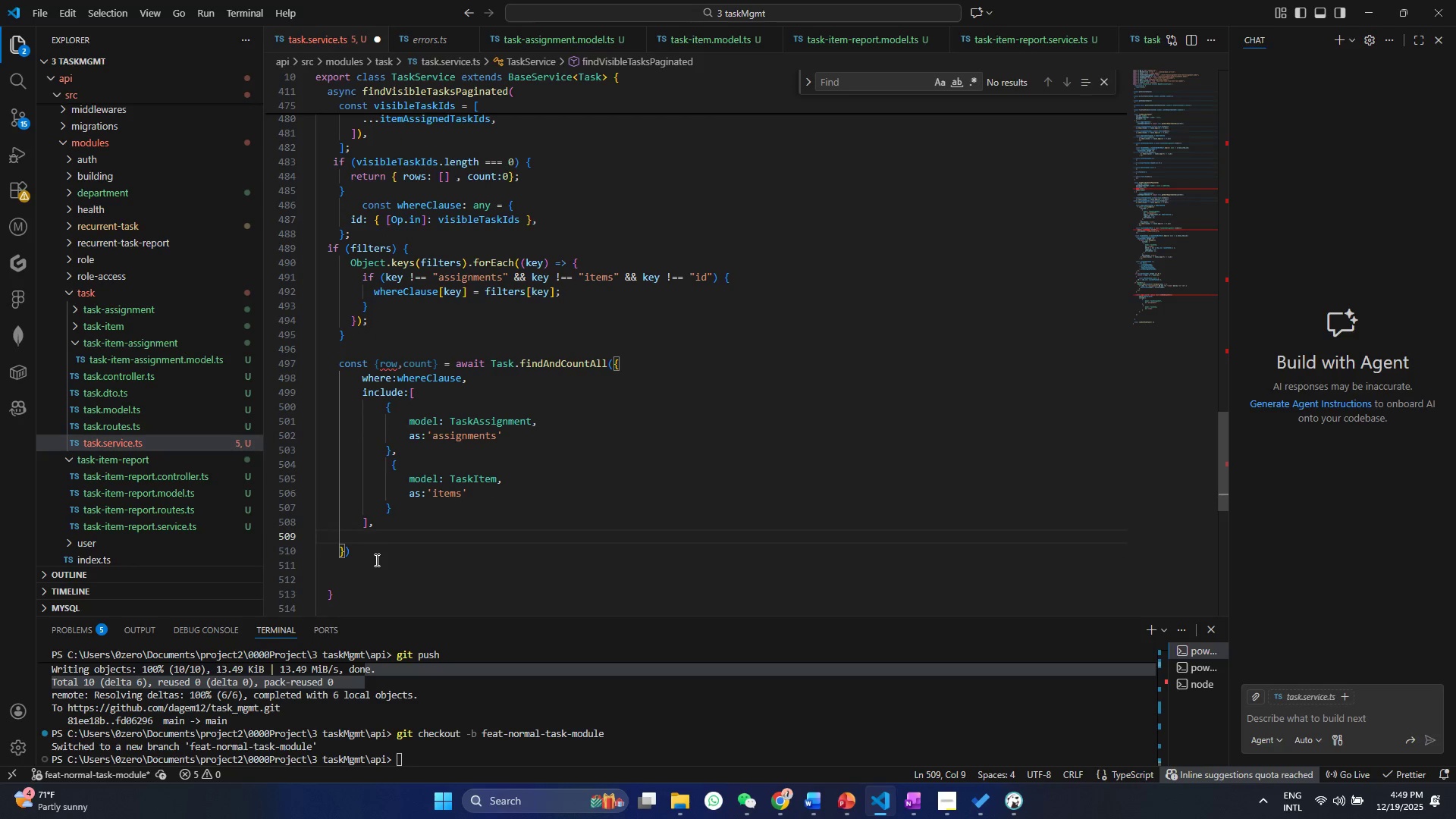 
type(limi)
 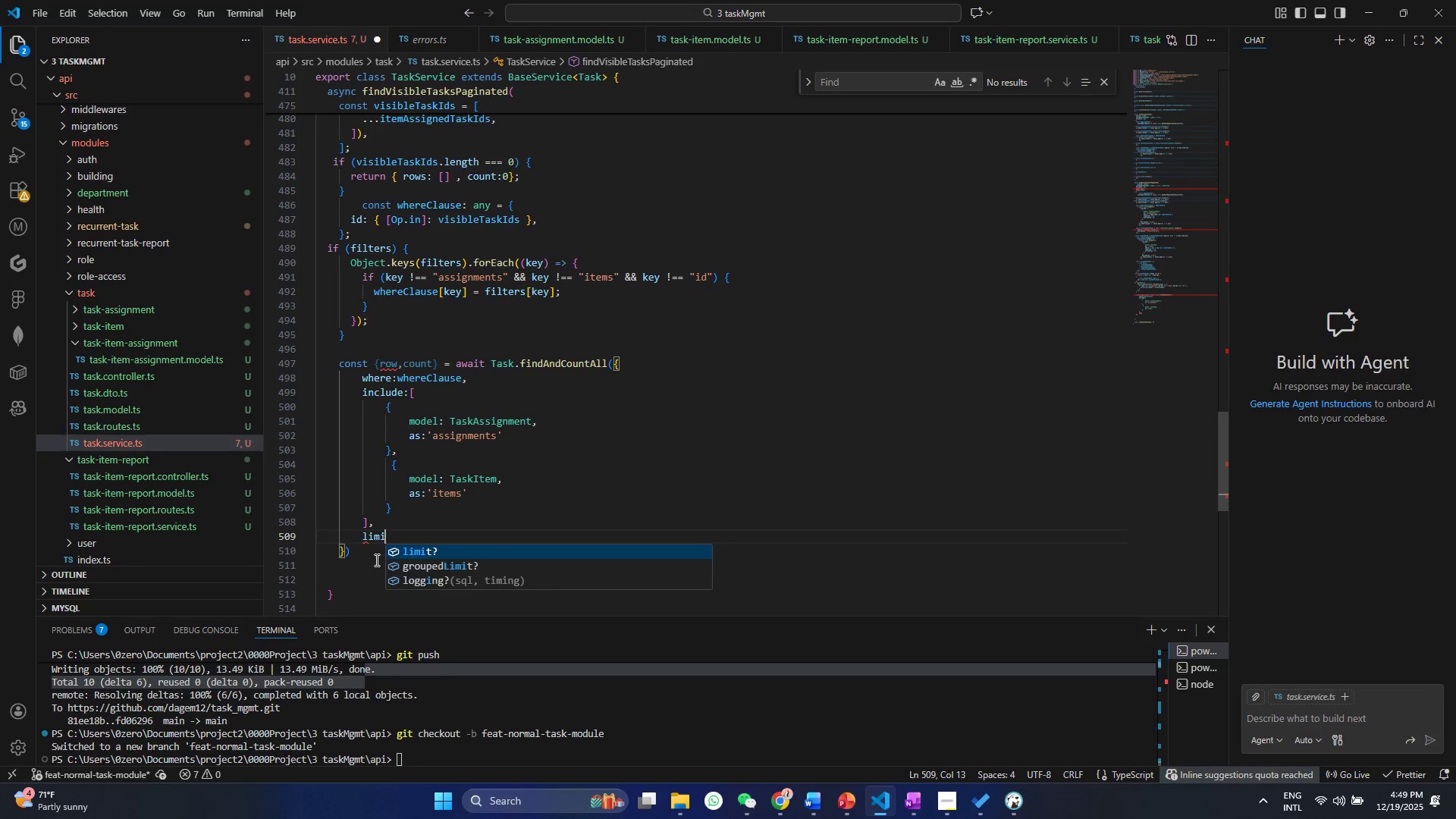 
key(Enter)
 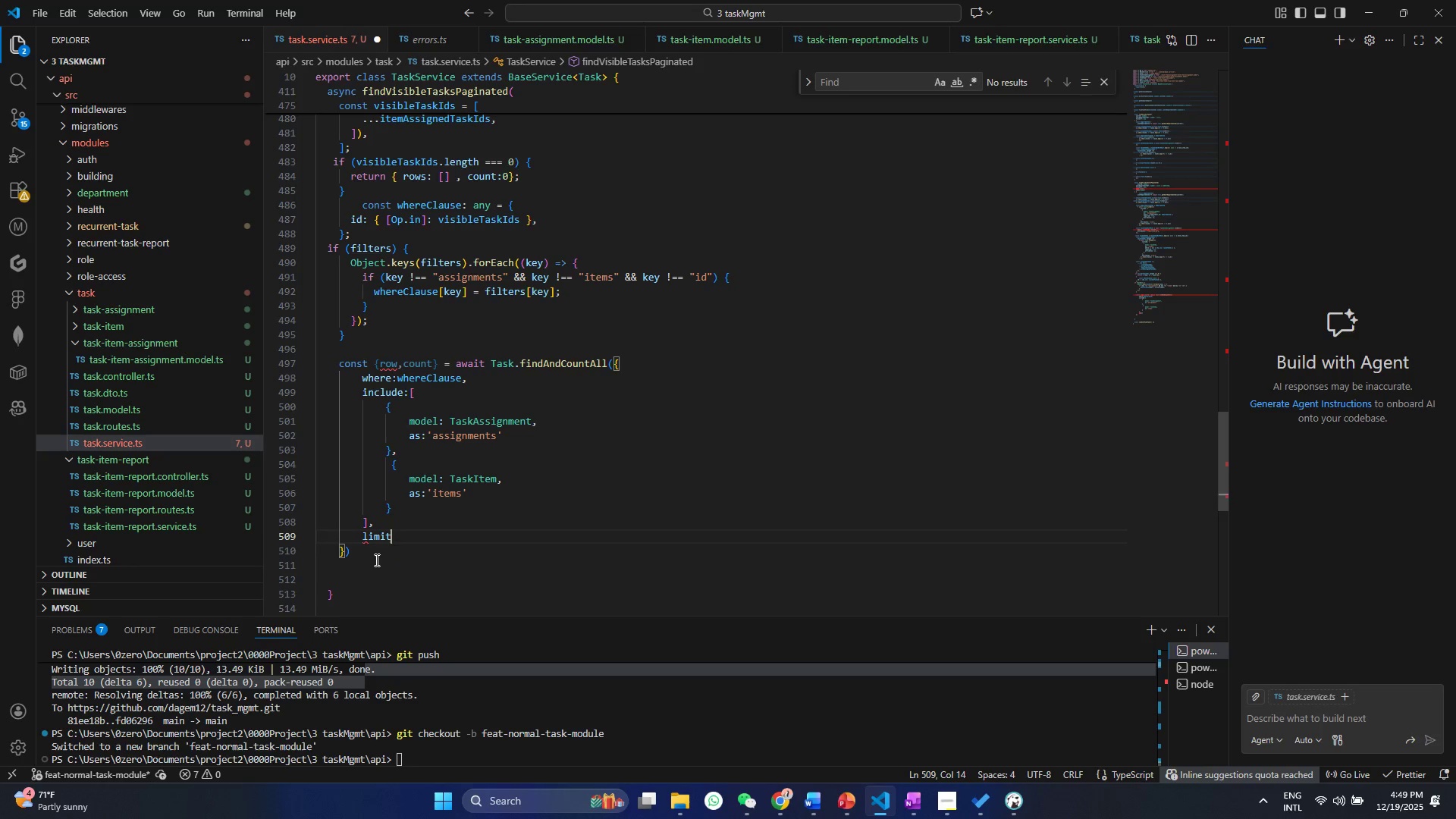 
key(Control+S)
 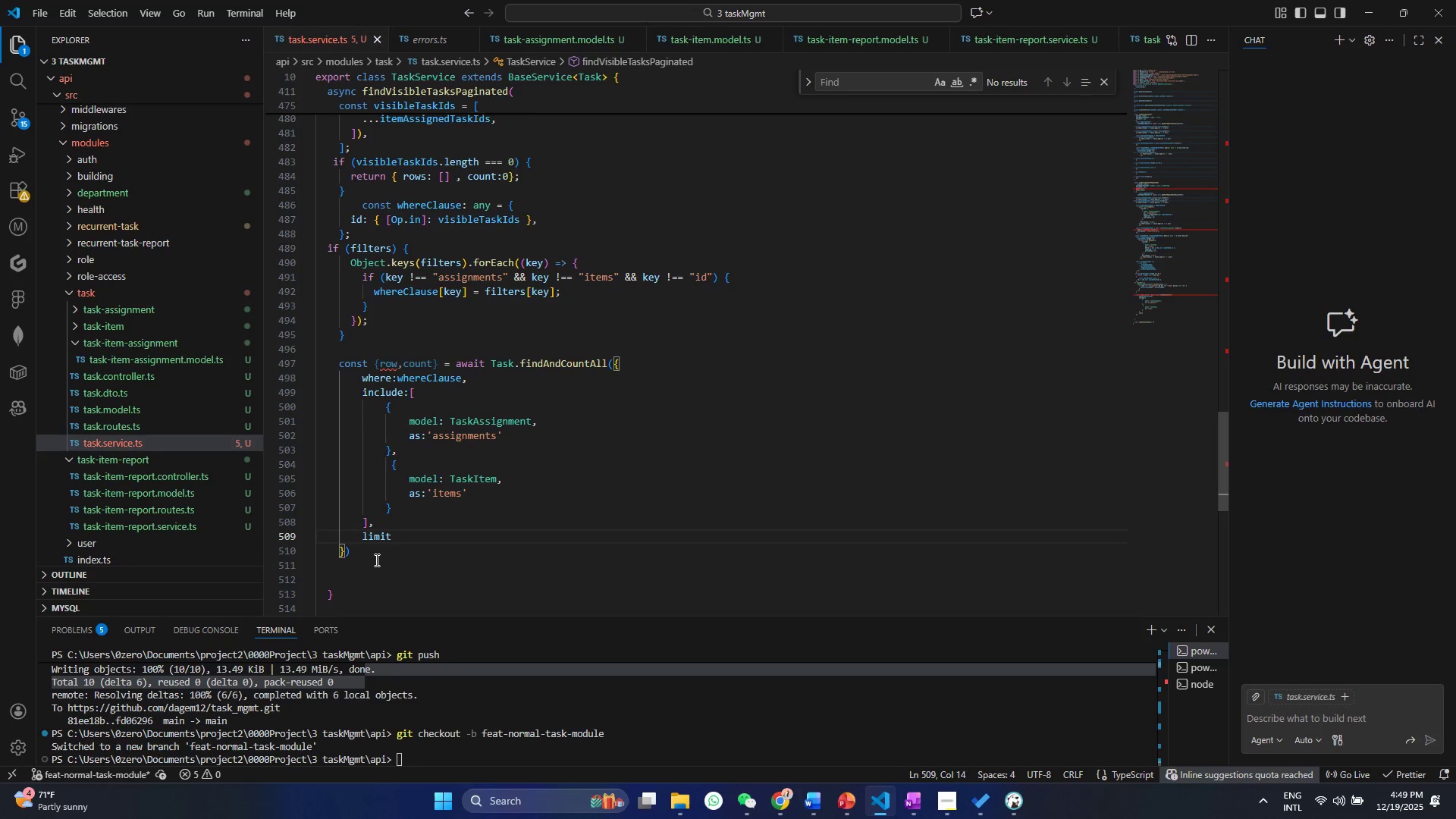 
key(Comma)
 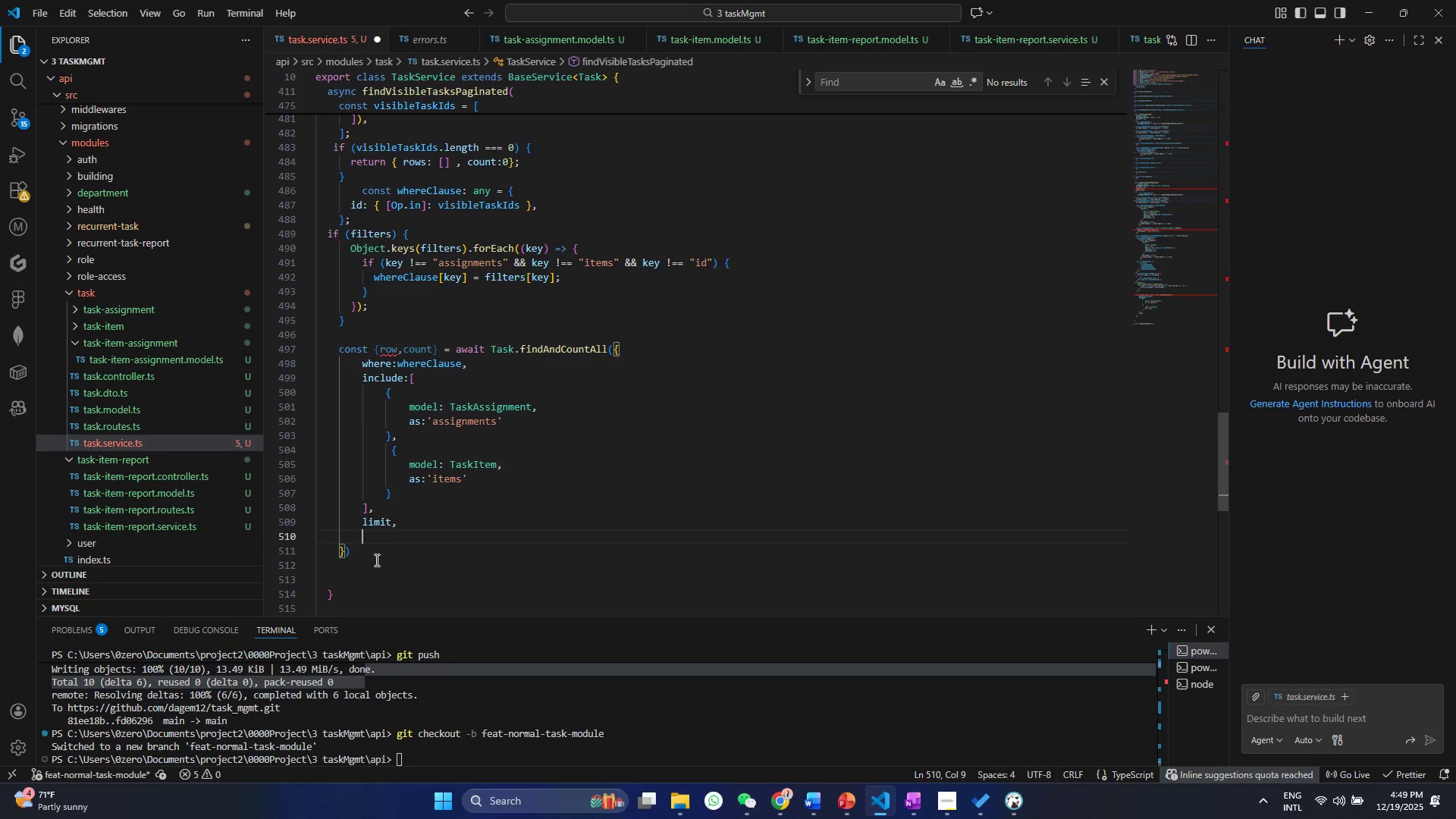 
key(Enter)
 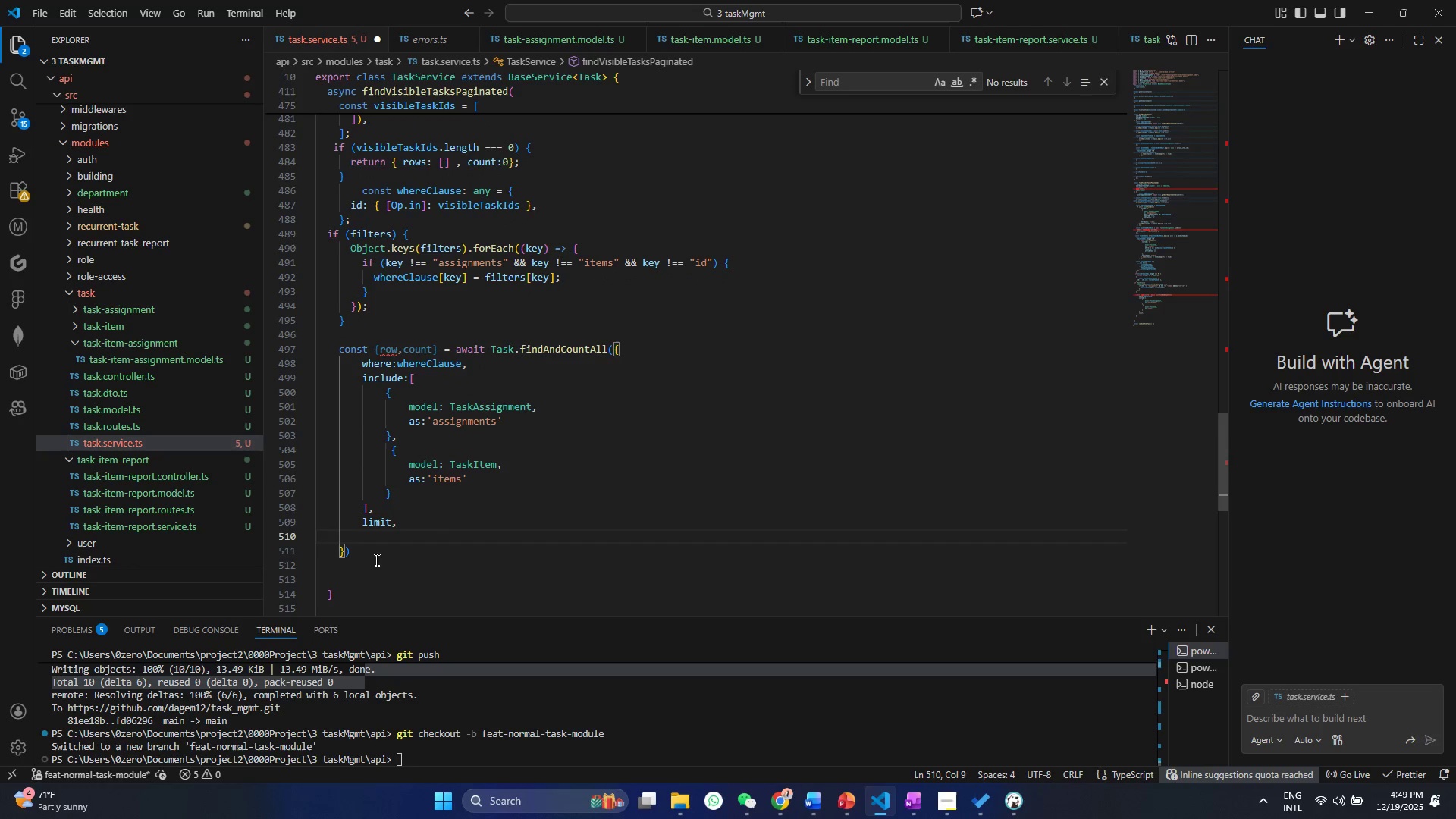 
key(O)
 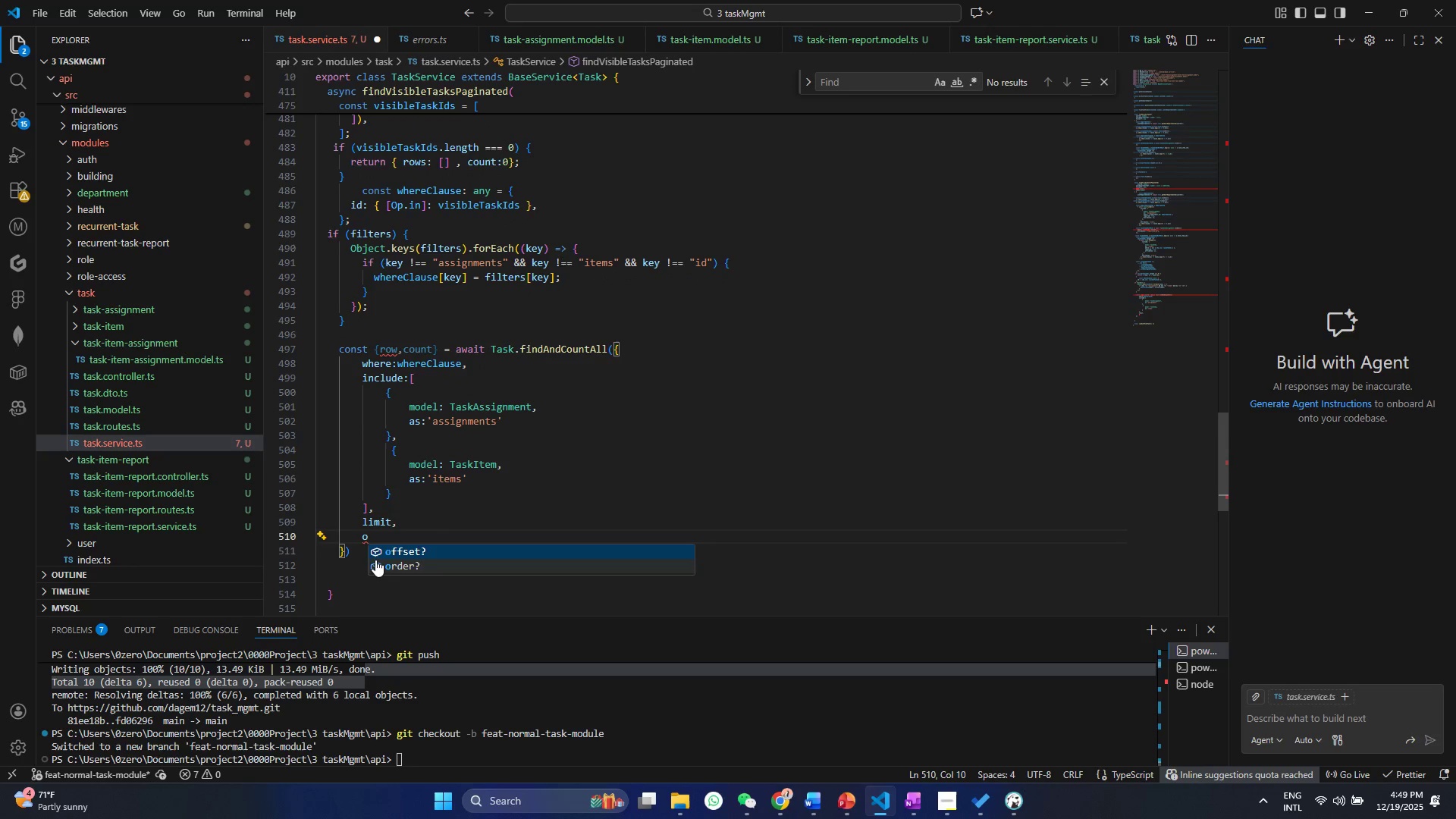 
key(Enter)
 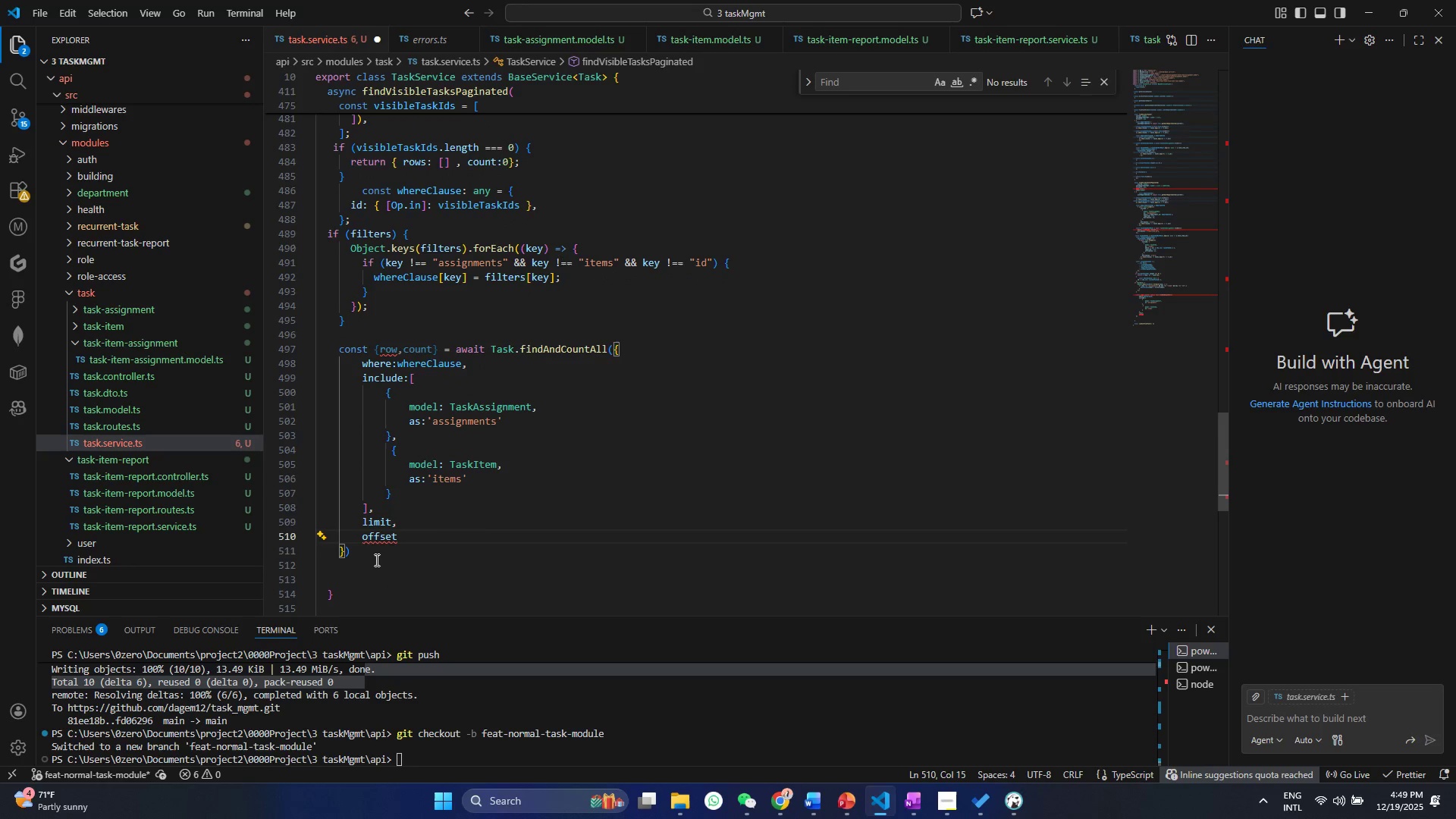 
type(: (page -1)
 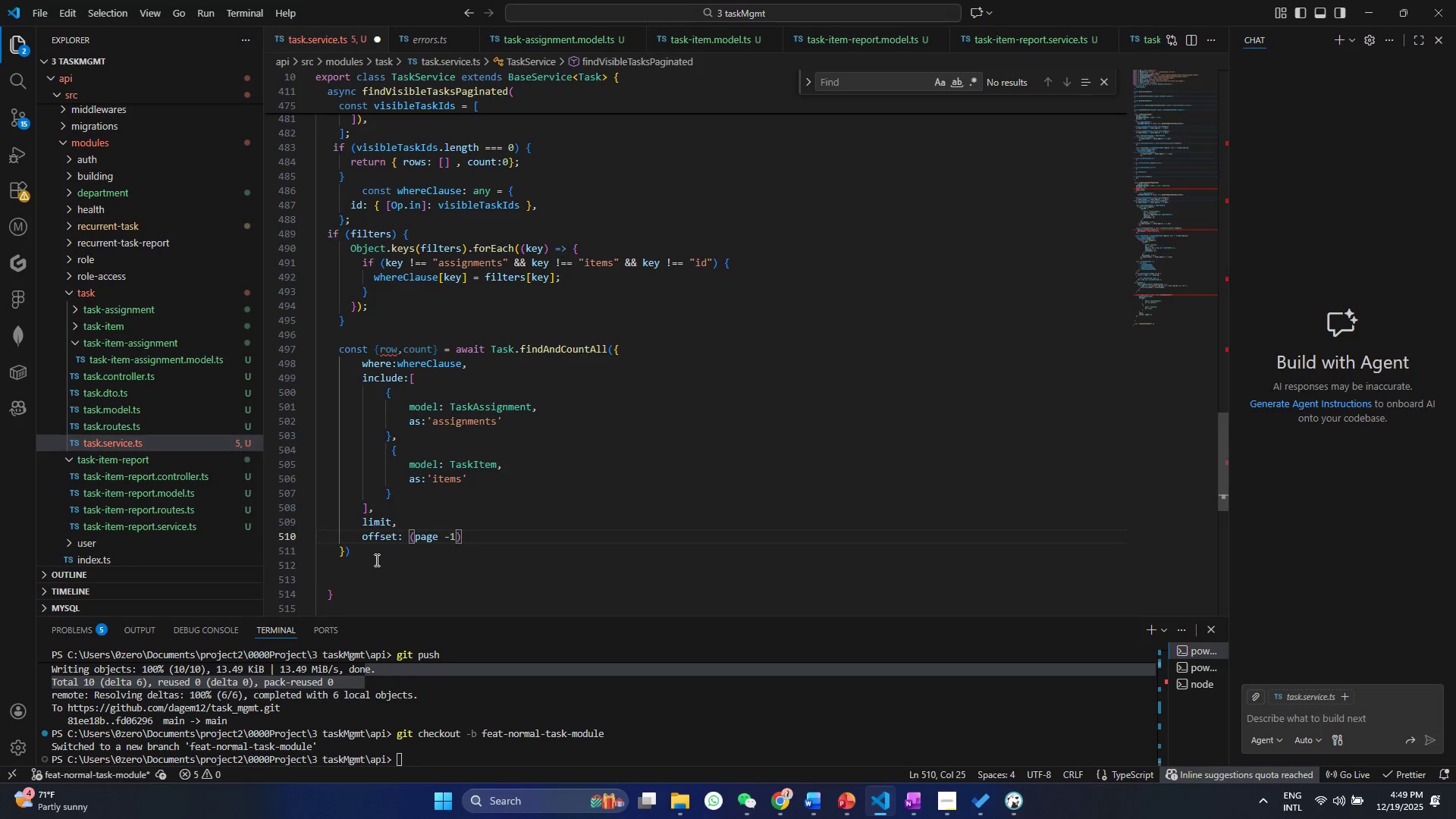 
key(ArrowLeft)
 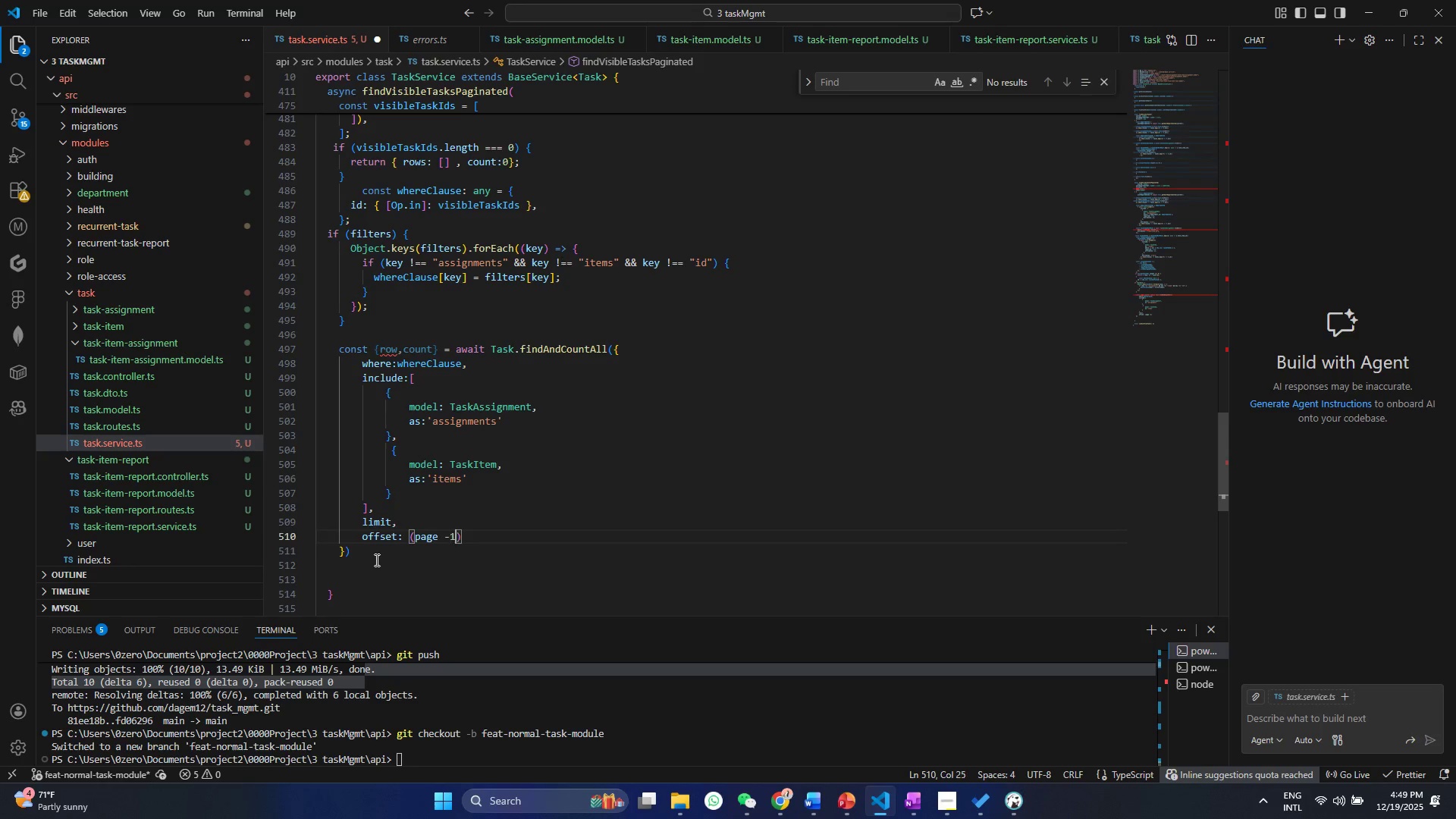 
key(ArrowRight)
 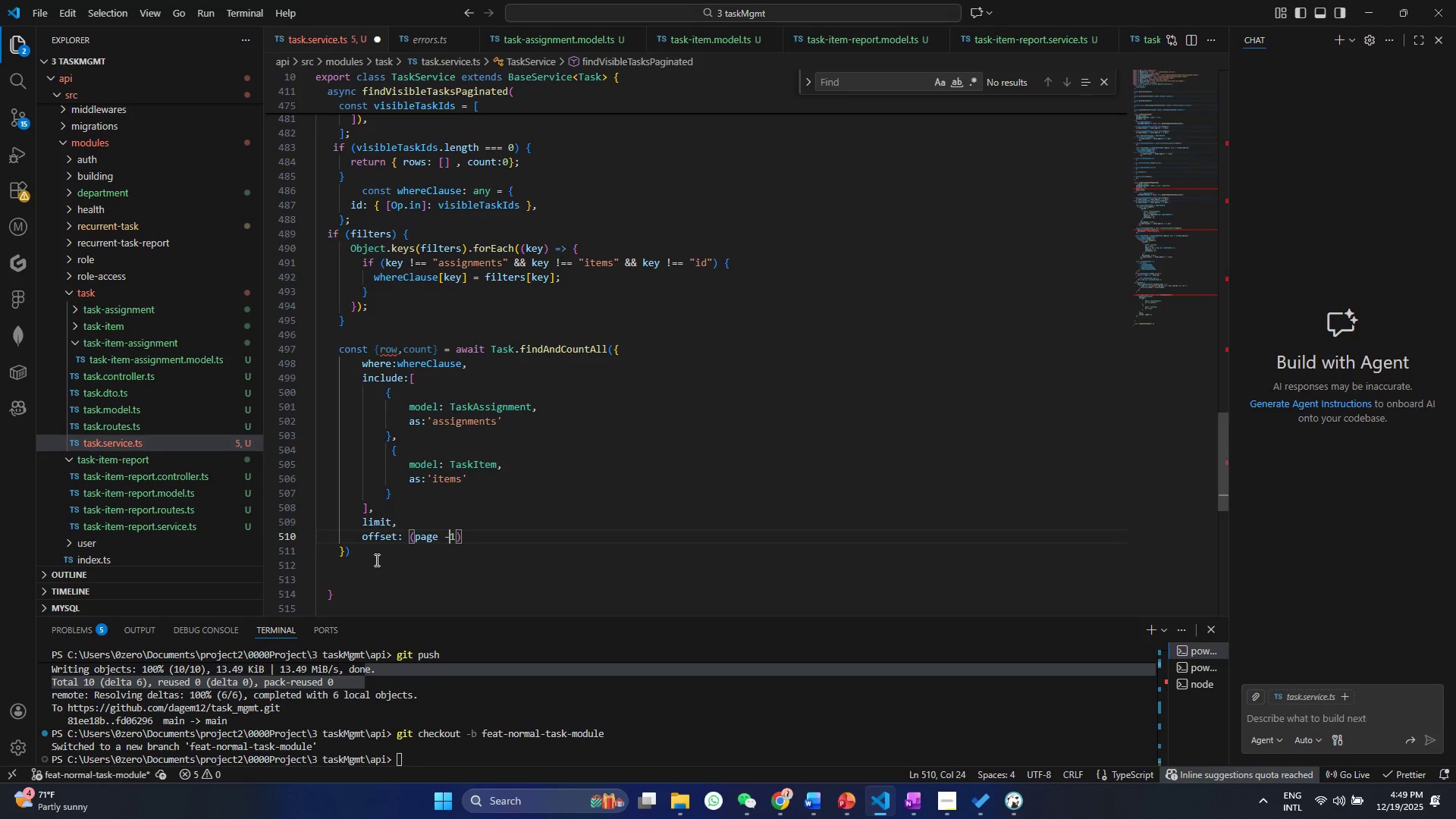 
key(ArrowLeft)
 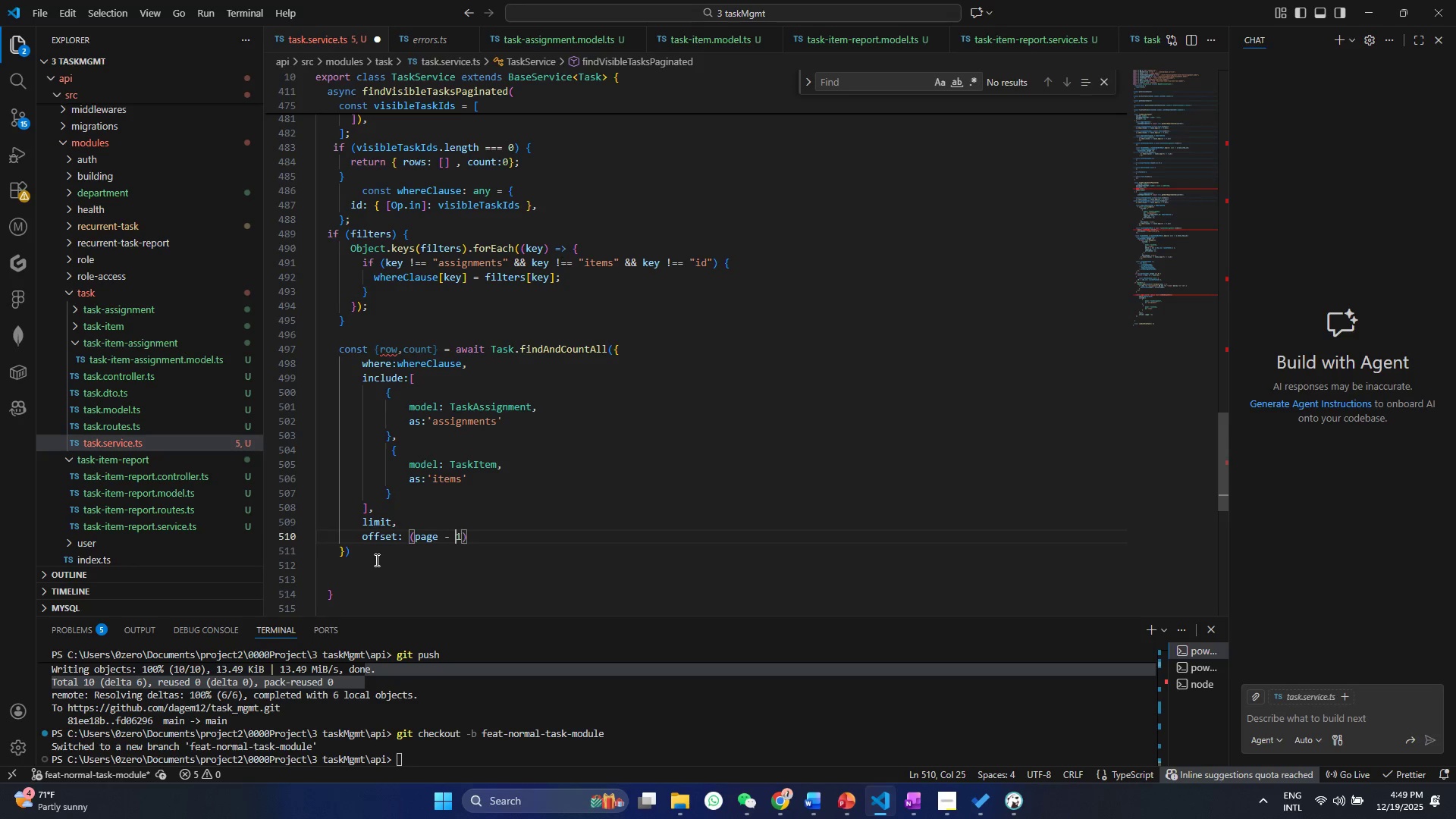 
key(Space)
 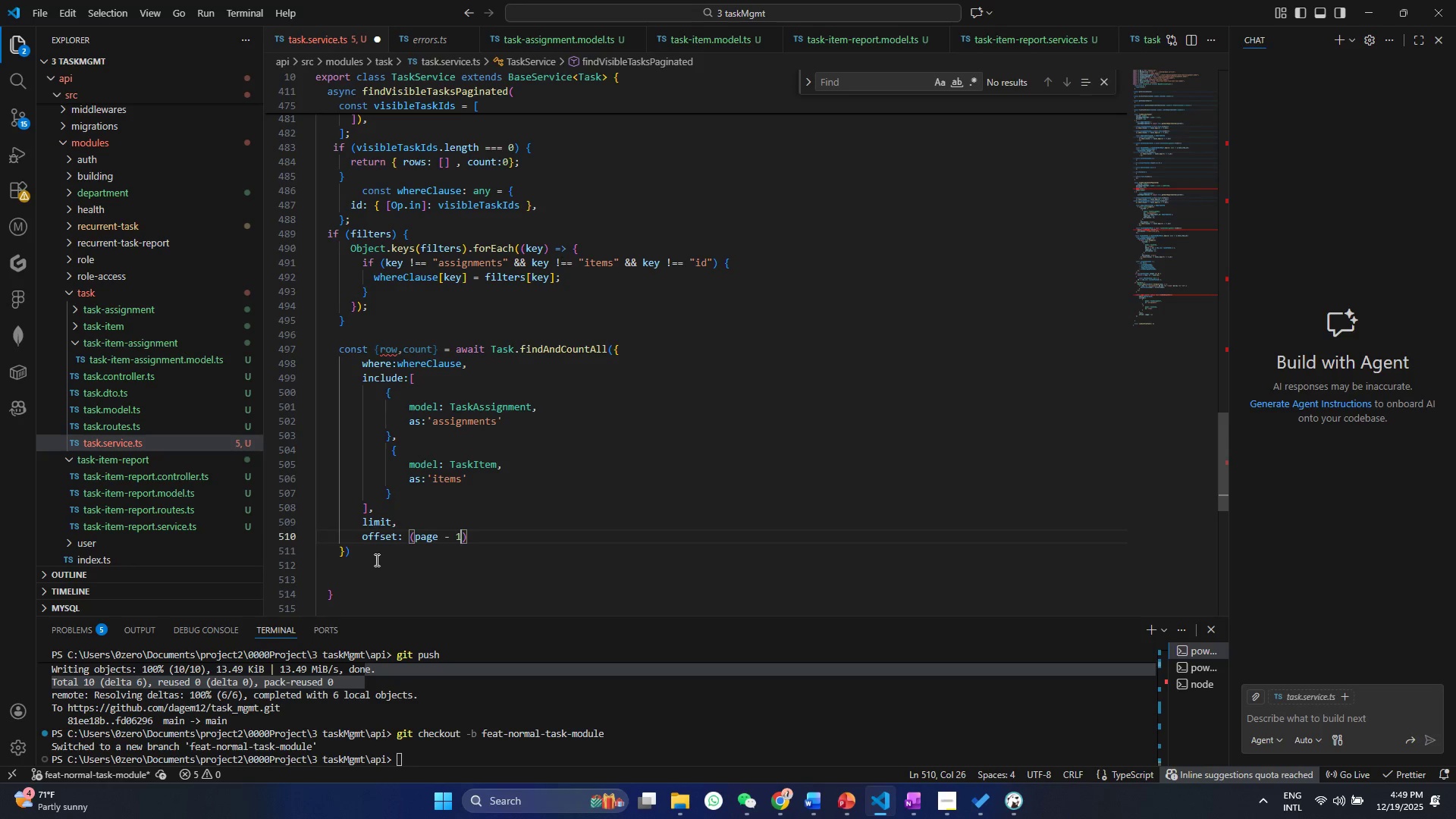 
key(ArrowRight)
 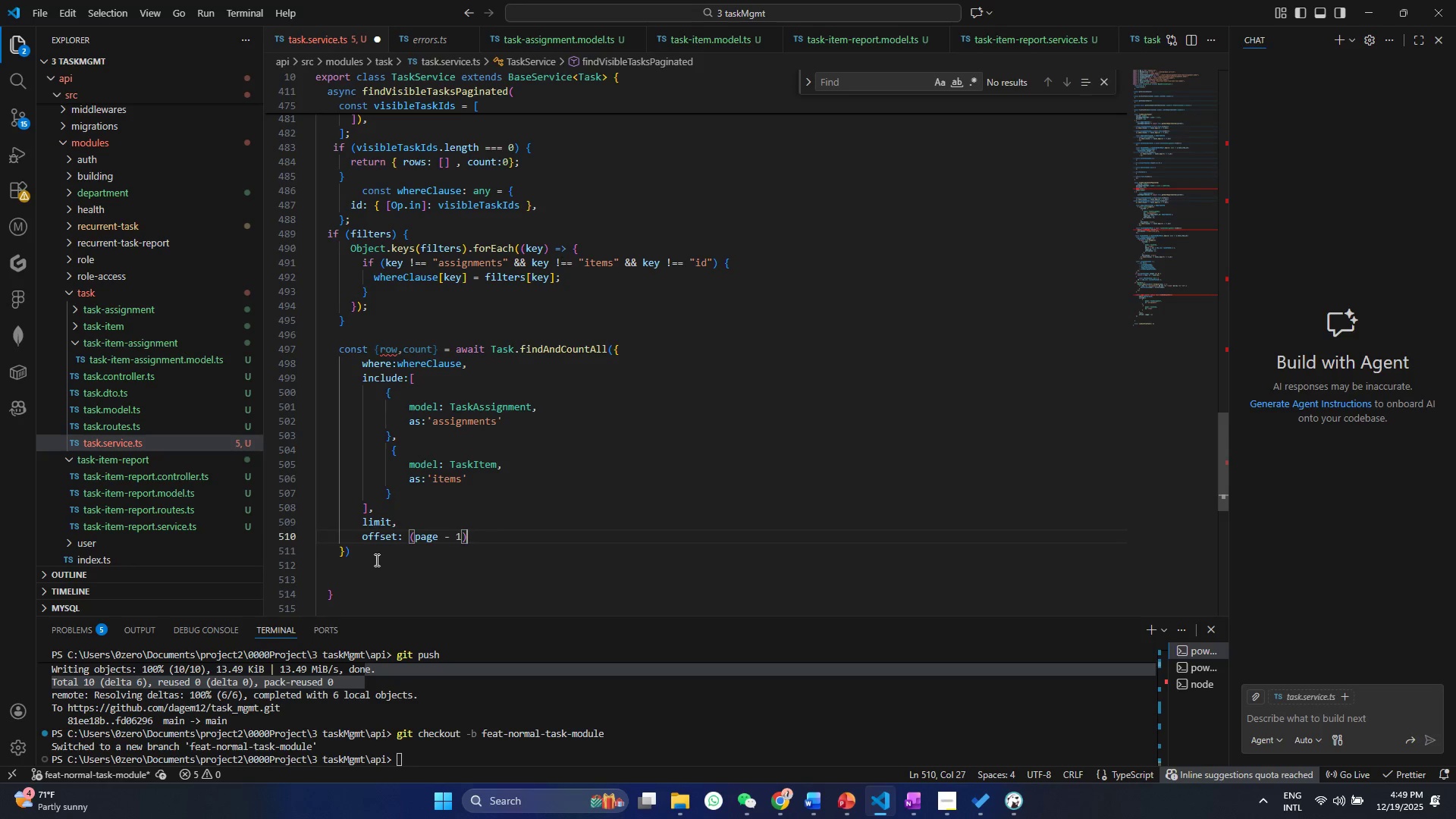 
key(ArrowRight)
 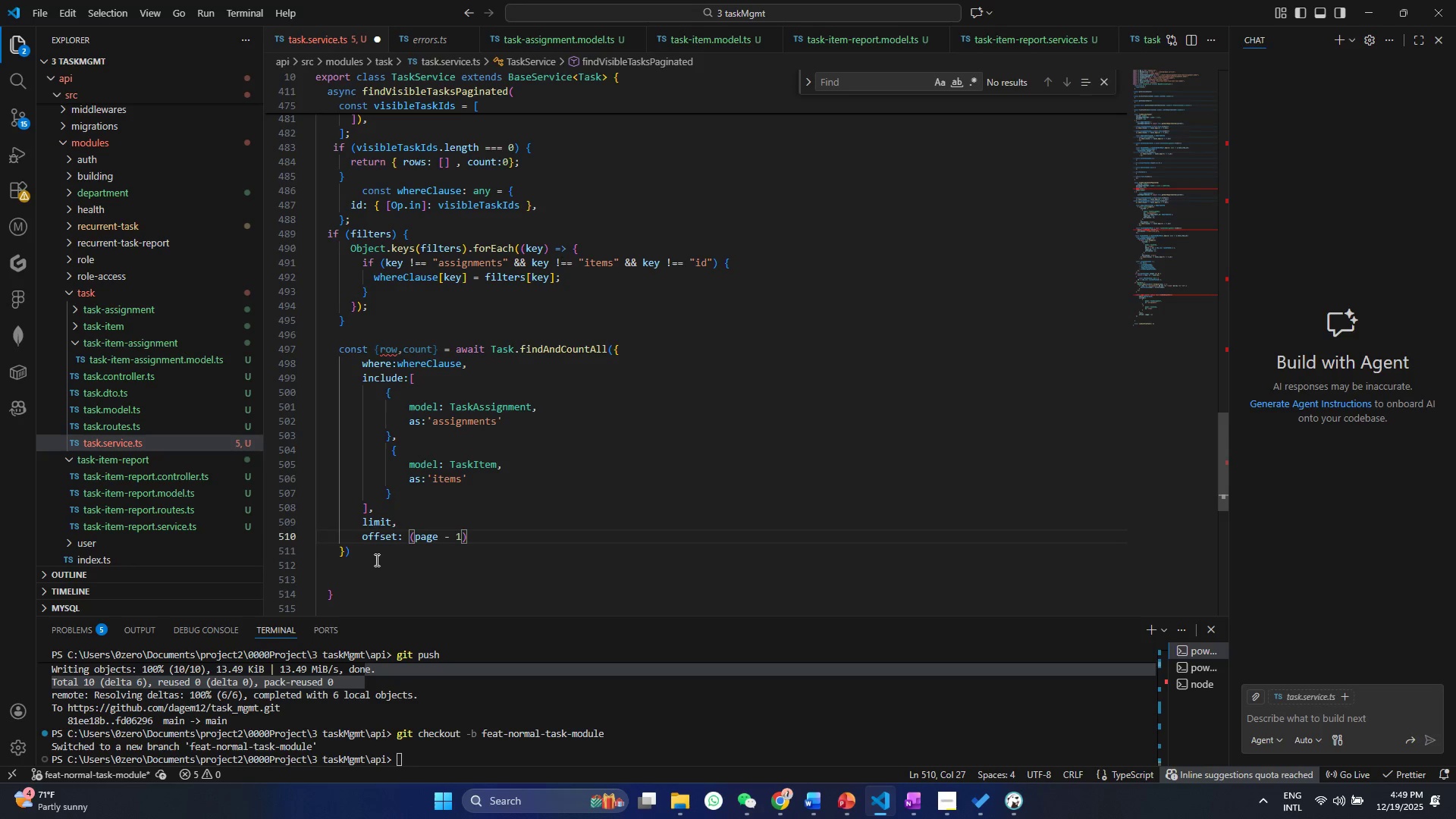 
type(*lim)
 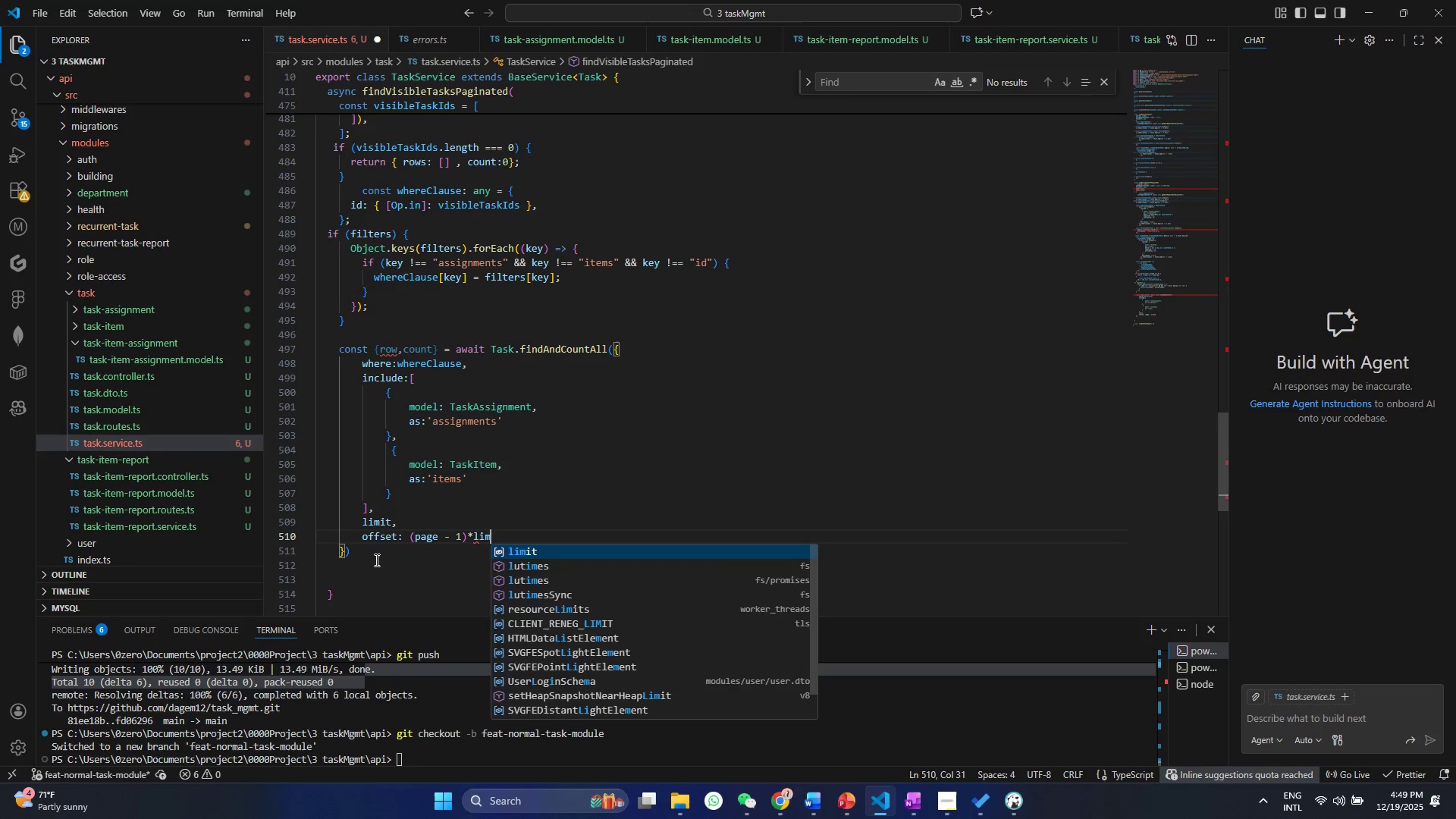 
key(Enter)
 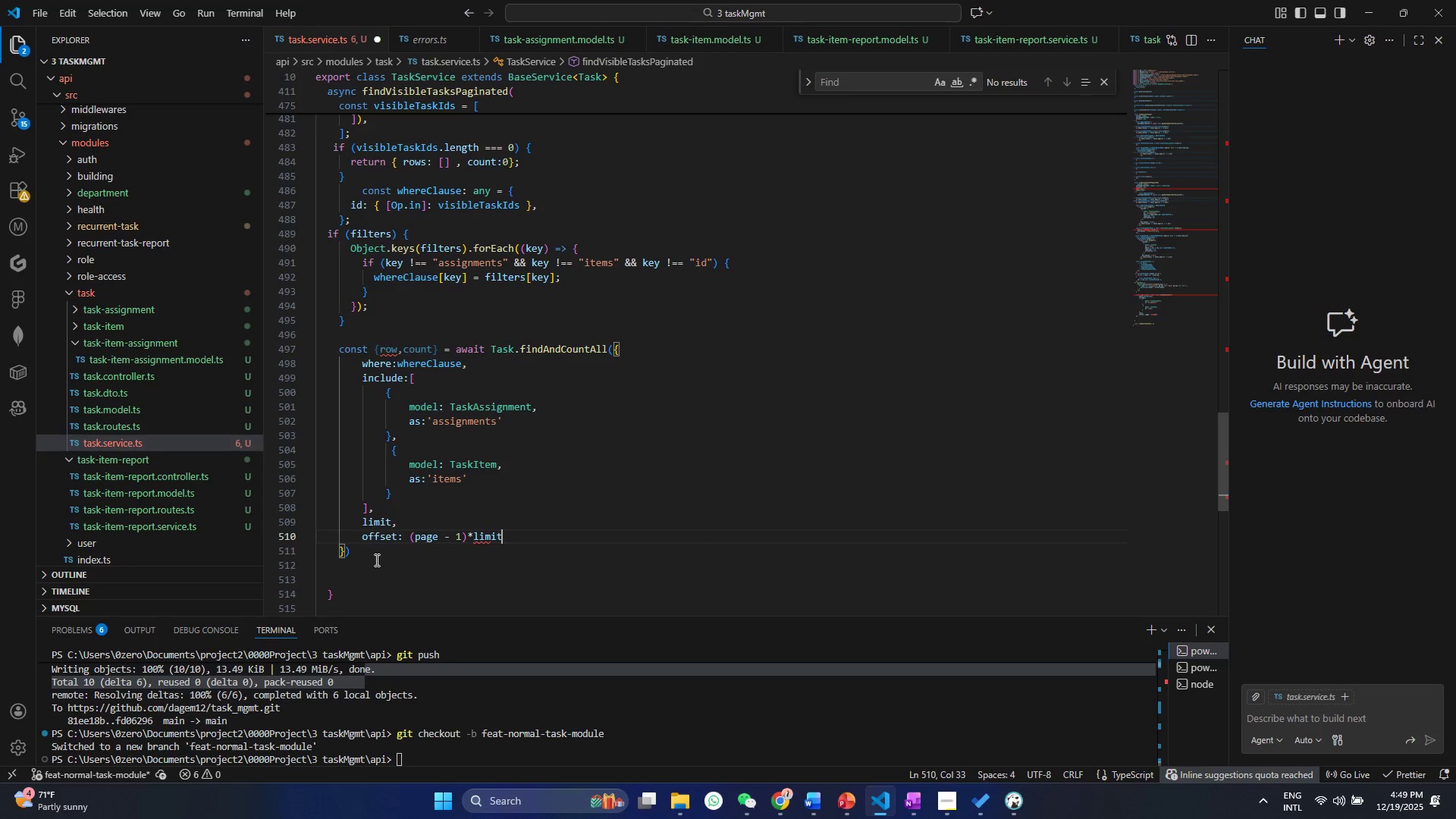 
key(Control+ControlLeft)
 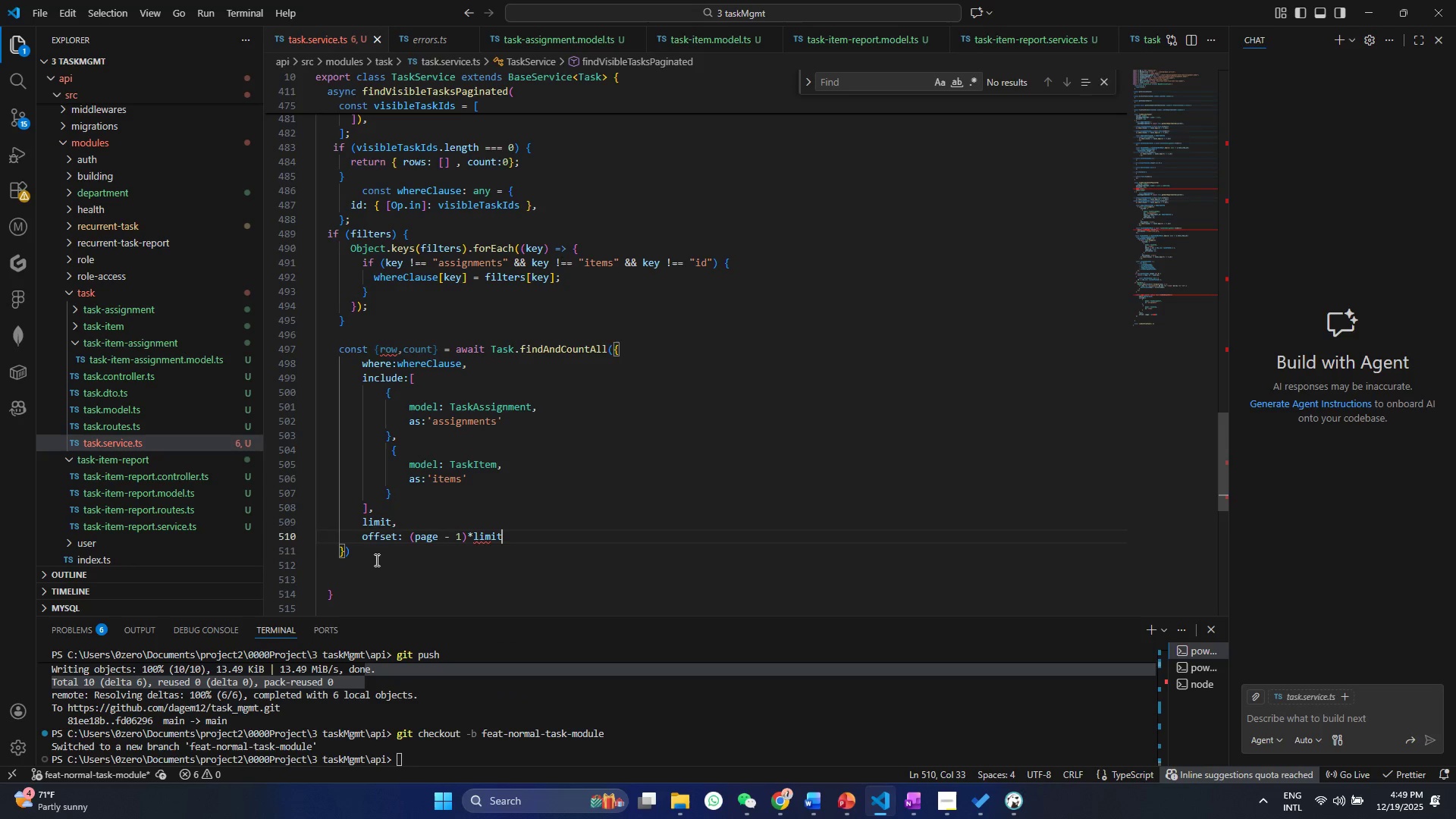 
key(Control+S)
 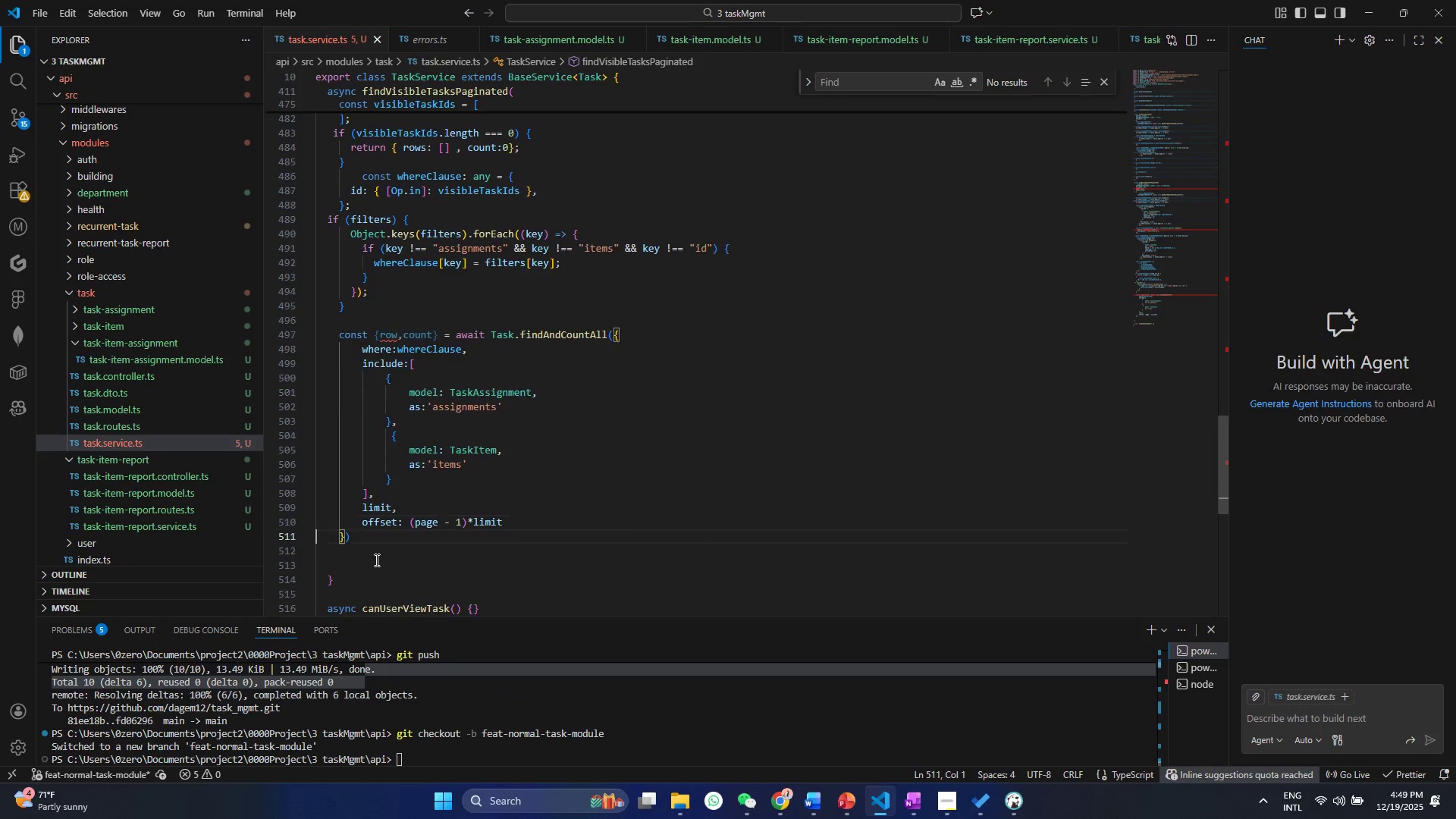 
key(ArrowRight)
 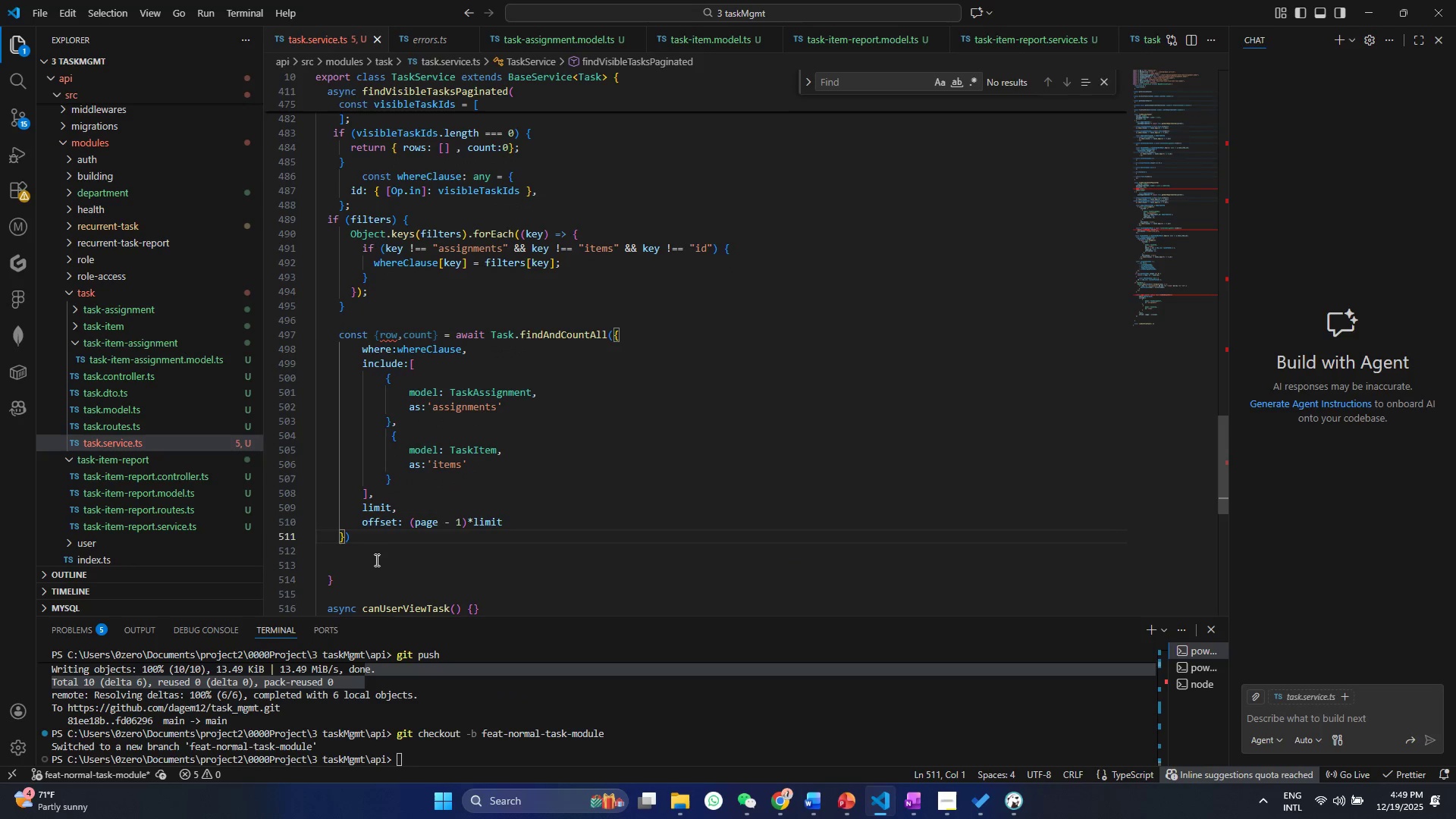 
key(ArrowLeft)
 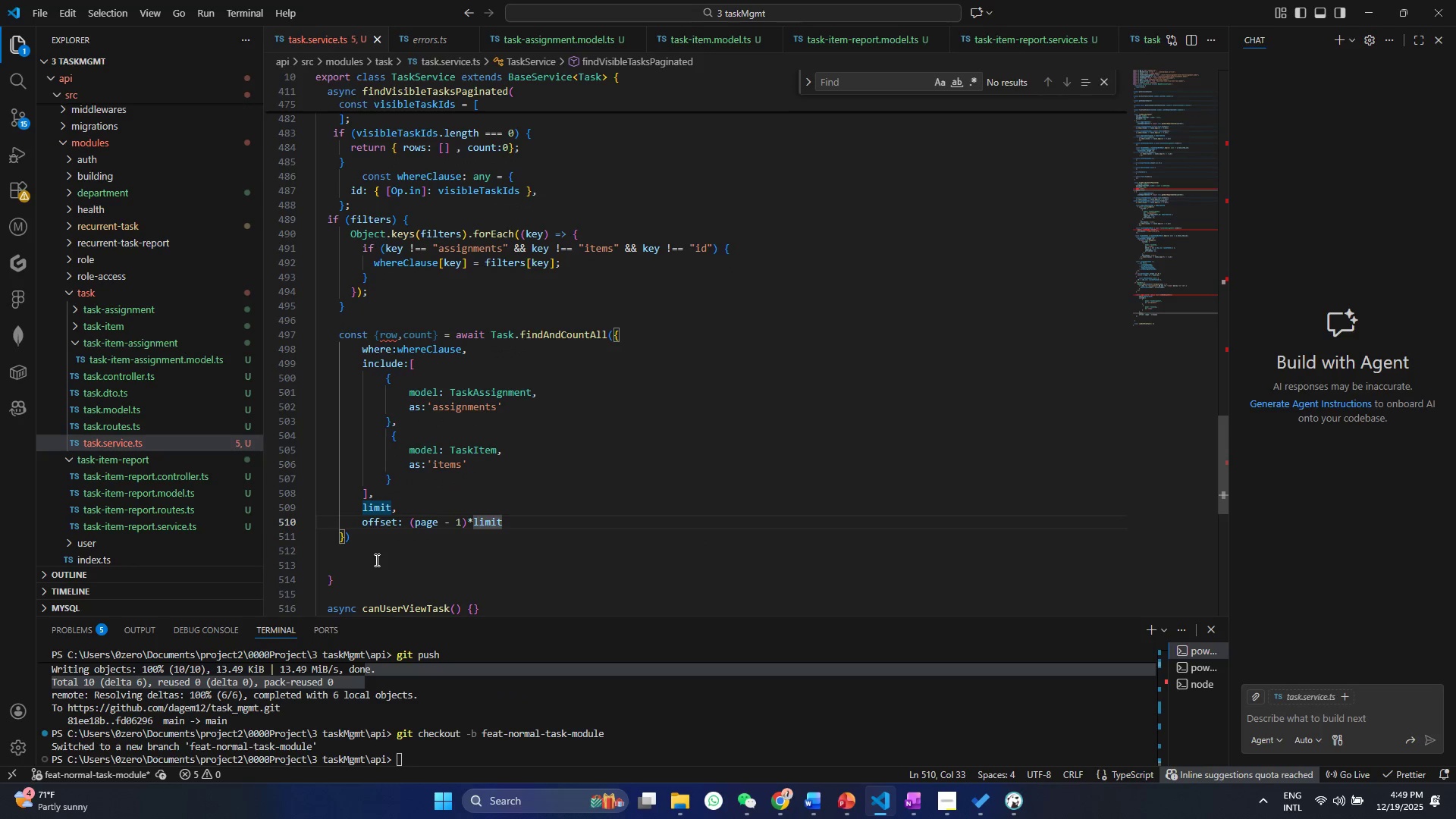 
key(Comma)
 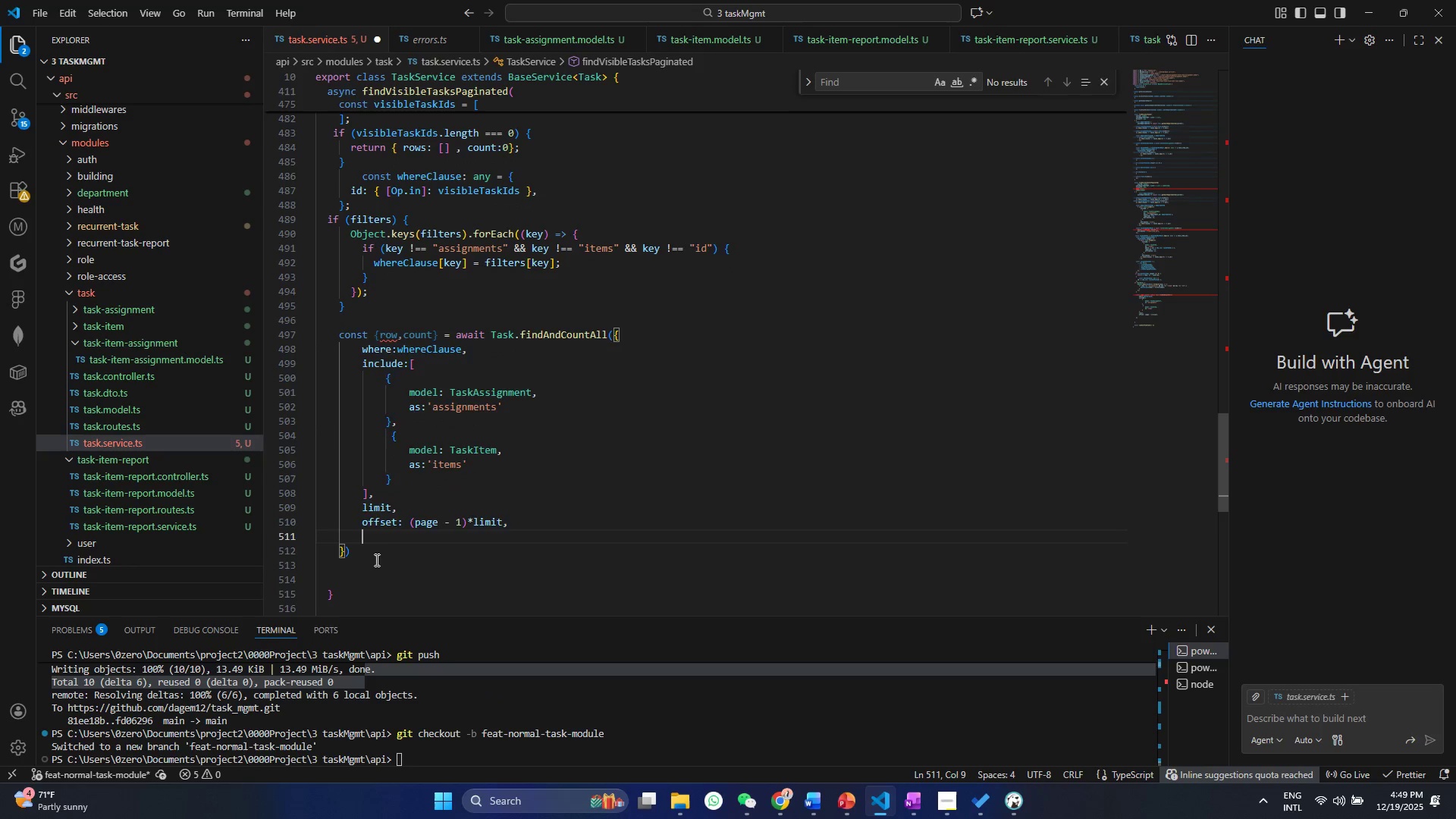 
key(Enter)
 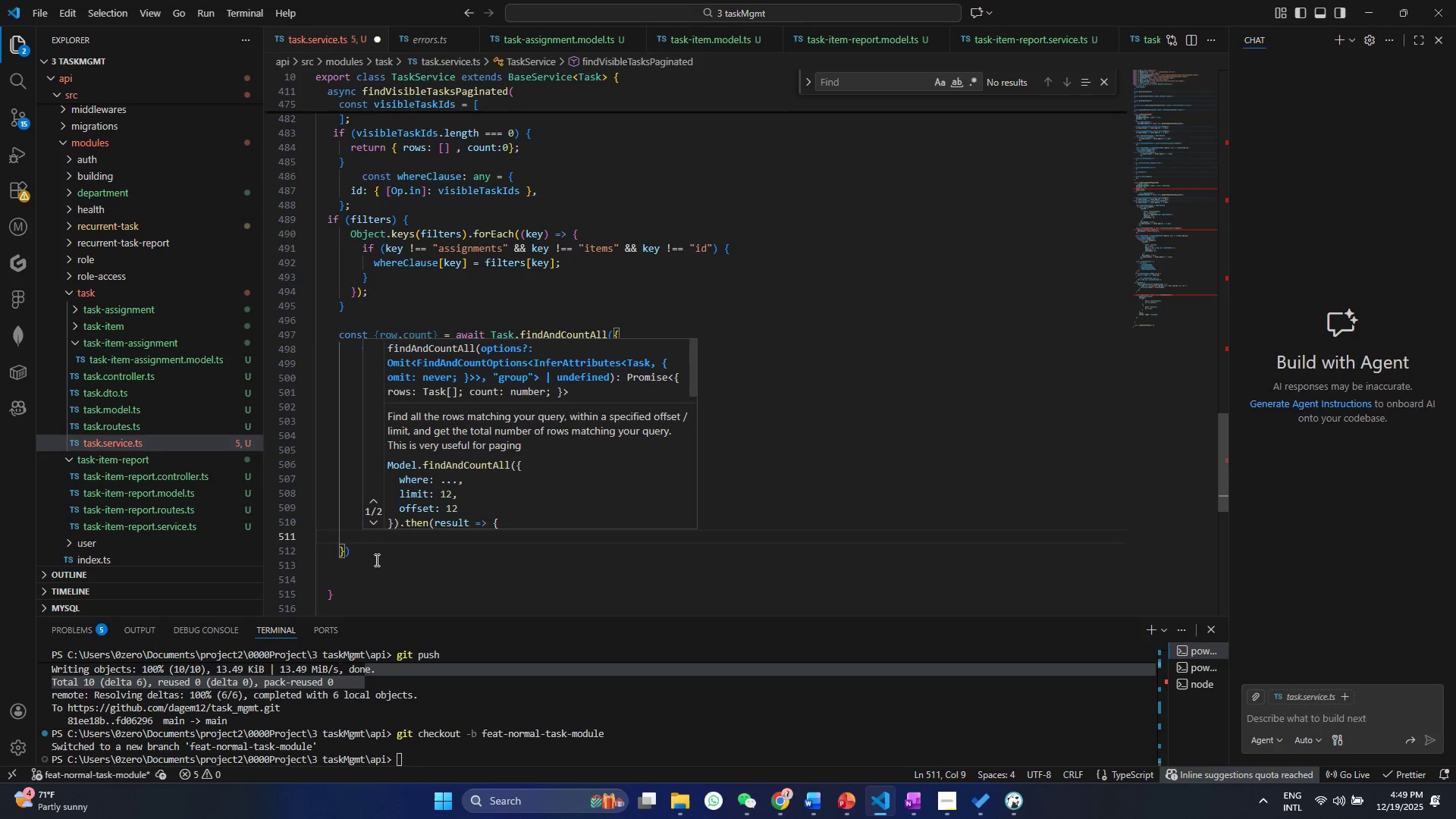 
type(order)
 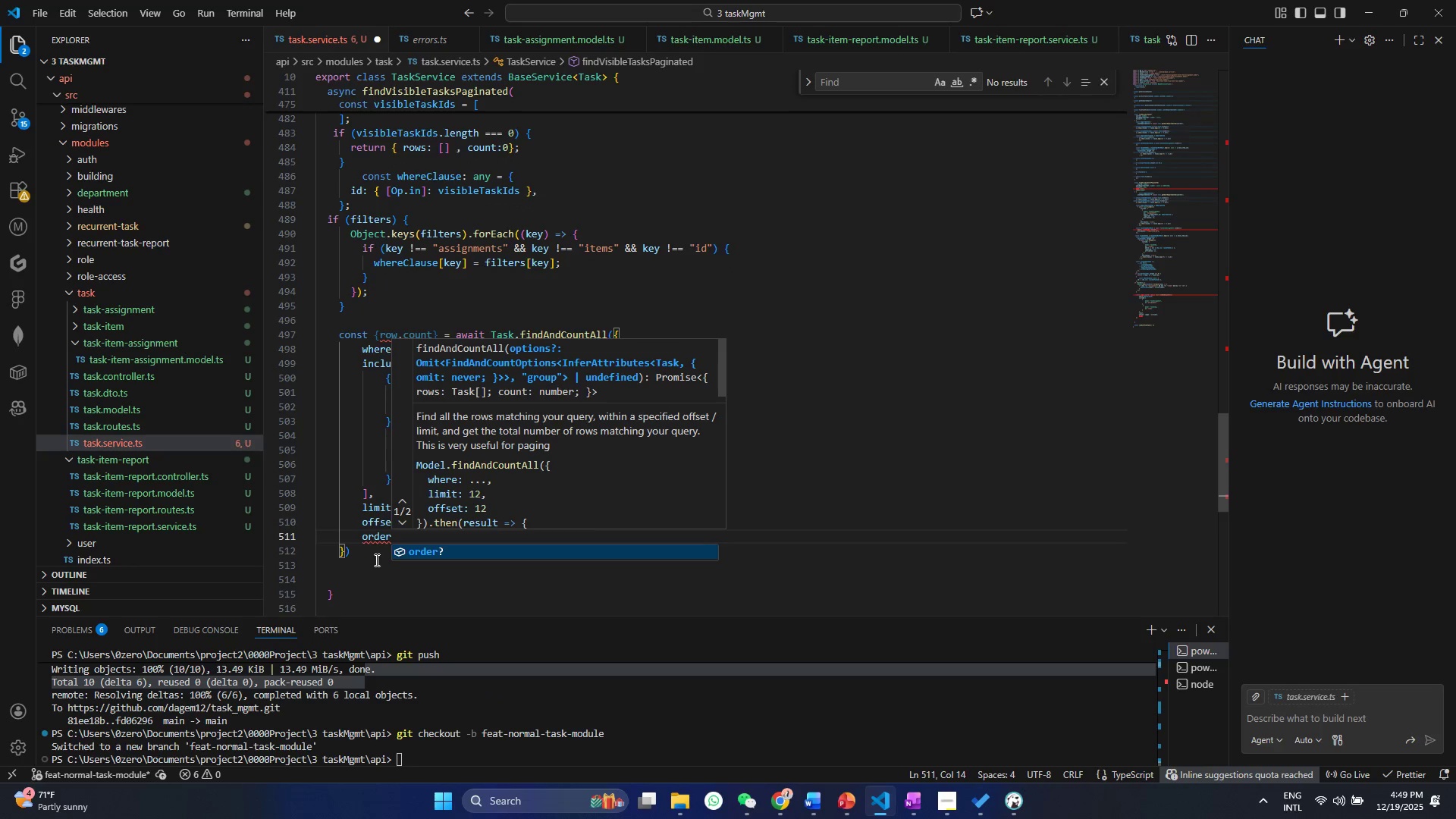 
key(Enter)
 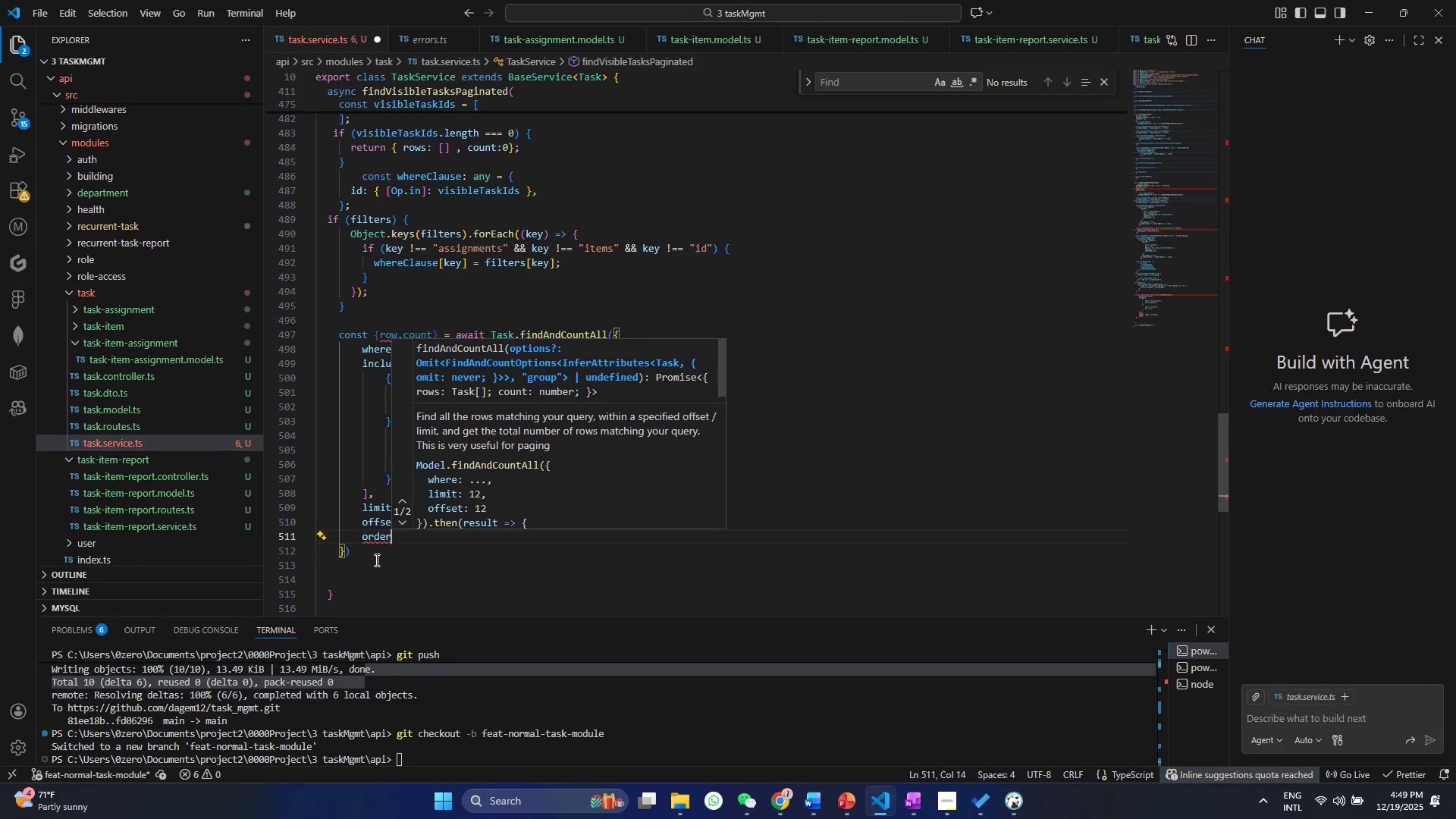 
key(Shift+Semicolon)
 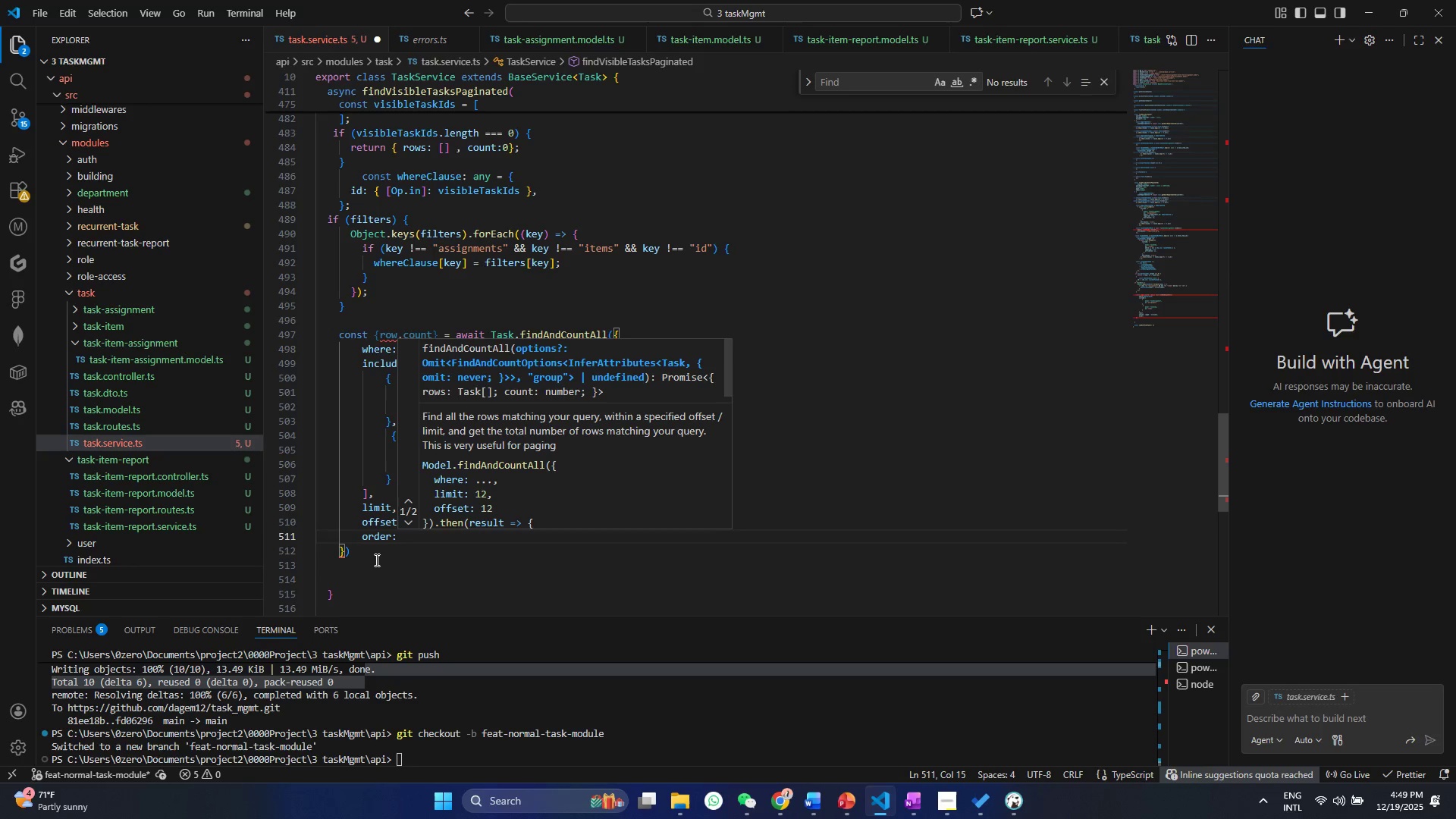 
key(BracketLeft)
 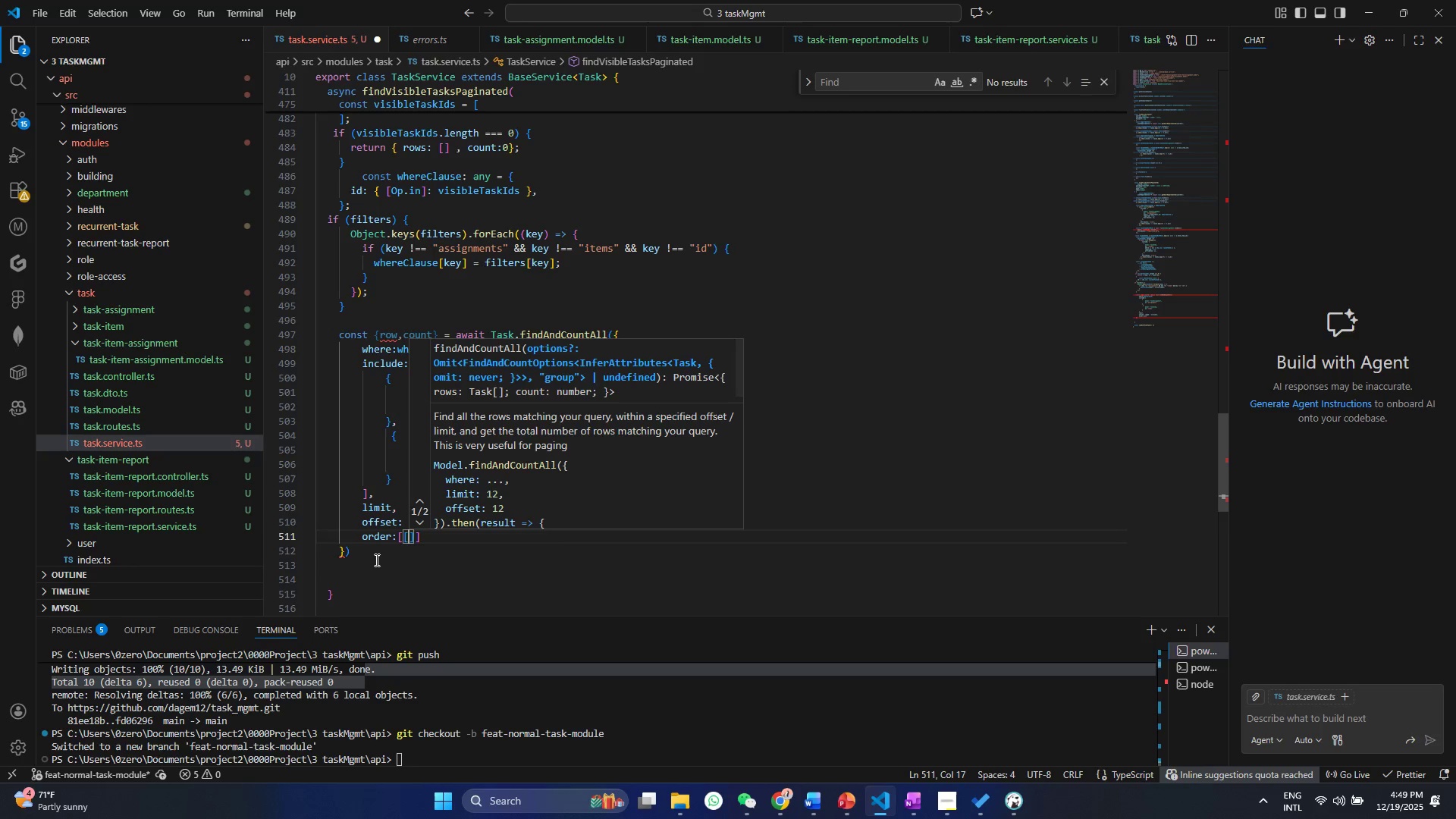 
key(BracketLeft)
 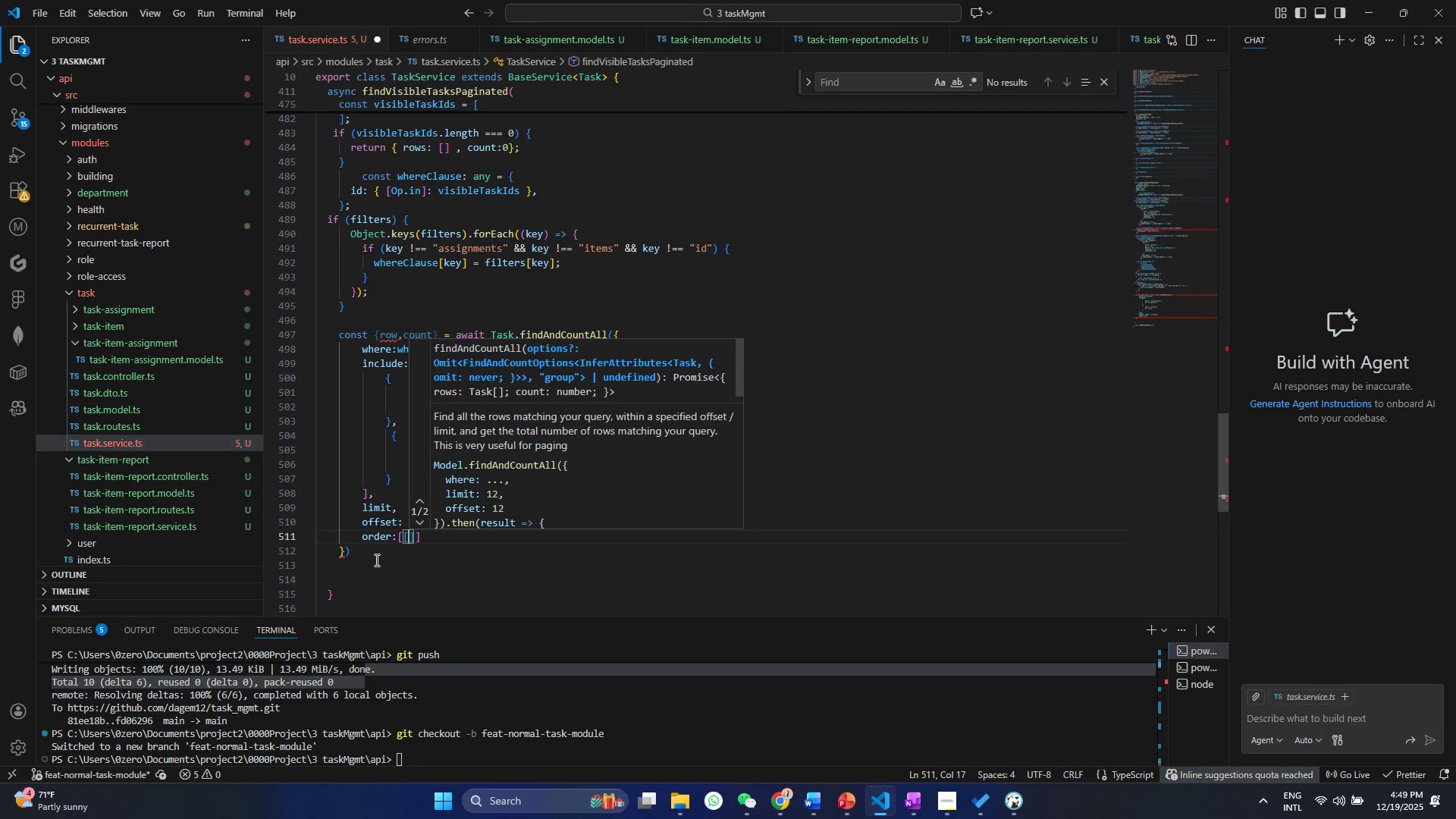 
key(ArrowLeft)
 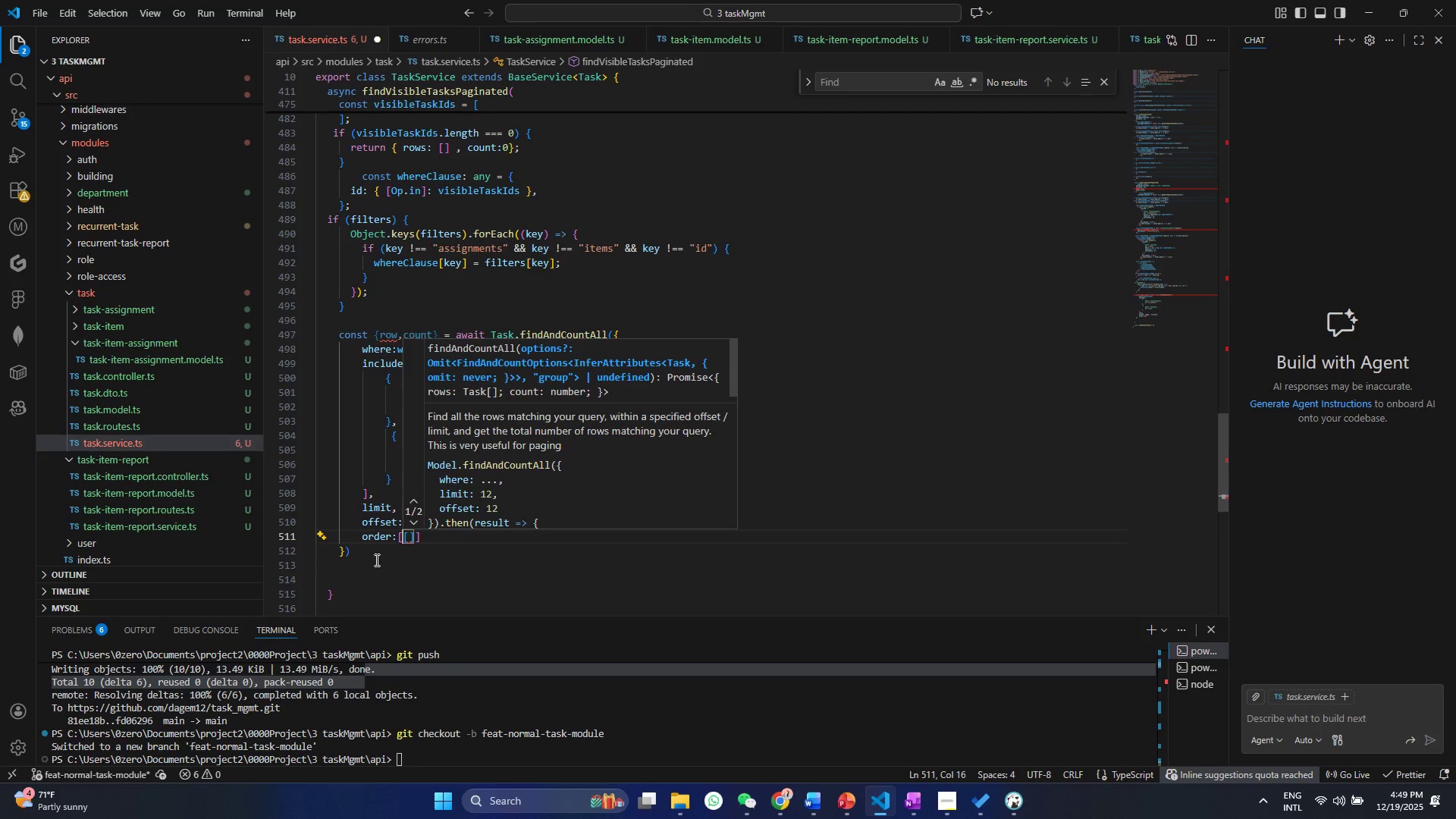 
key(ArrowRight)
 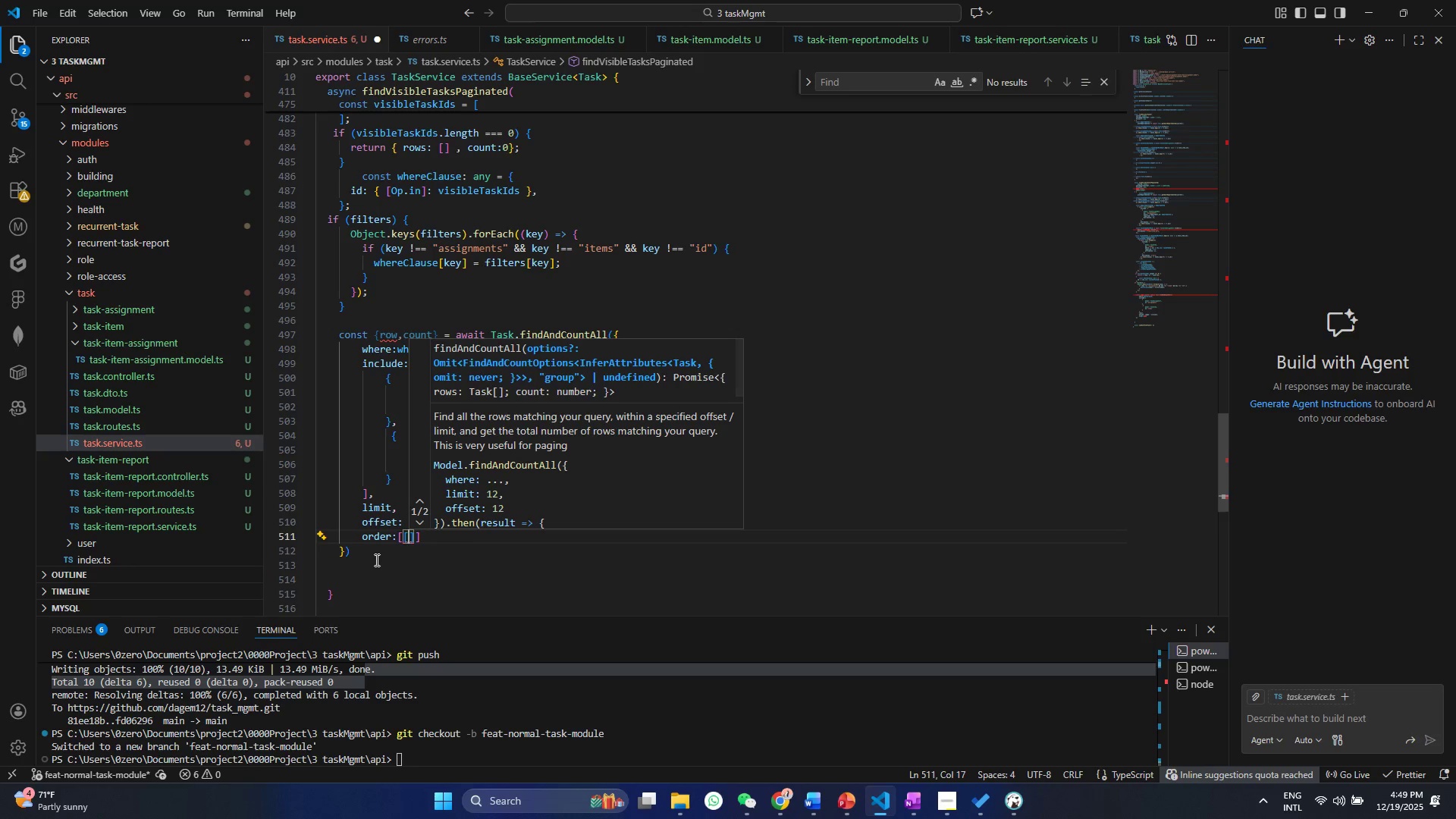 
key(Quote)
 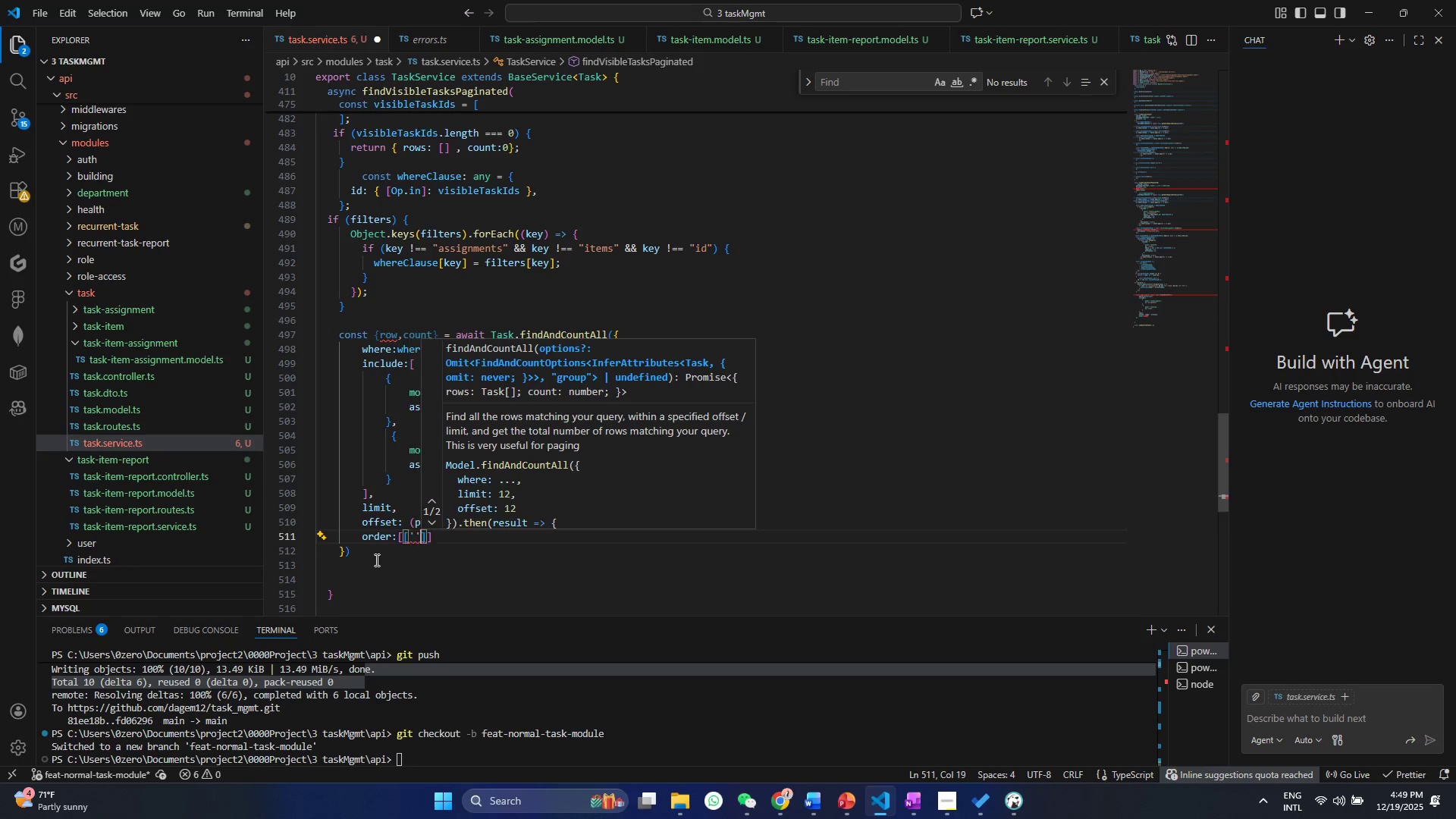 
key(Quote)
 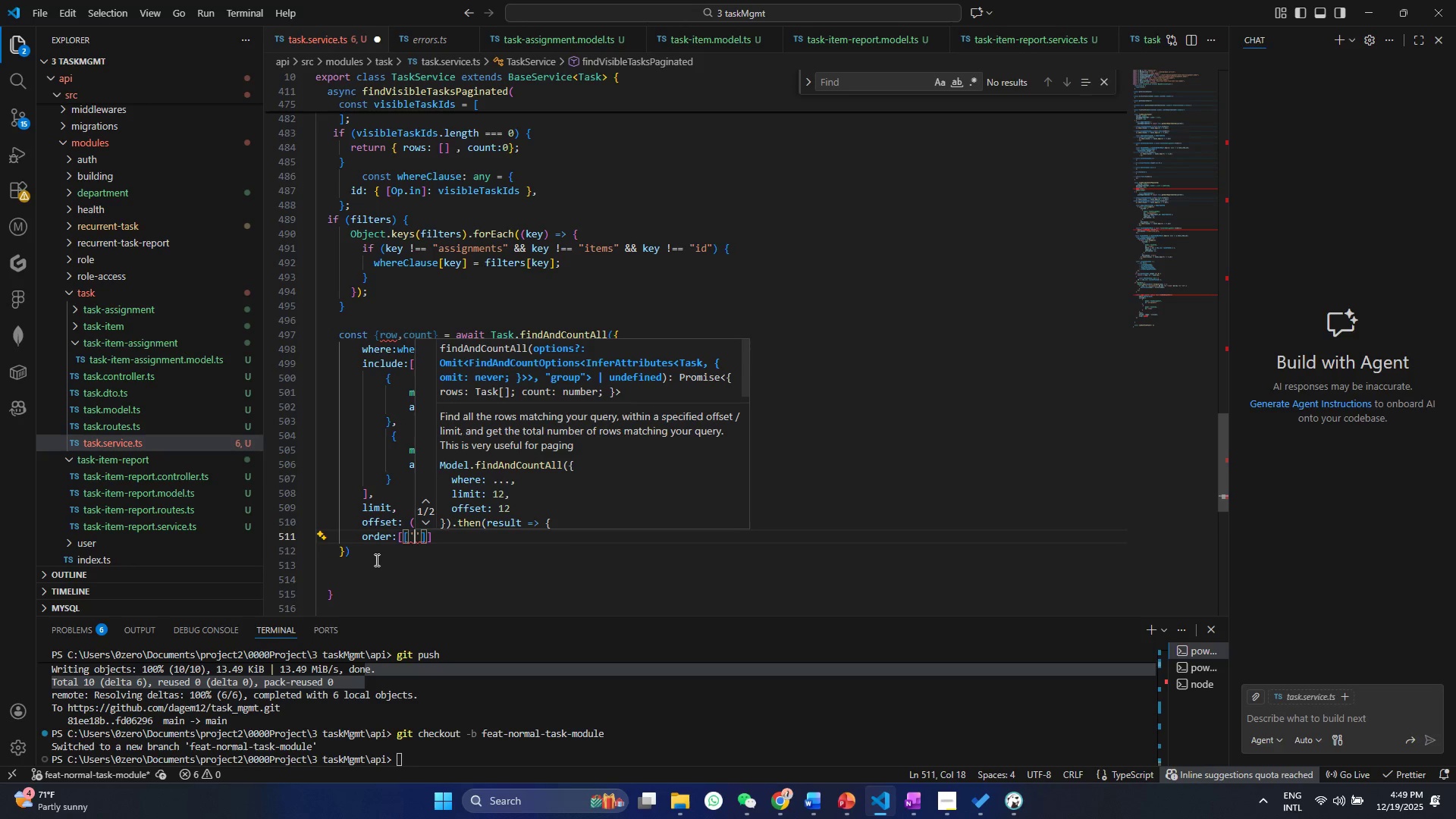 
key(ArrowLeft)
 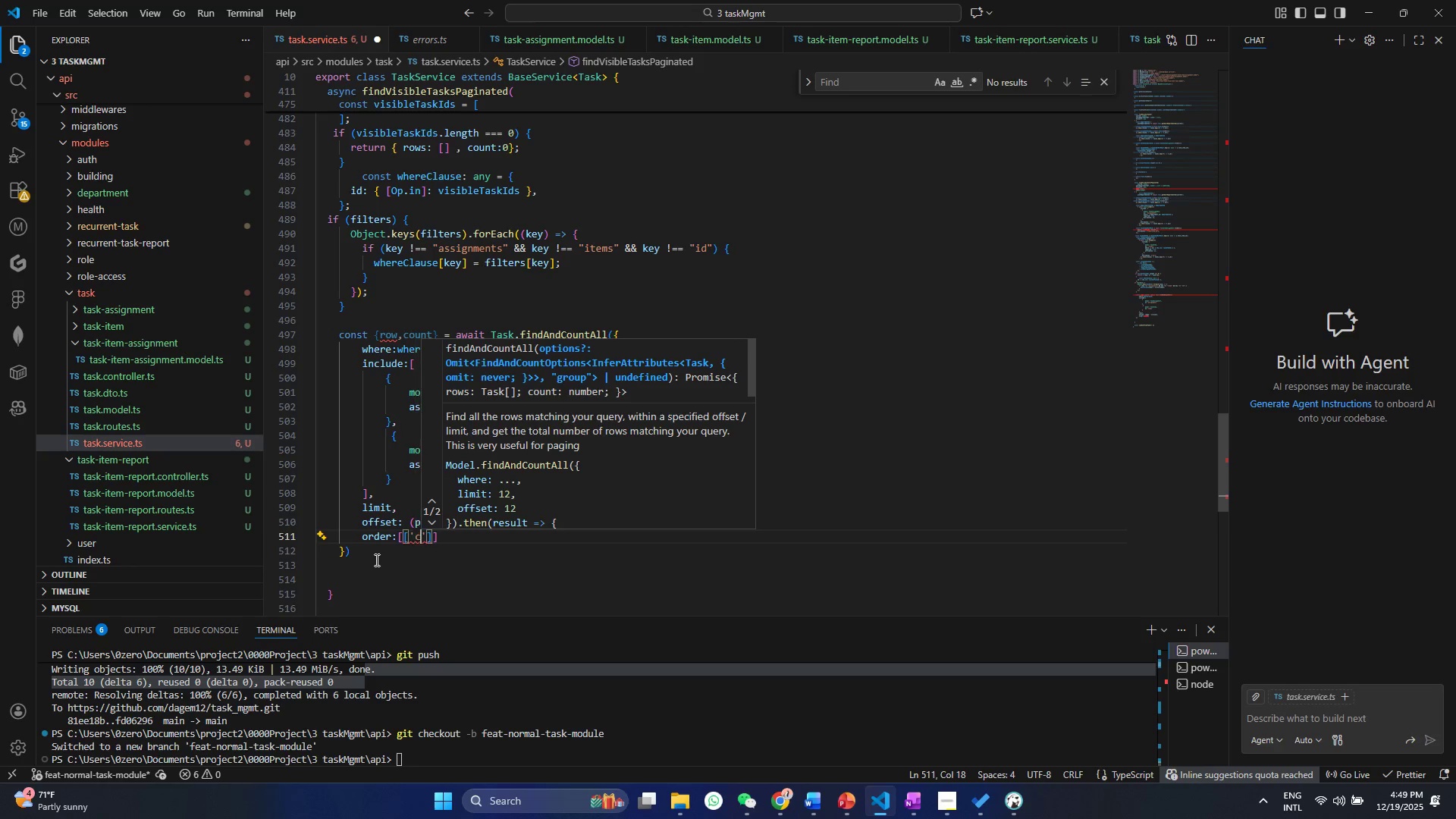 
type(created_at)
 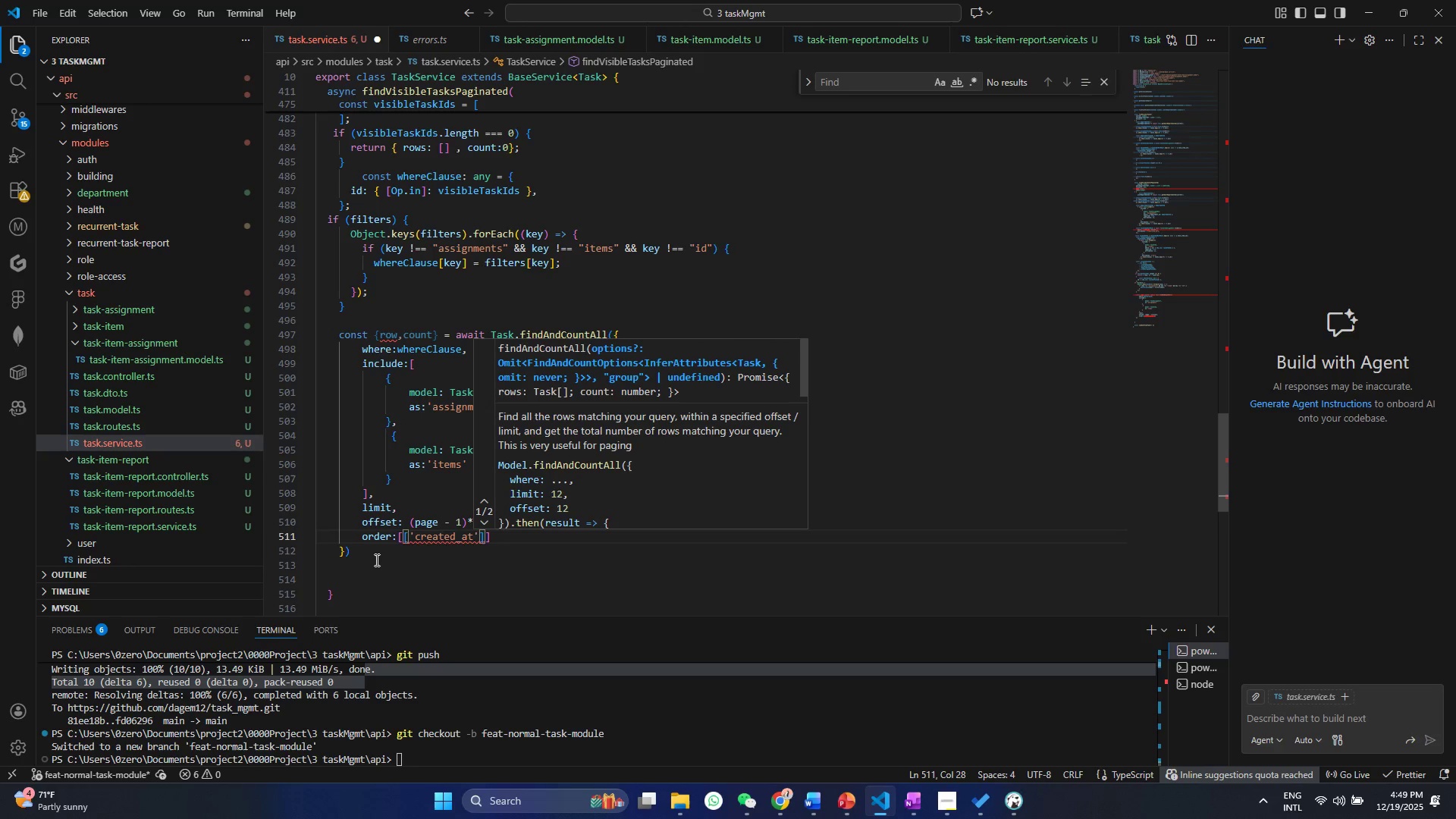 
key(ArrowRight)
 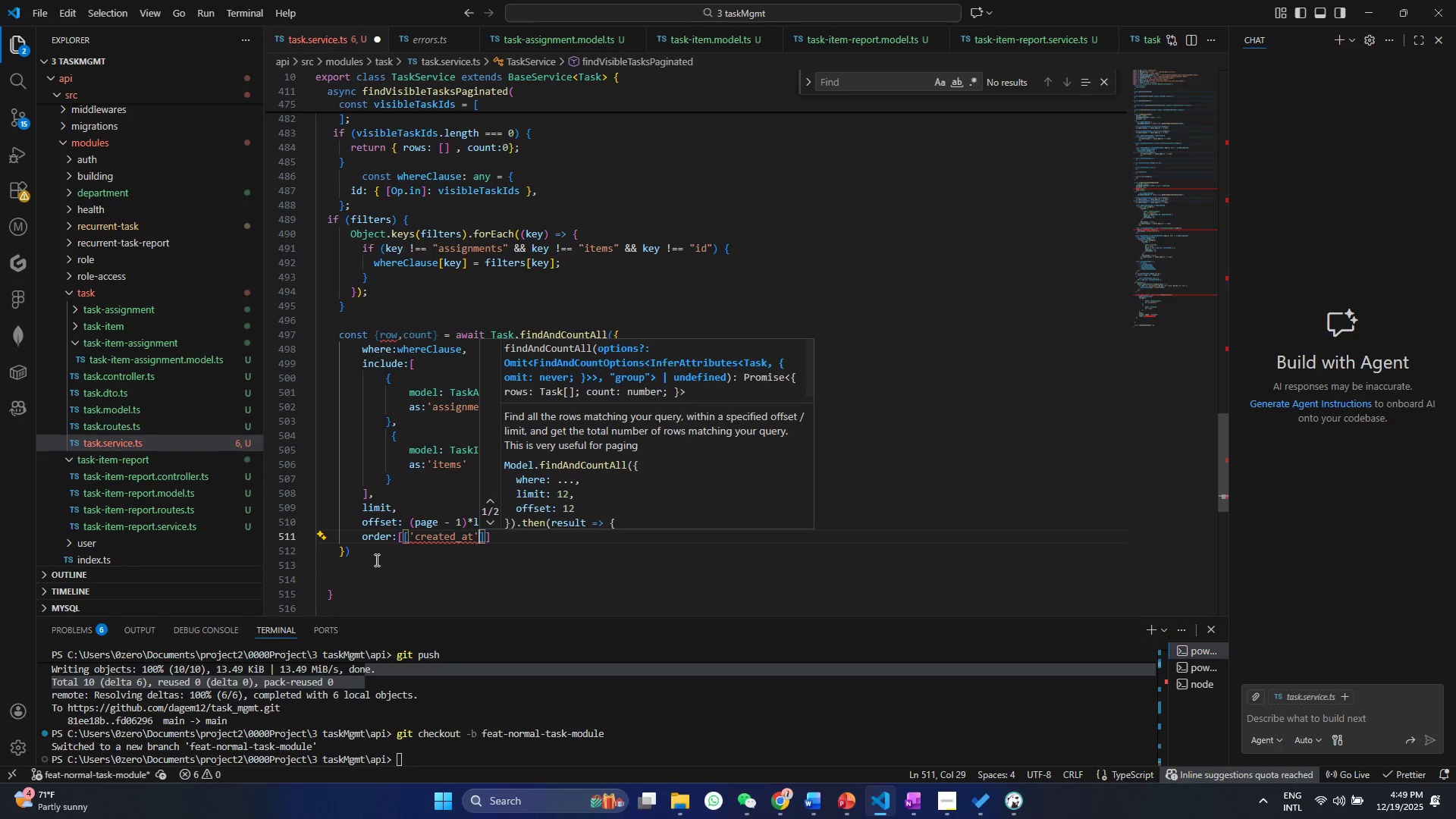 
key(Comma)
 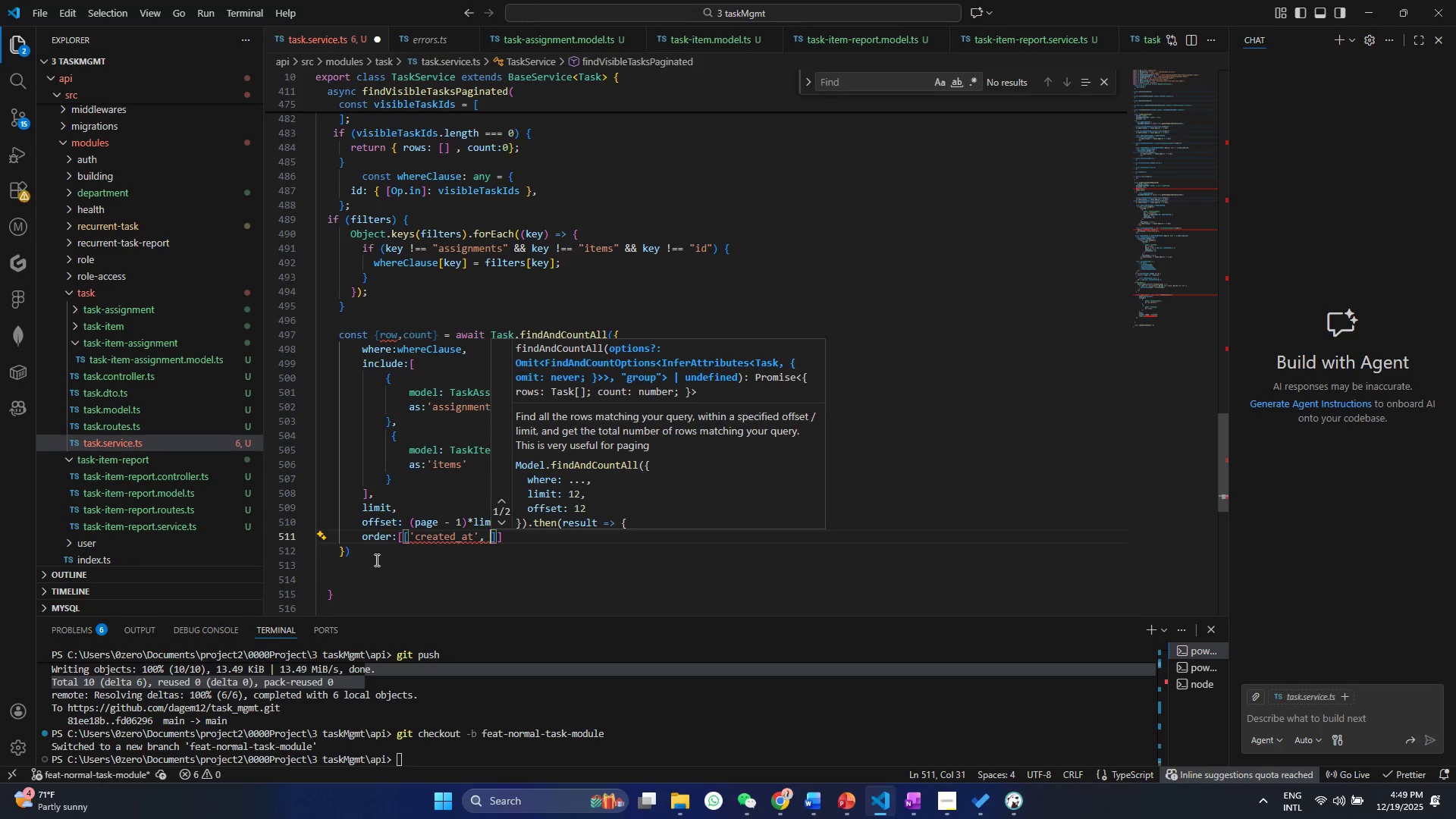 
key(Space)
 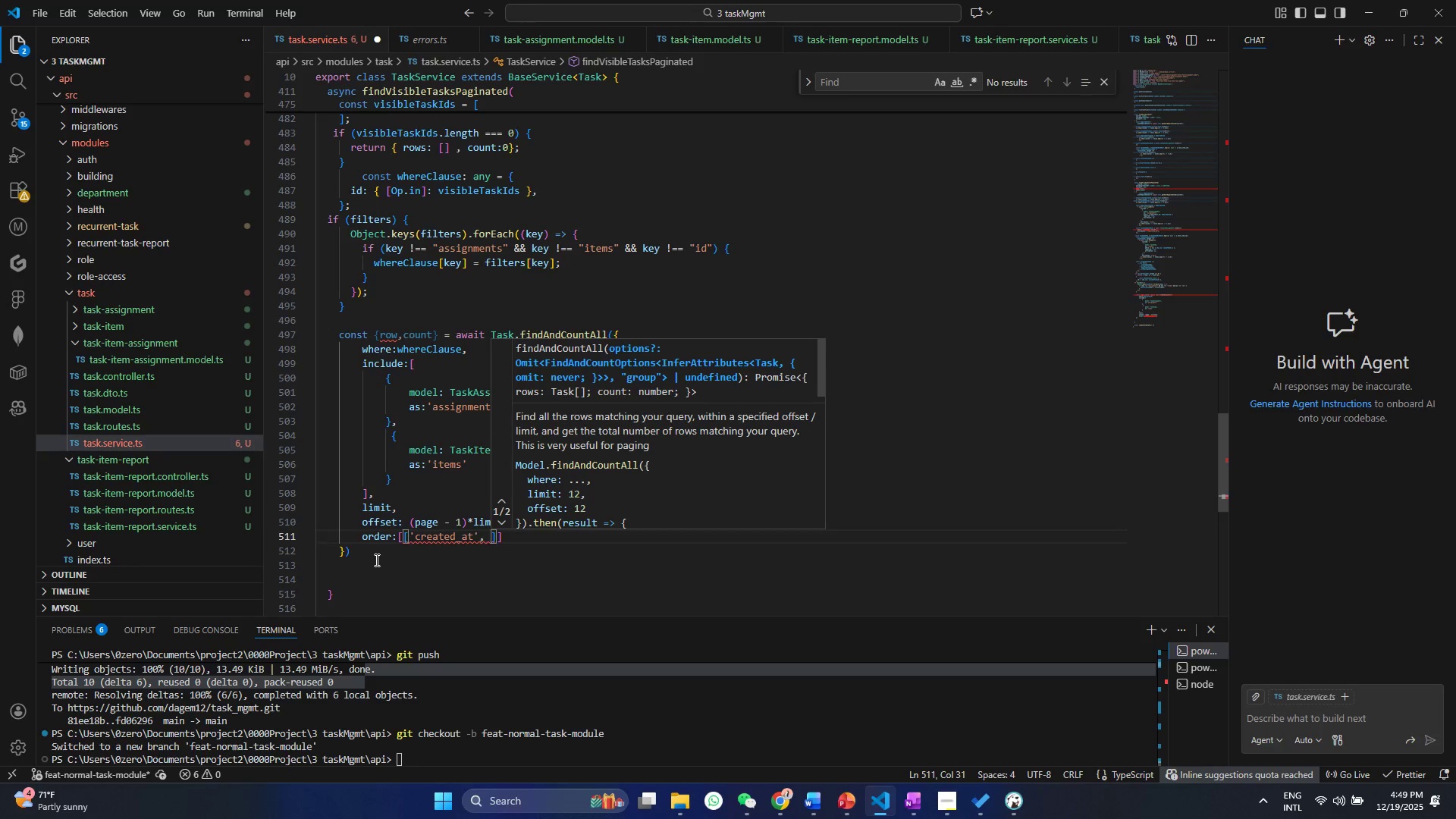 
hold_key(key=ShiftRight, duration=0.38)
 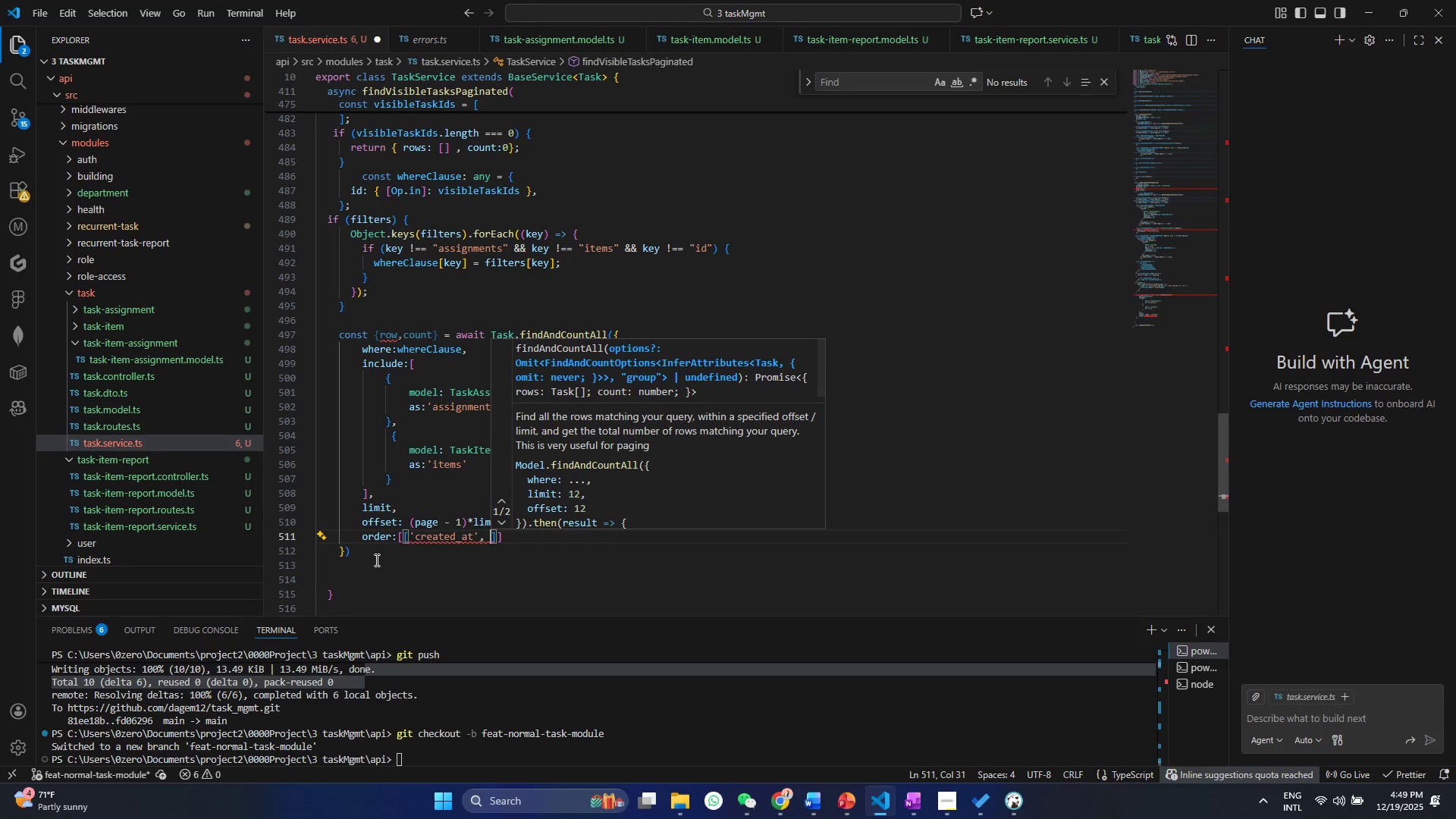 
key(Quote)
 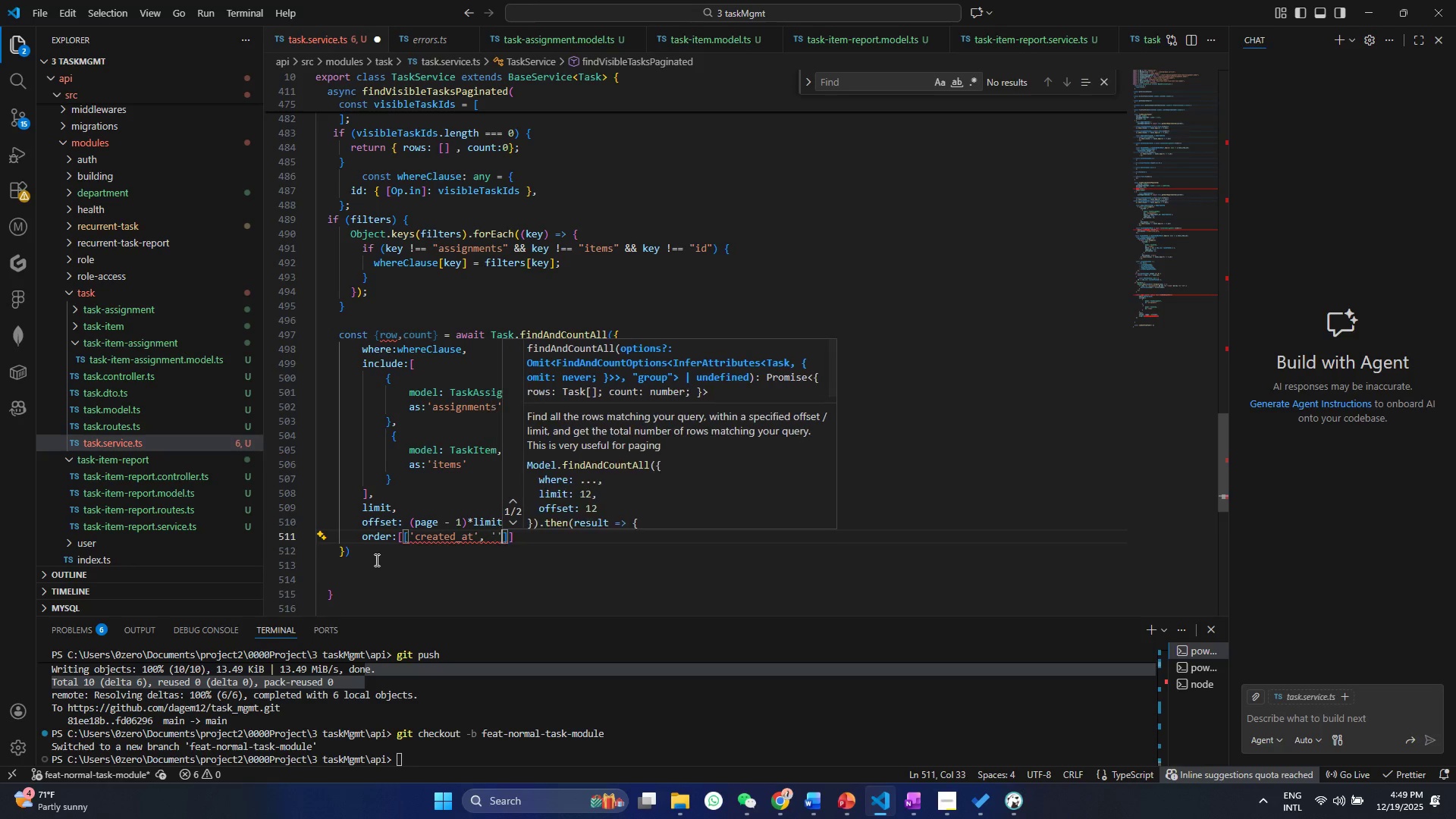 
key(Quote)
 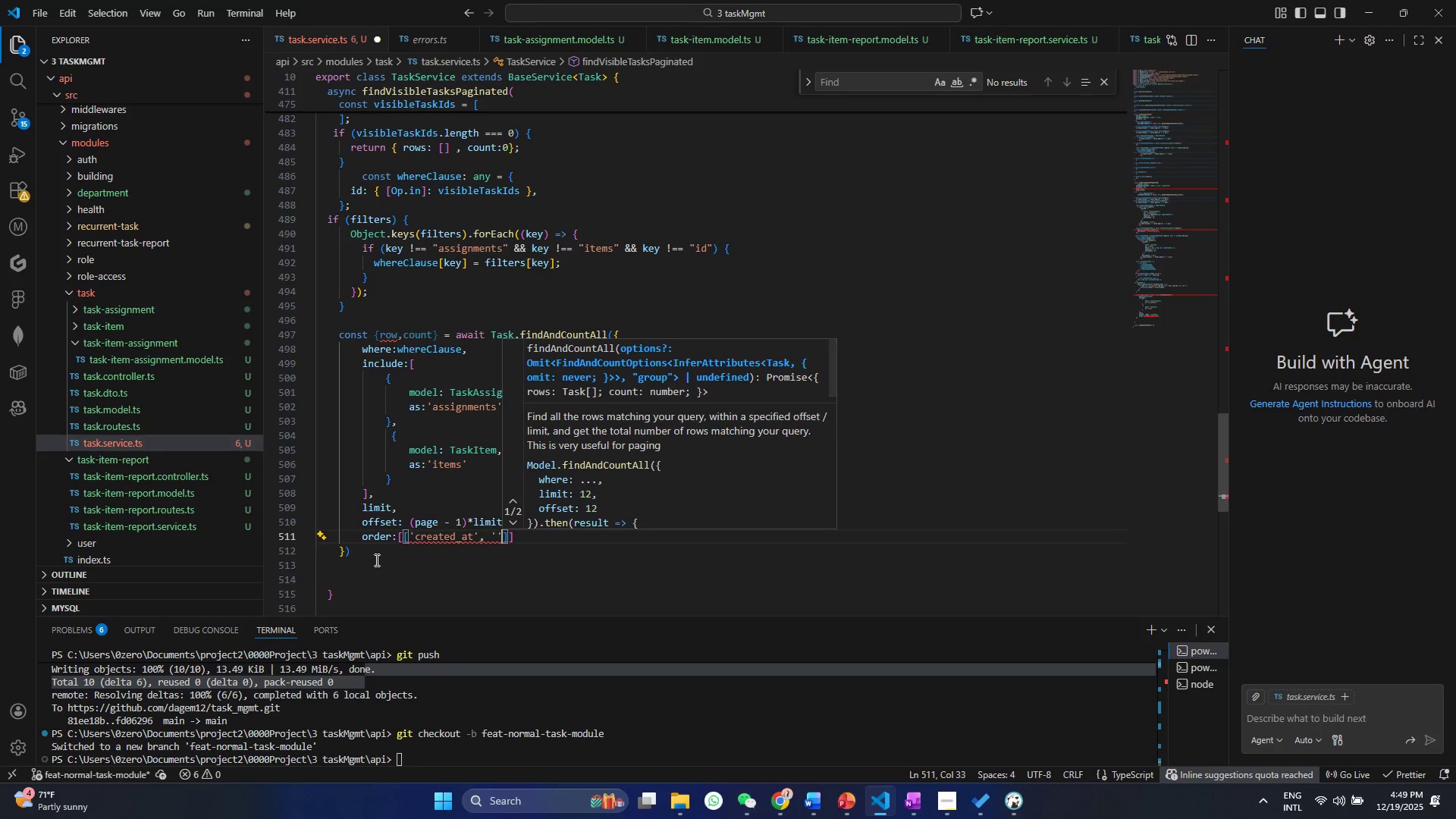 
key(ArrowLeft)
 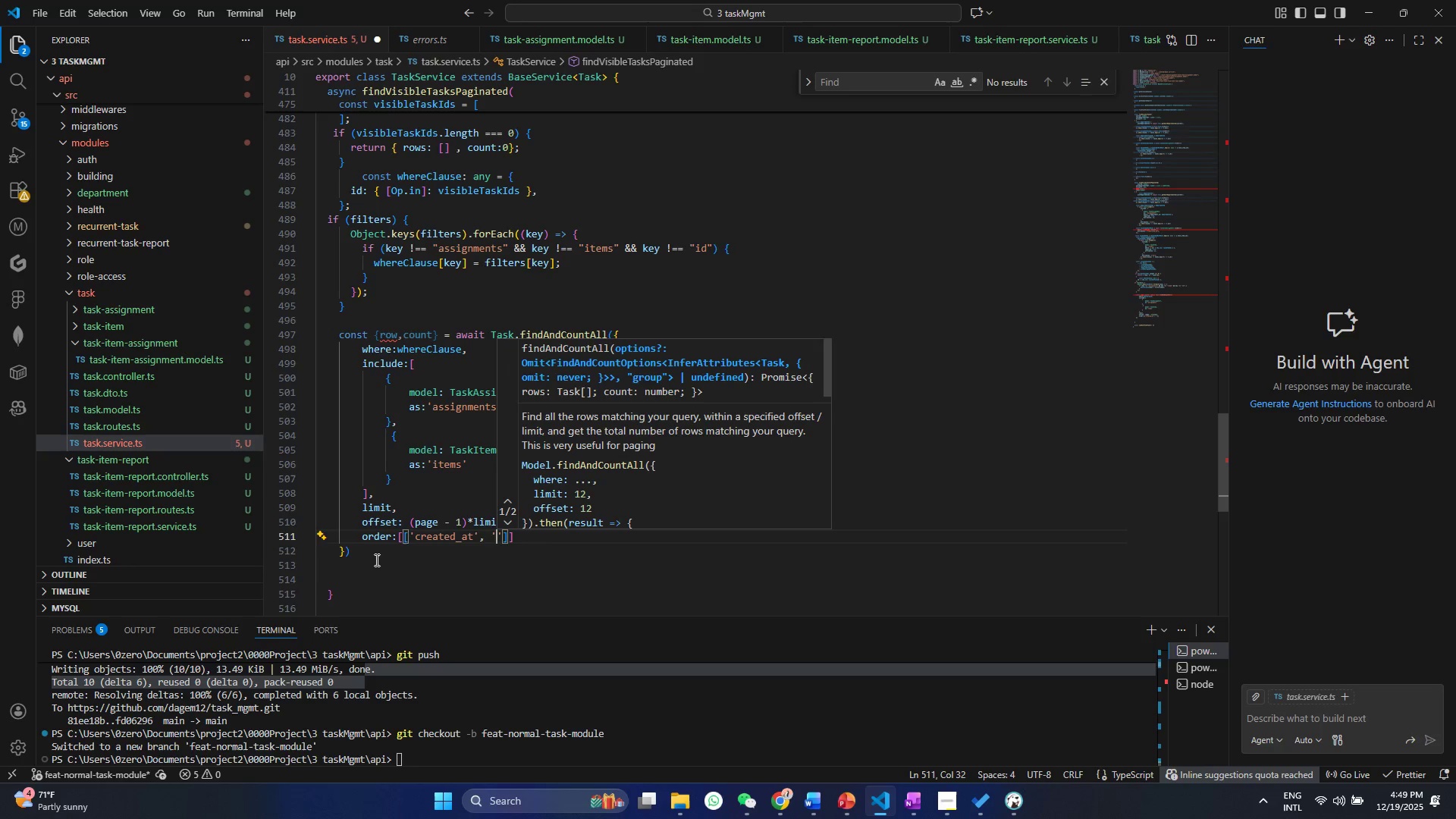 
type(E)
key(Backspace)
type(DESC)
 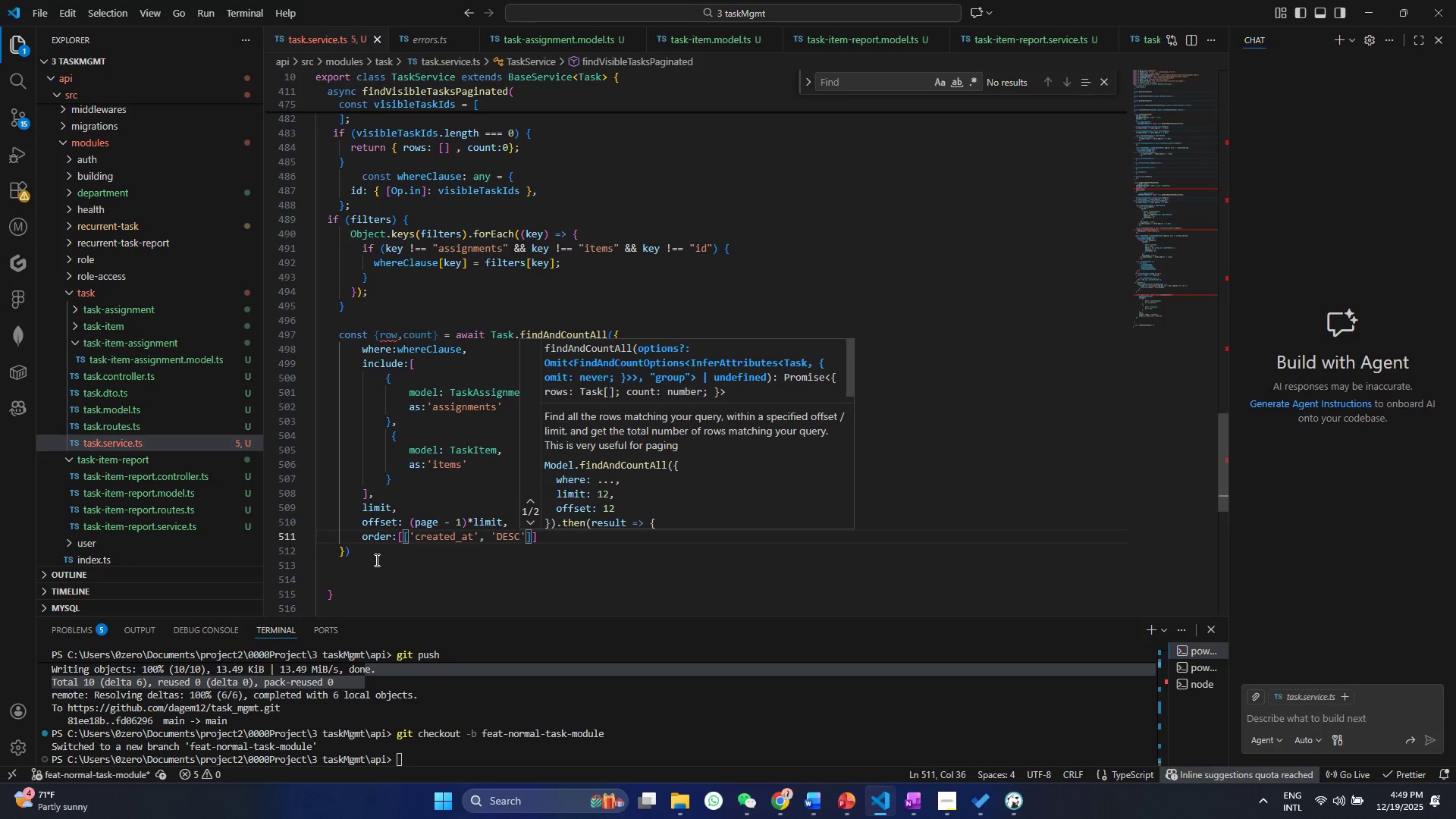 
 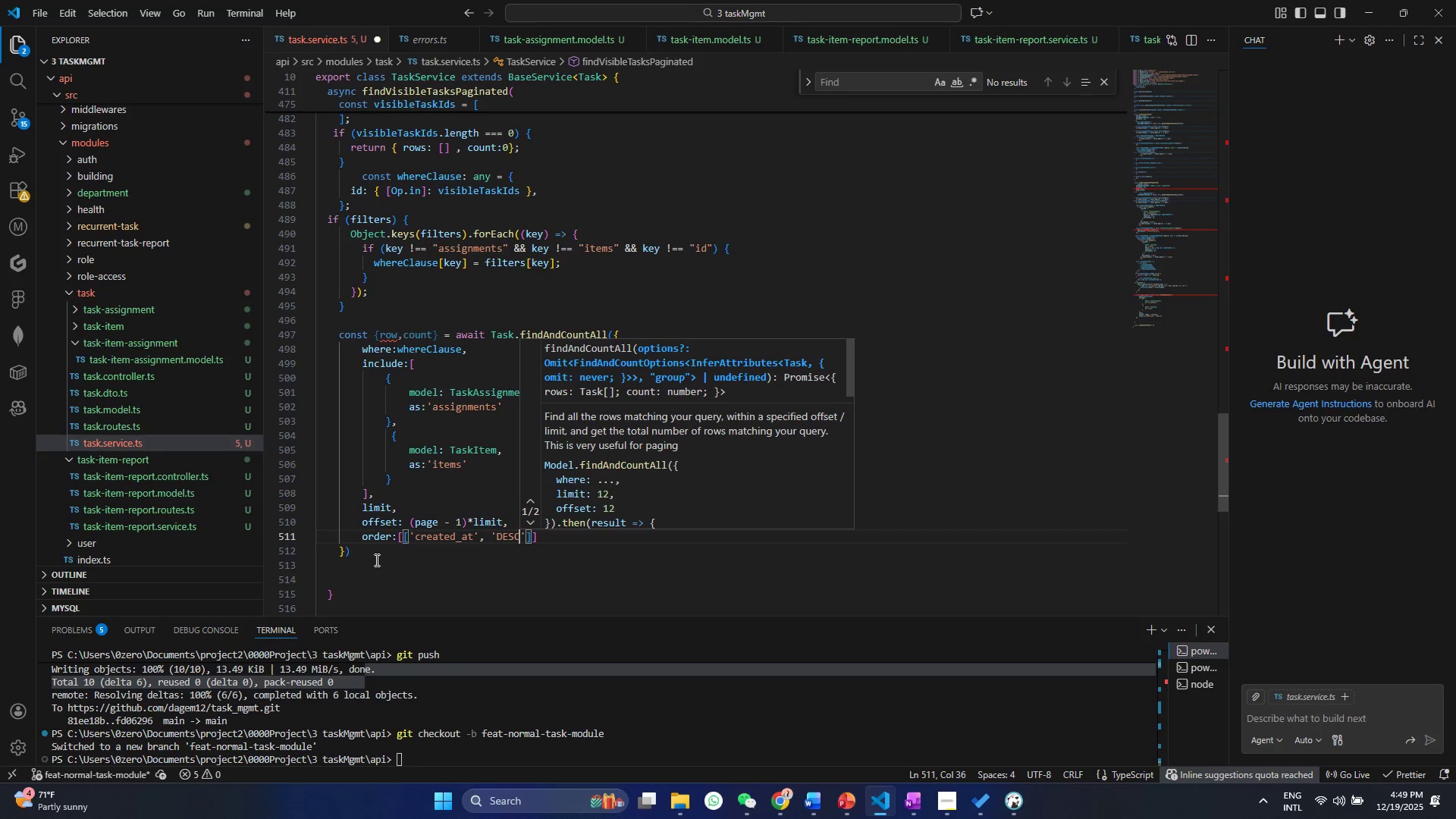 
key(Control+ControlLeft)
 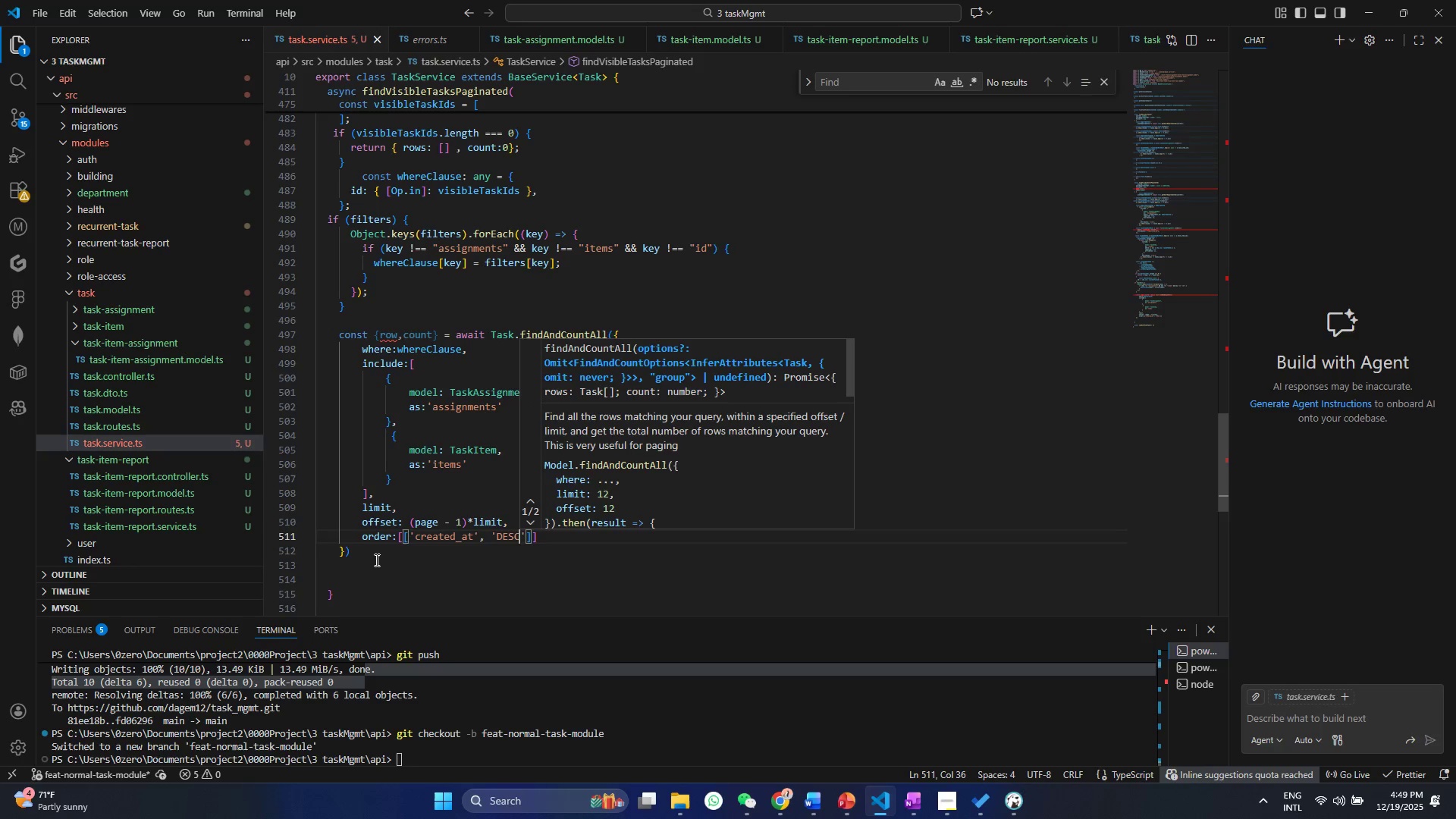 
key(Control+S)
 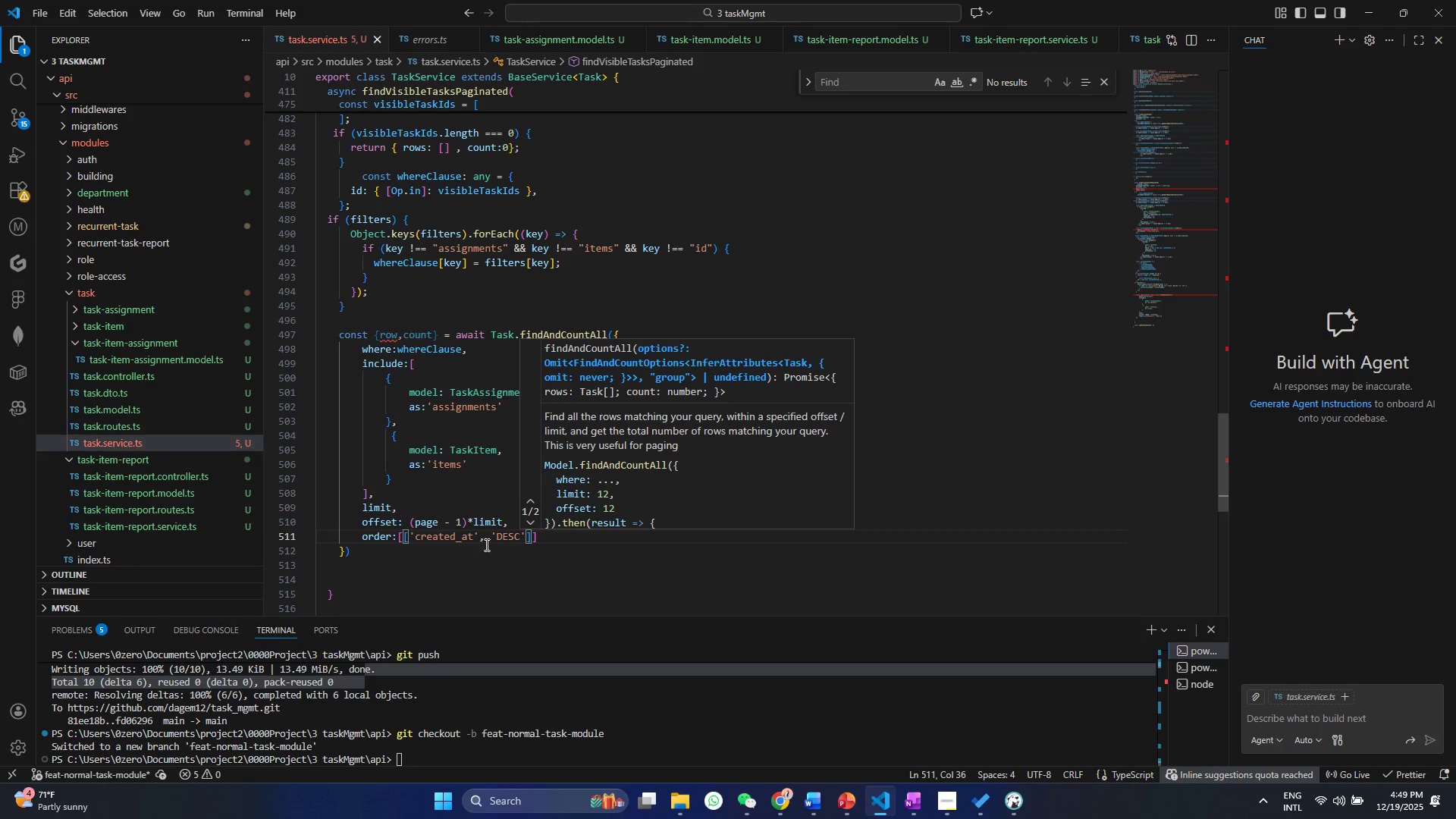 
double_click([540, 537])
 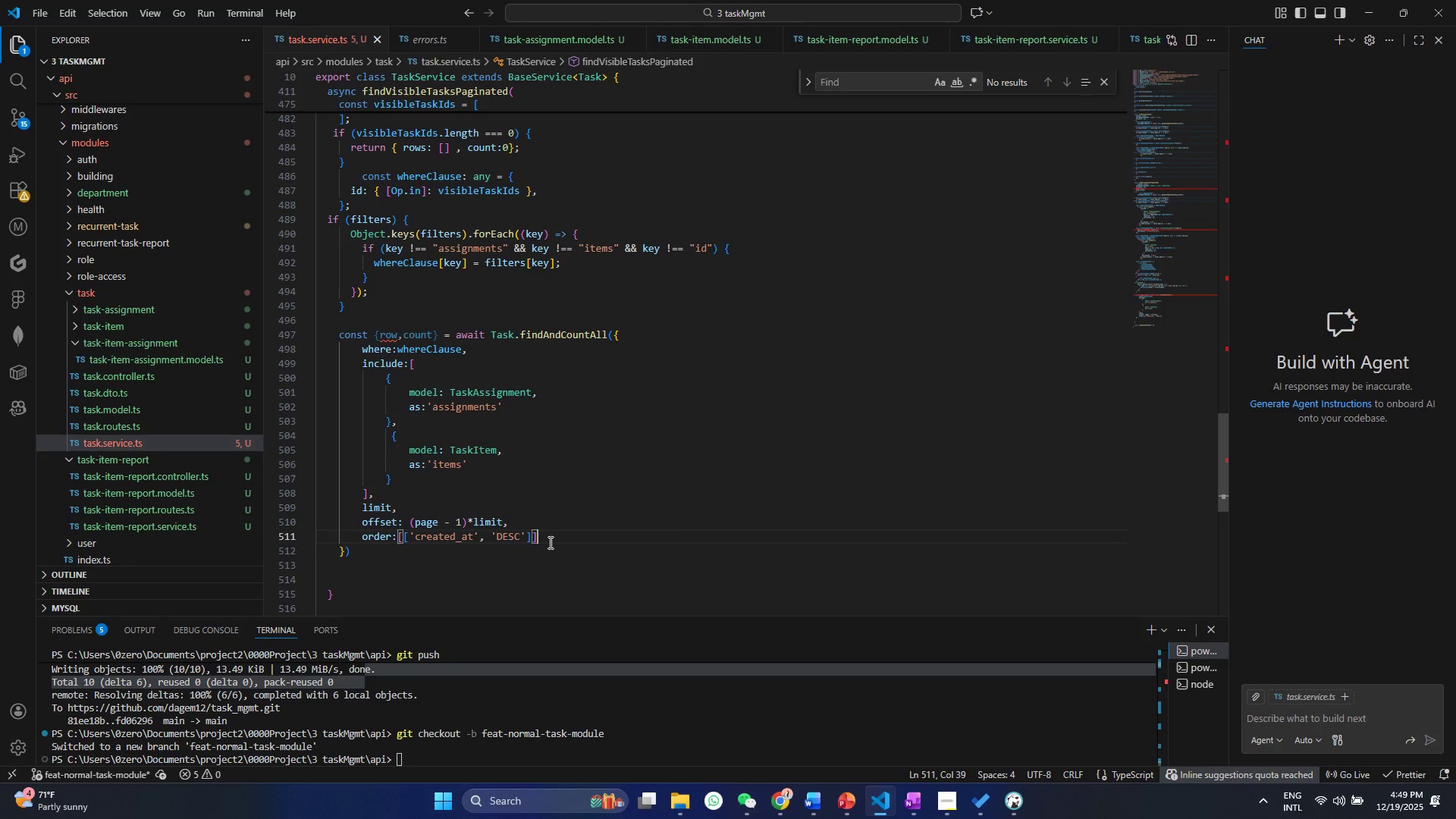 
key(Period)
 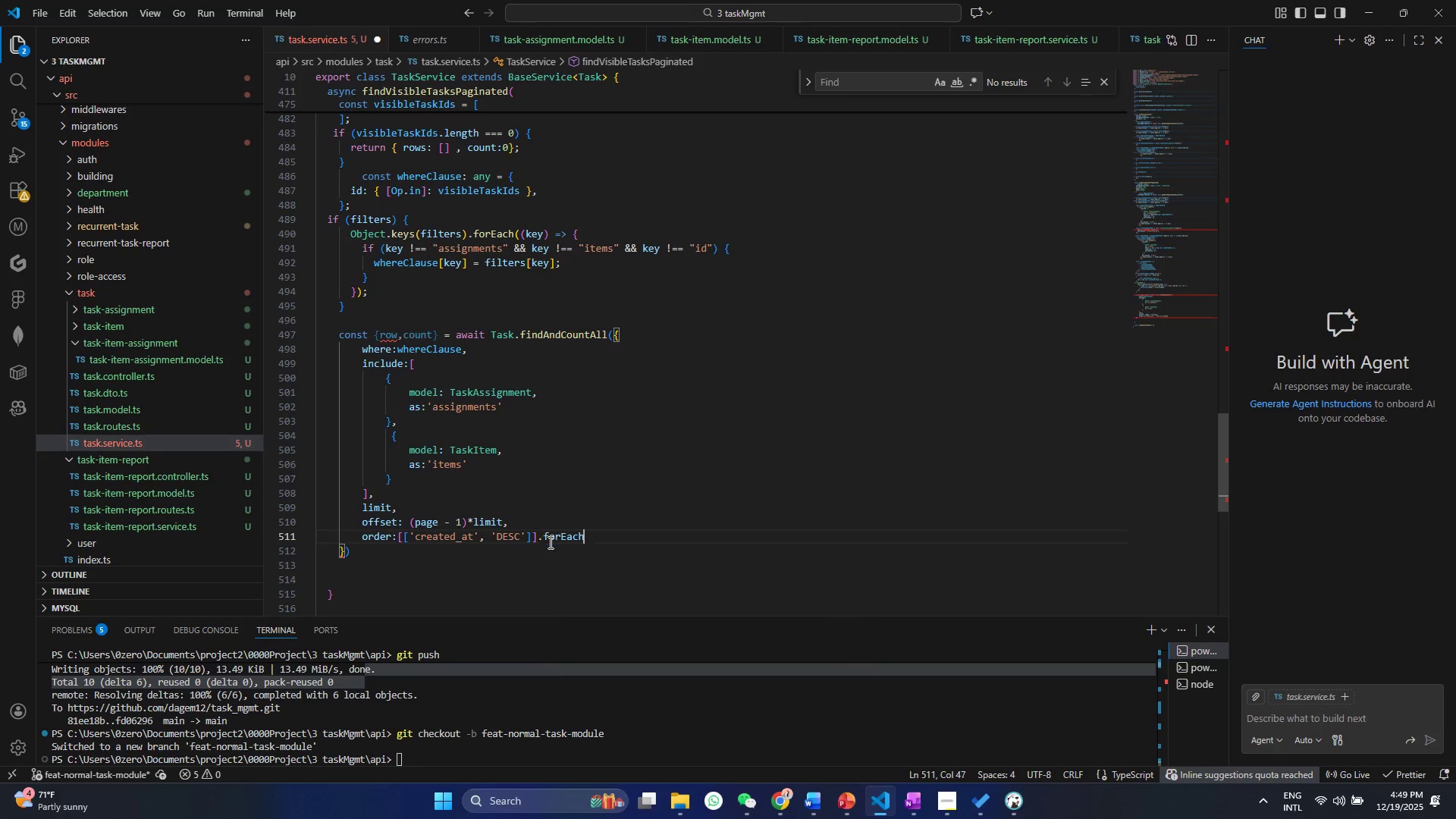 
key(Enter)
 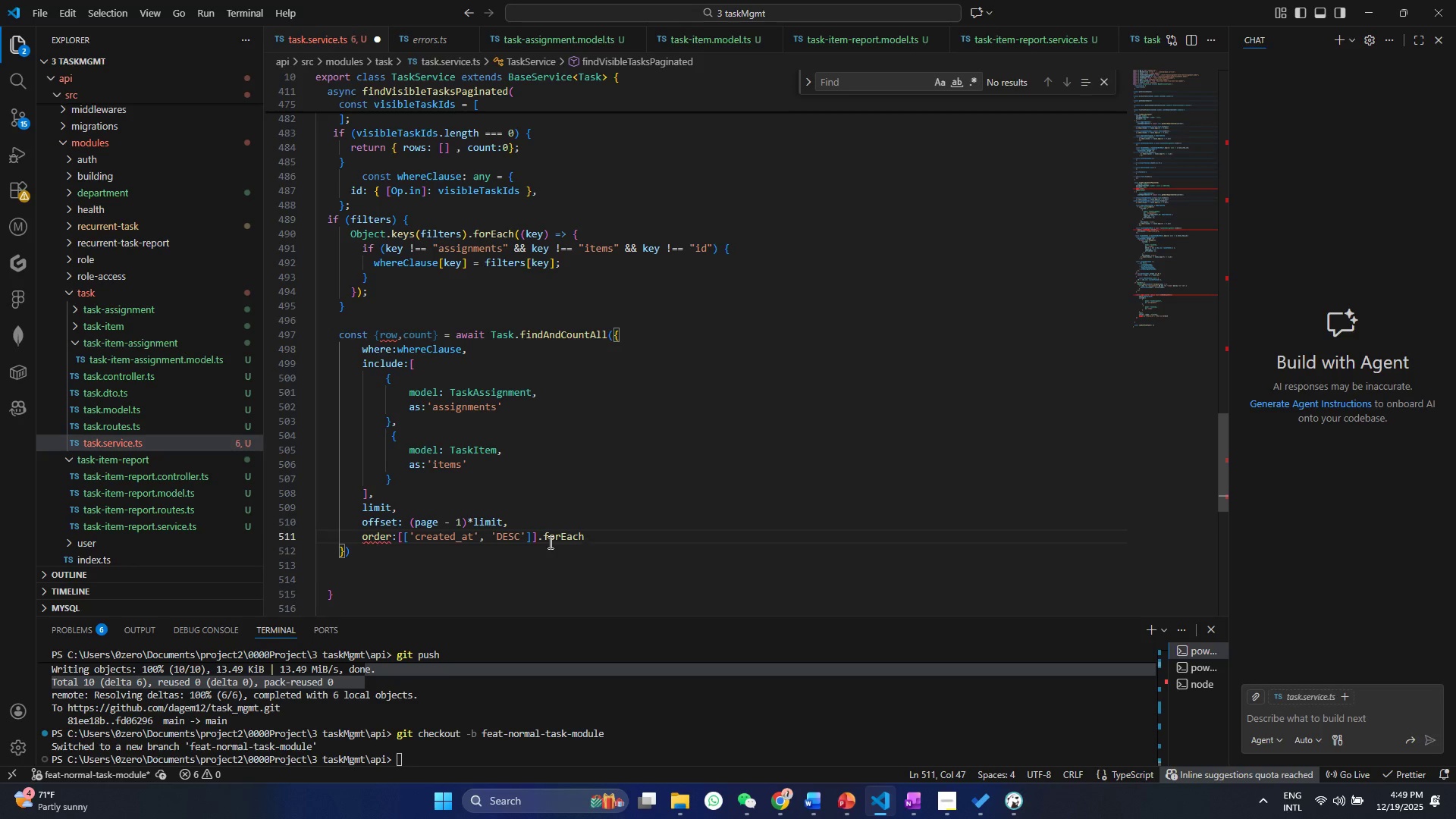 
key(Backspace)
 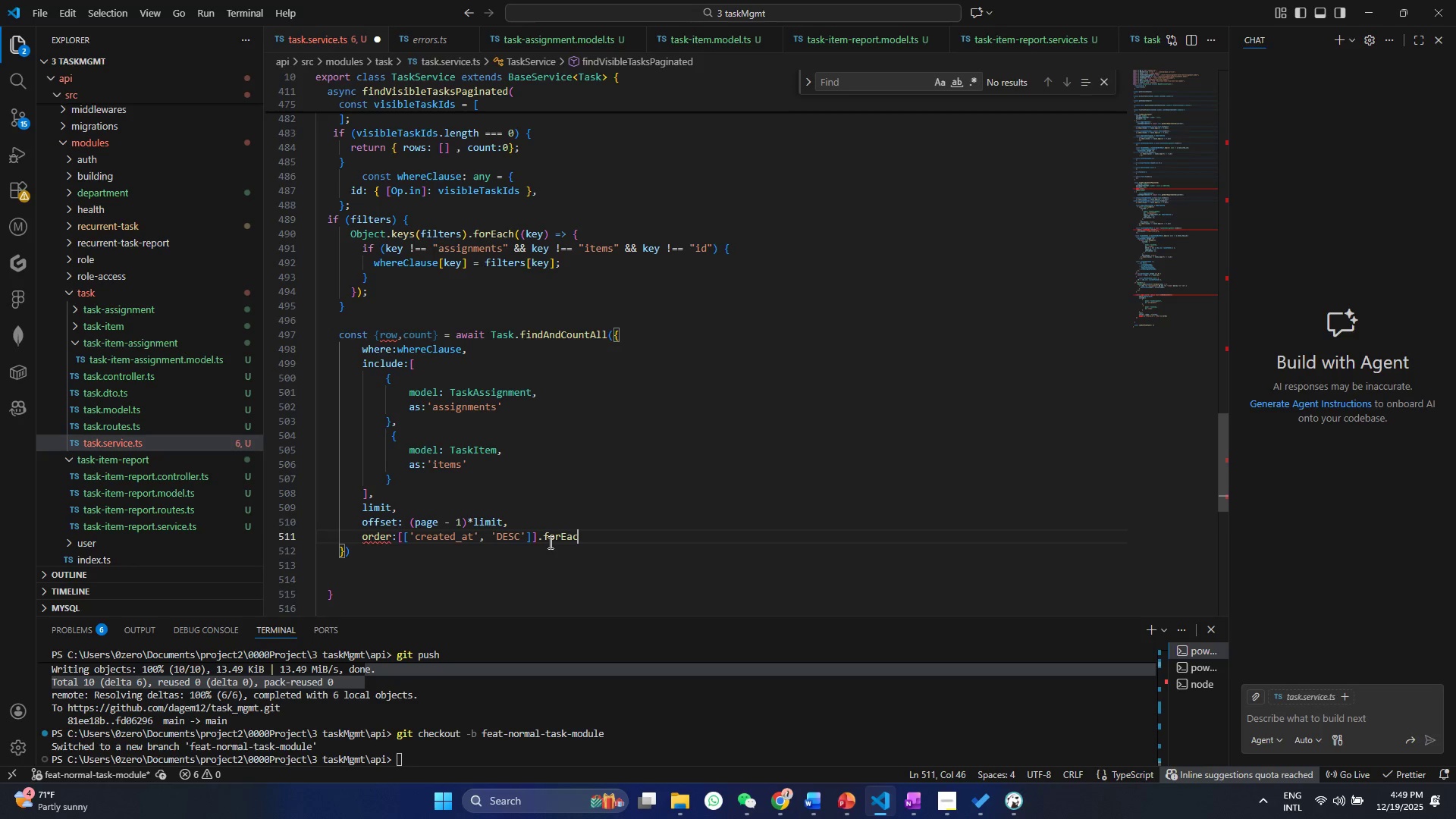 
key(Control+ControlLeft)
 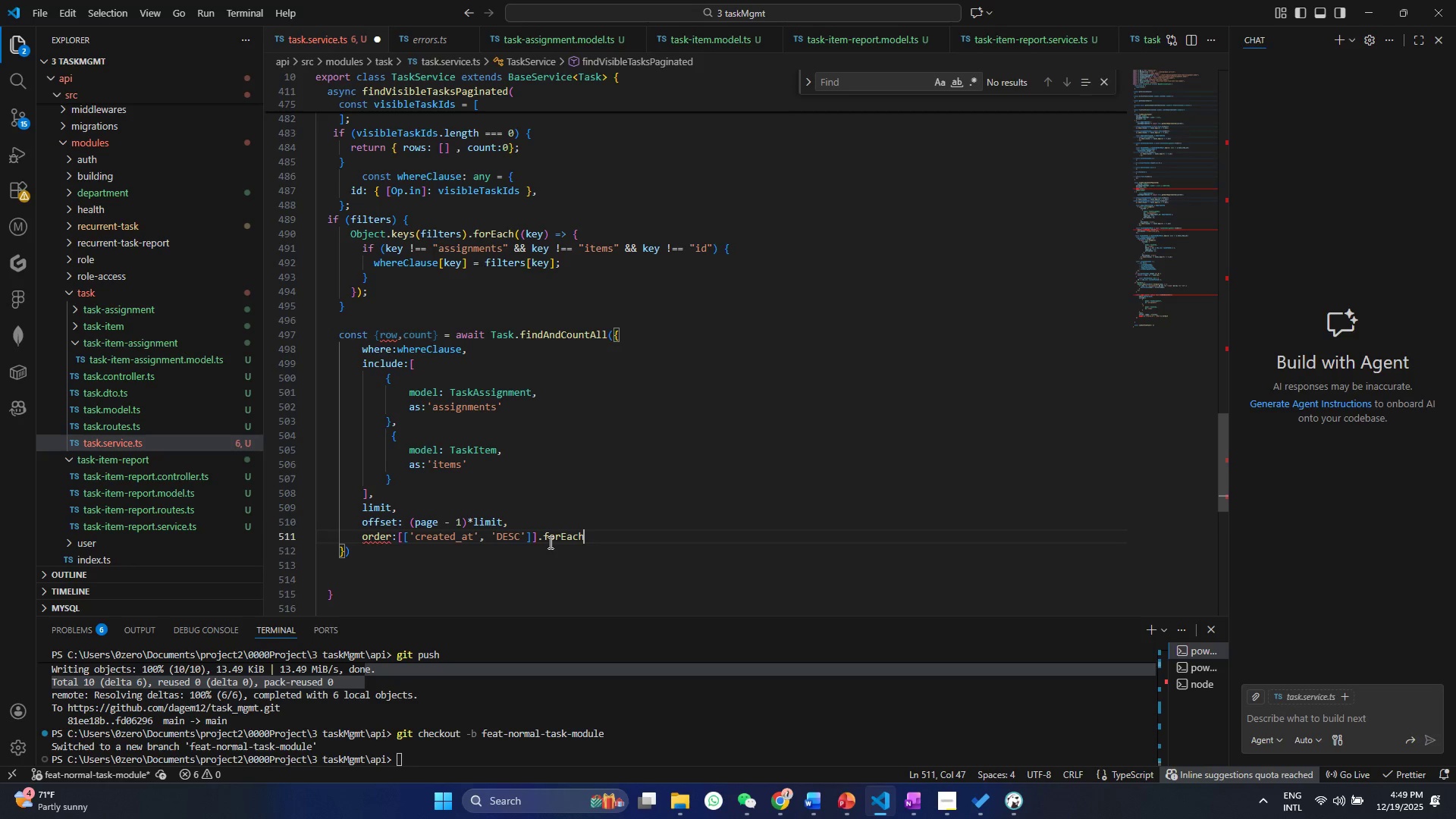 
key(Control+Z)
 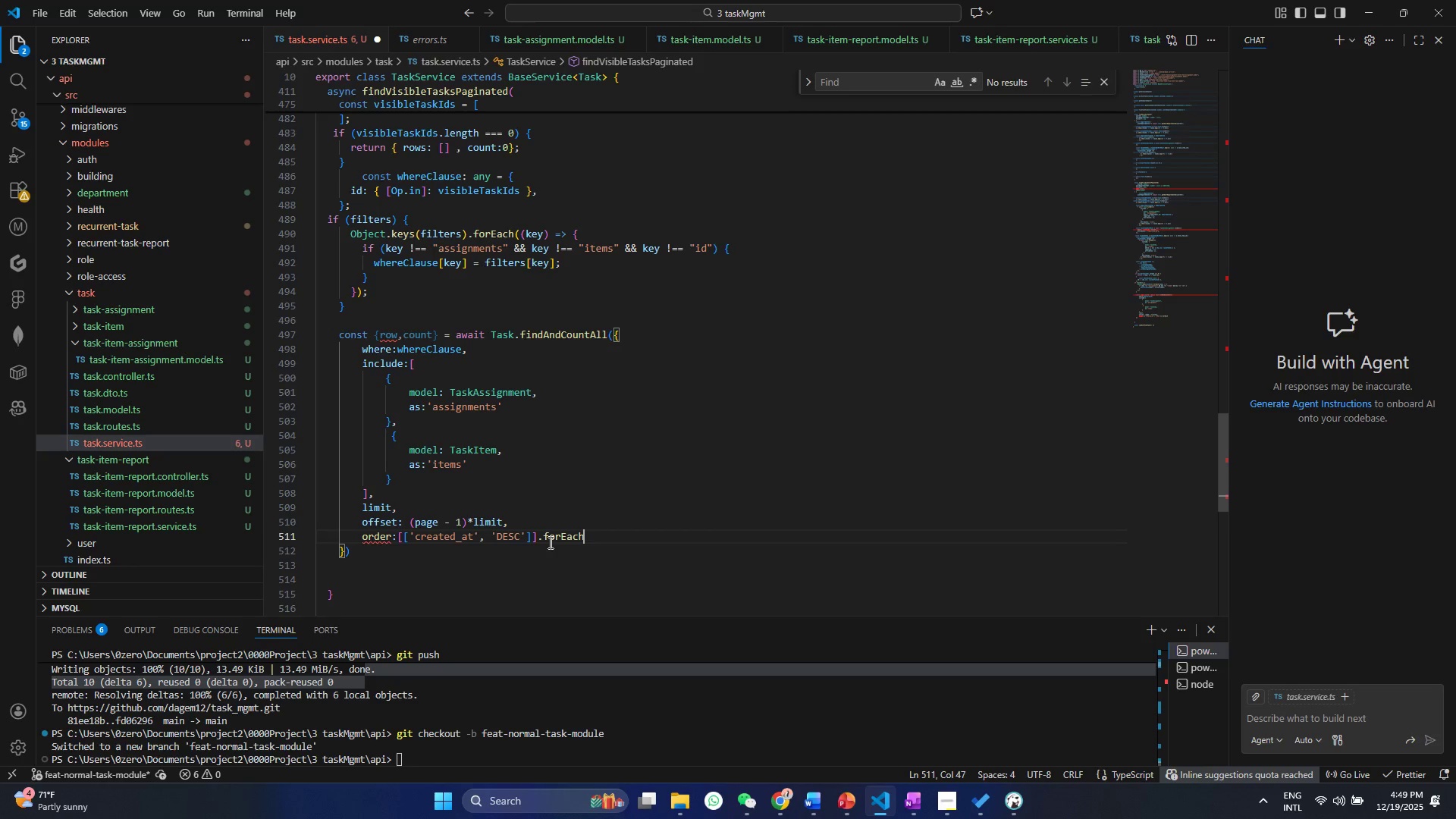 
key(Control+ControlLeft)
 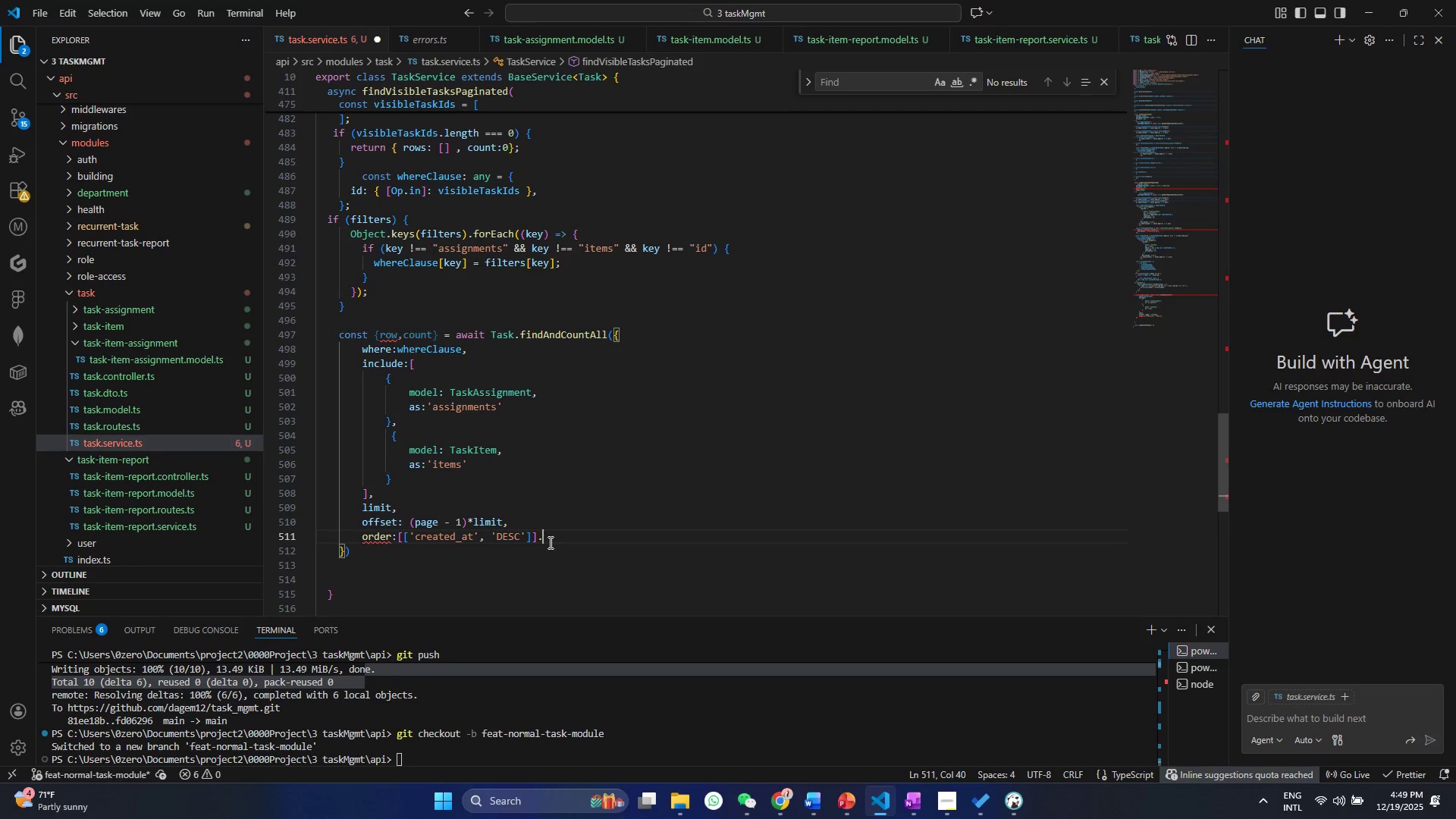 
key(Control+Z)
 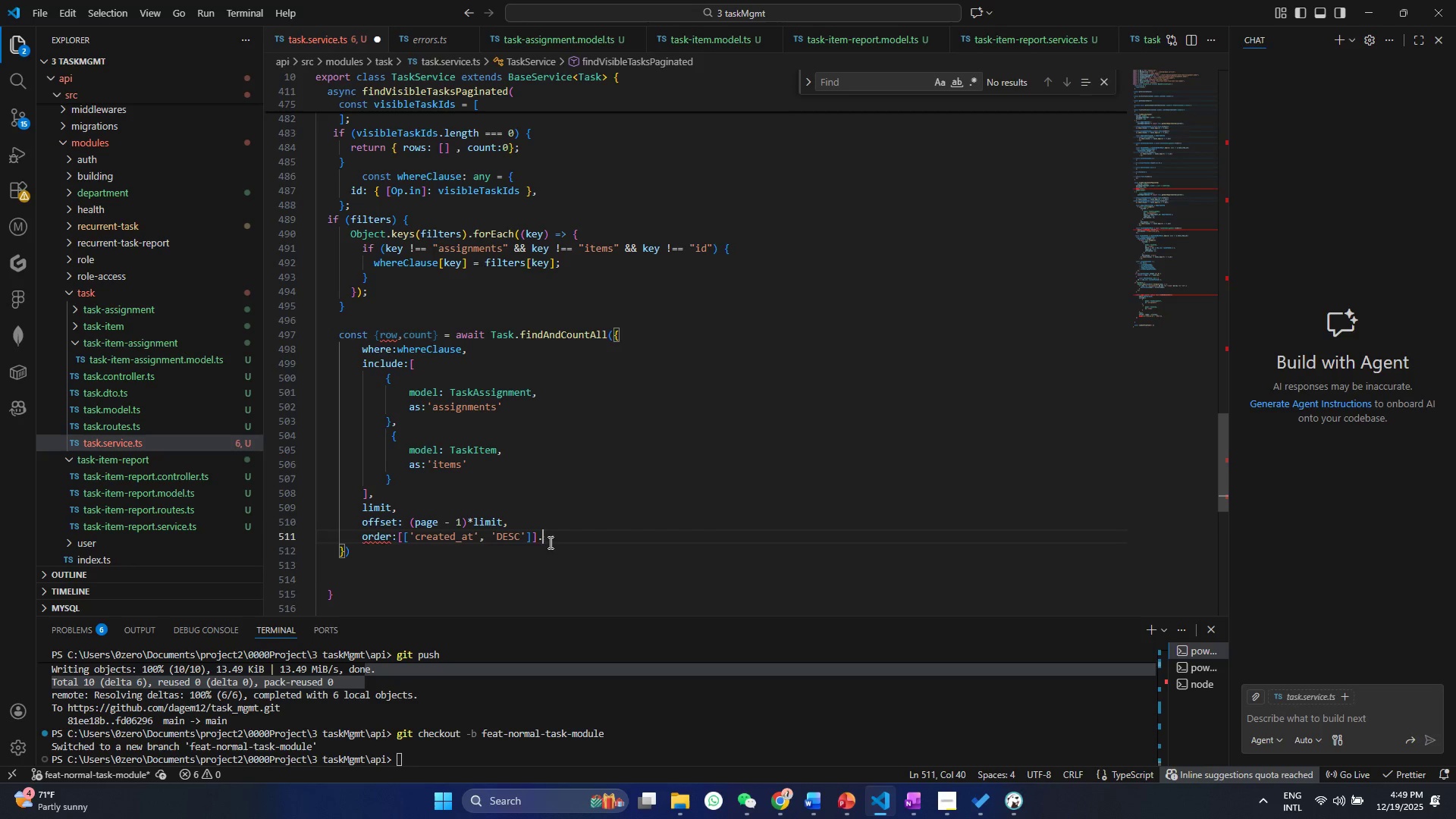 
key(Control+ControlLeft)
 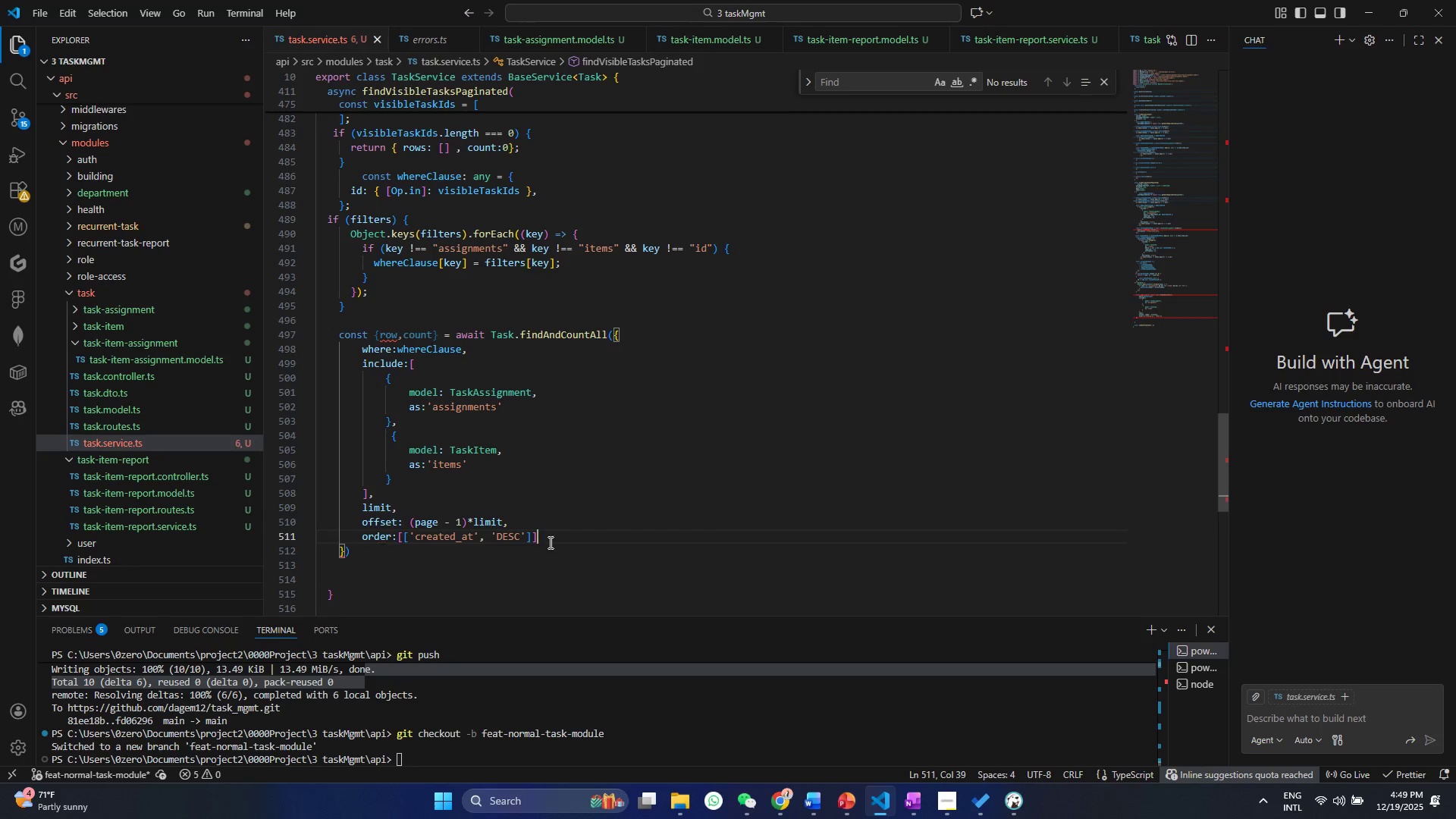 
key(Control+Z)
 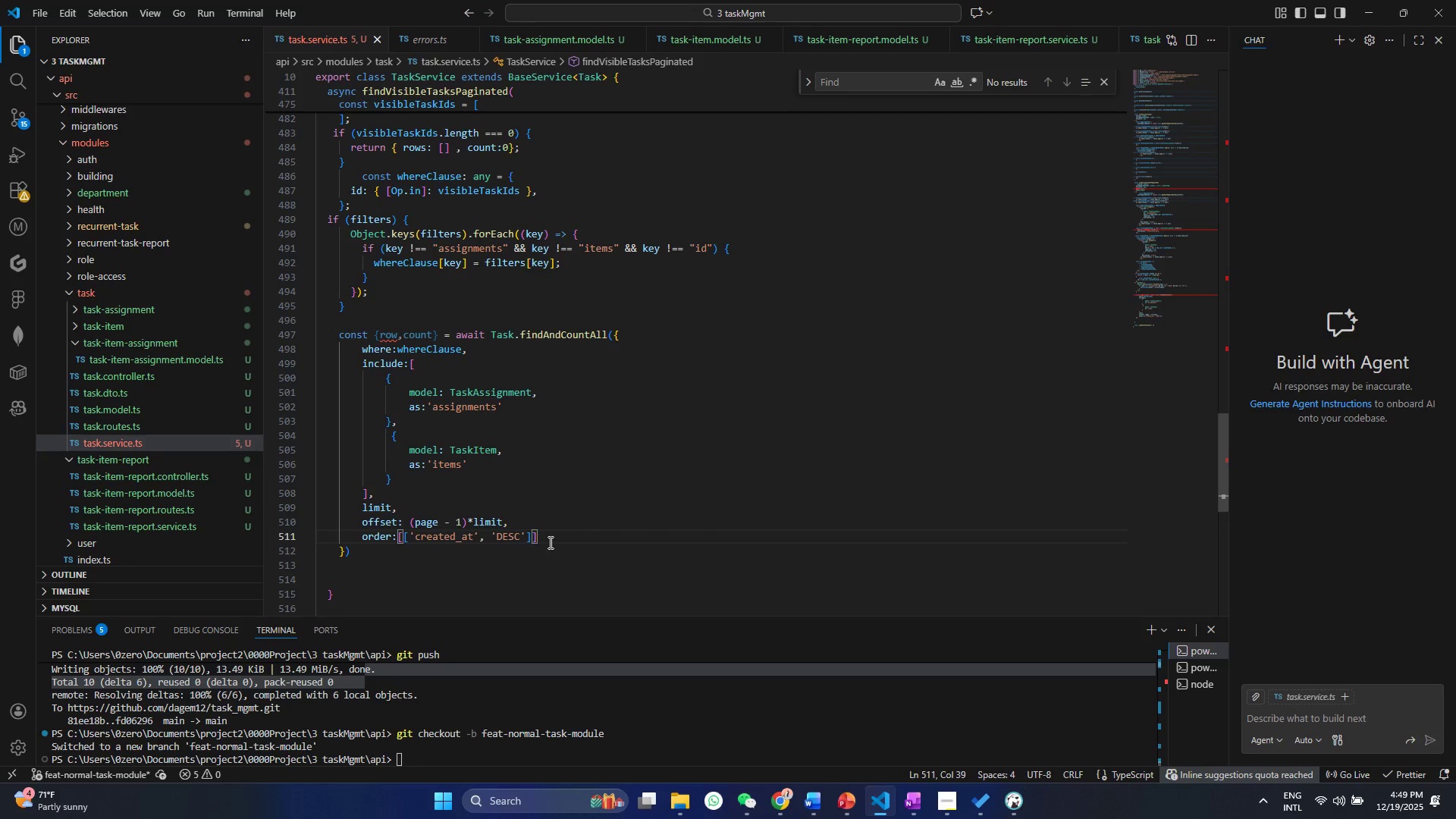 
key(Comma)
 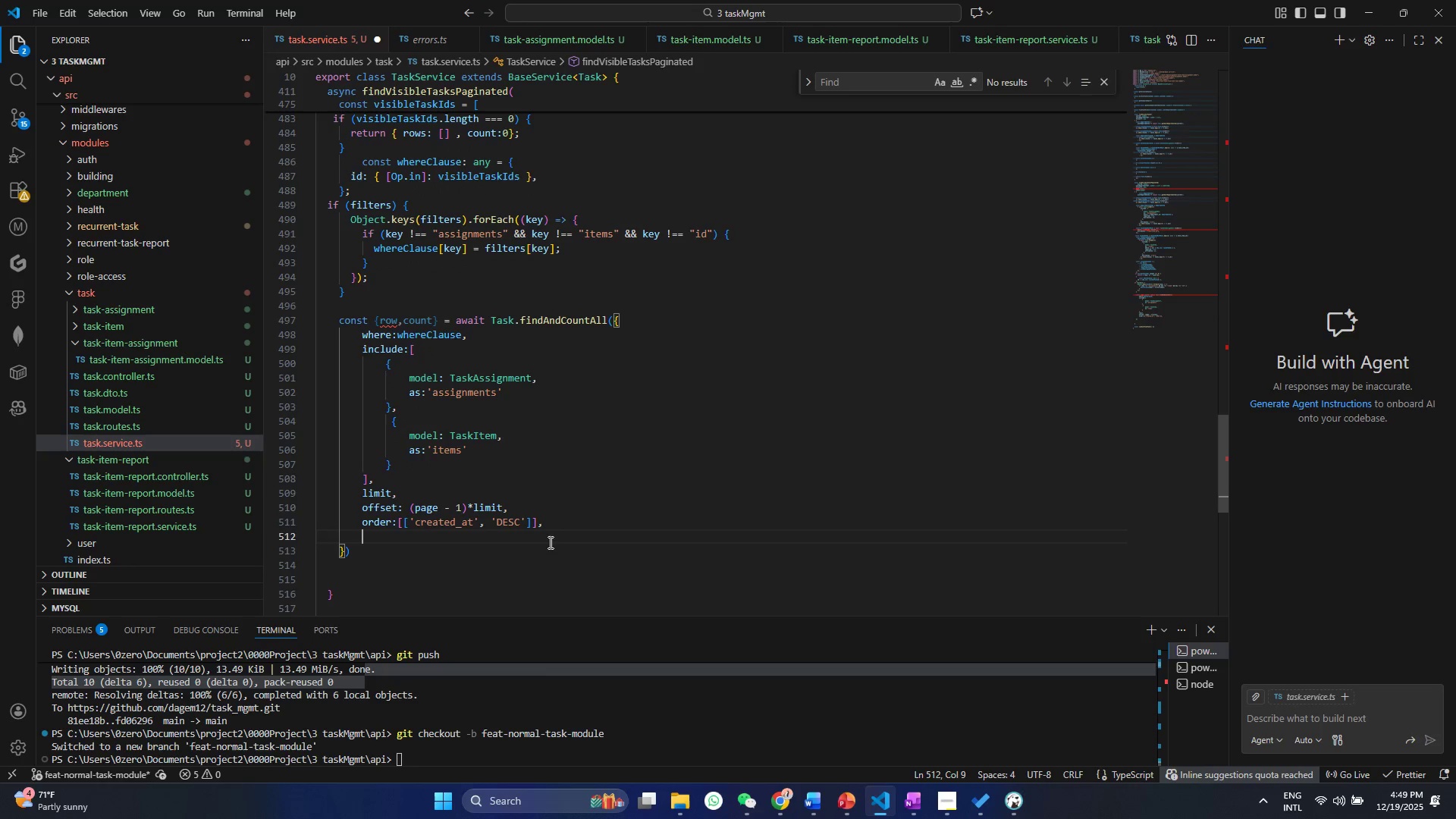 
key(Enter)
 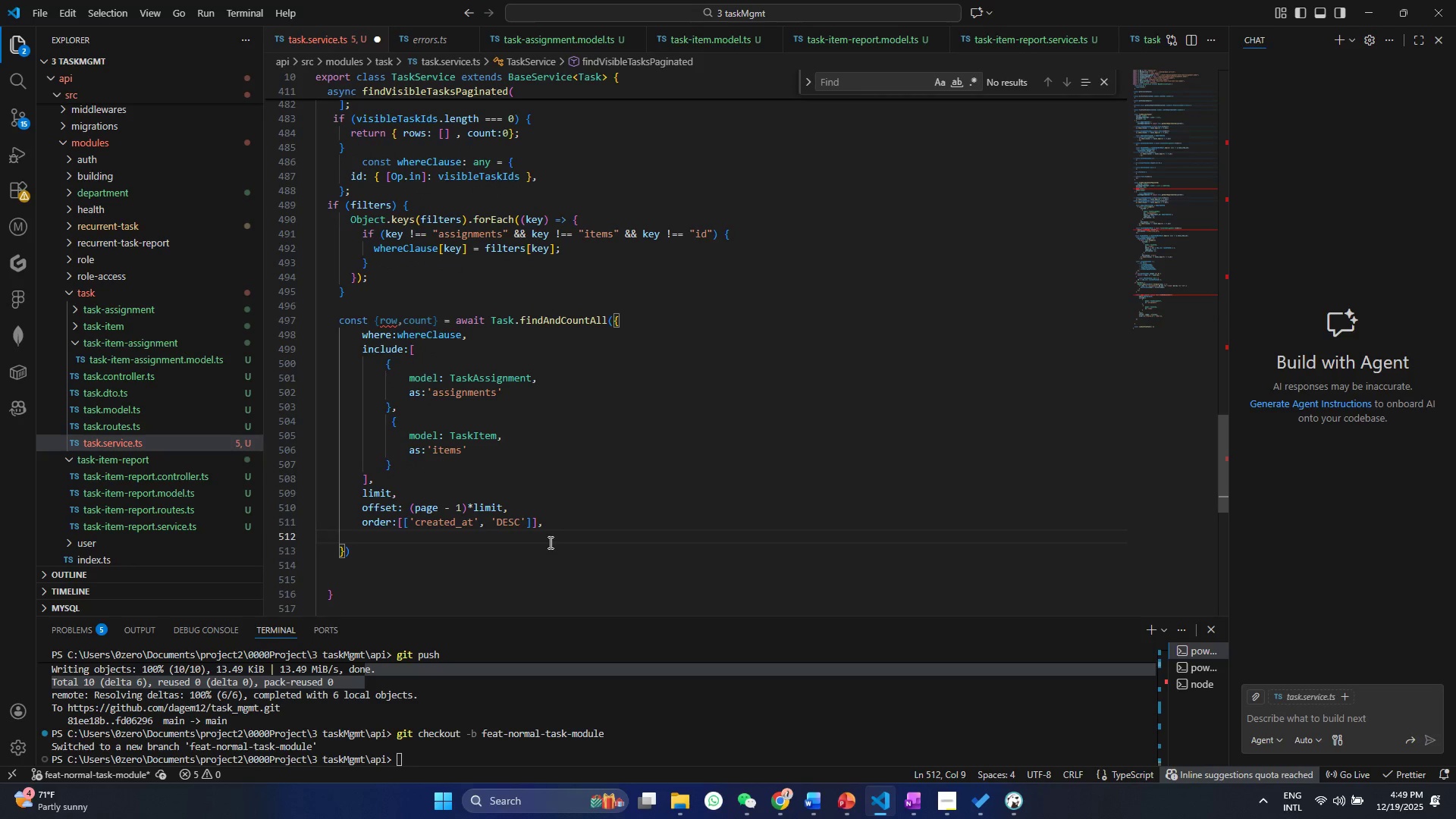 
type(dis)
 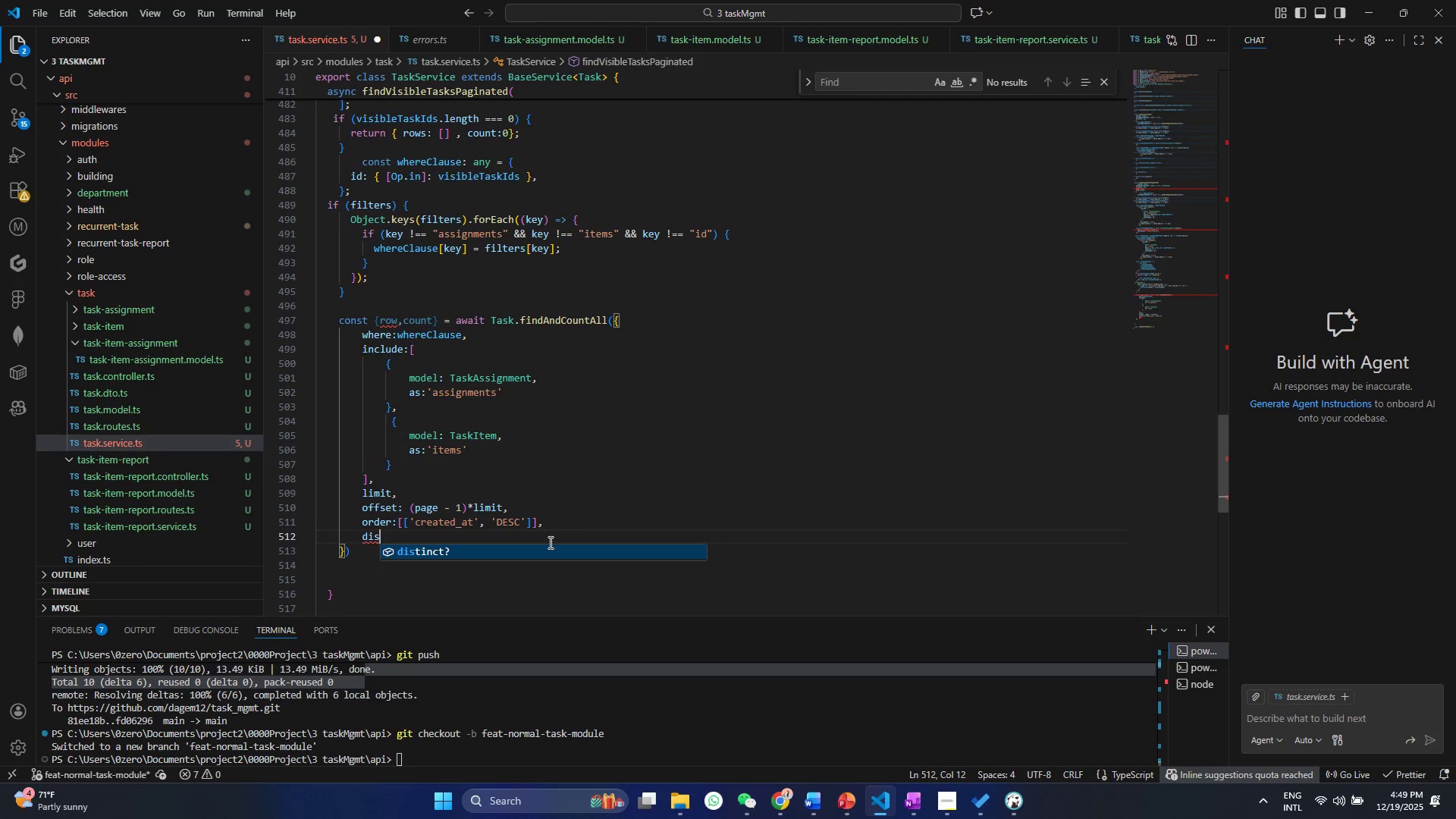 
key(Enter)
 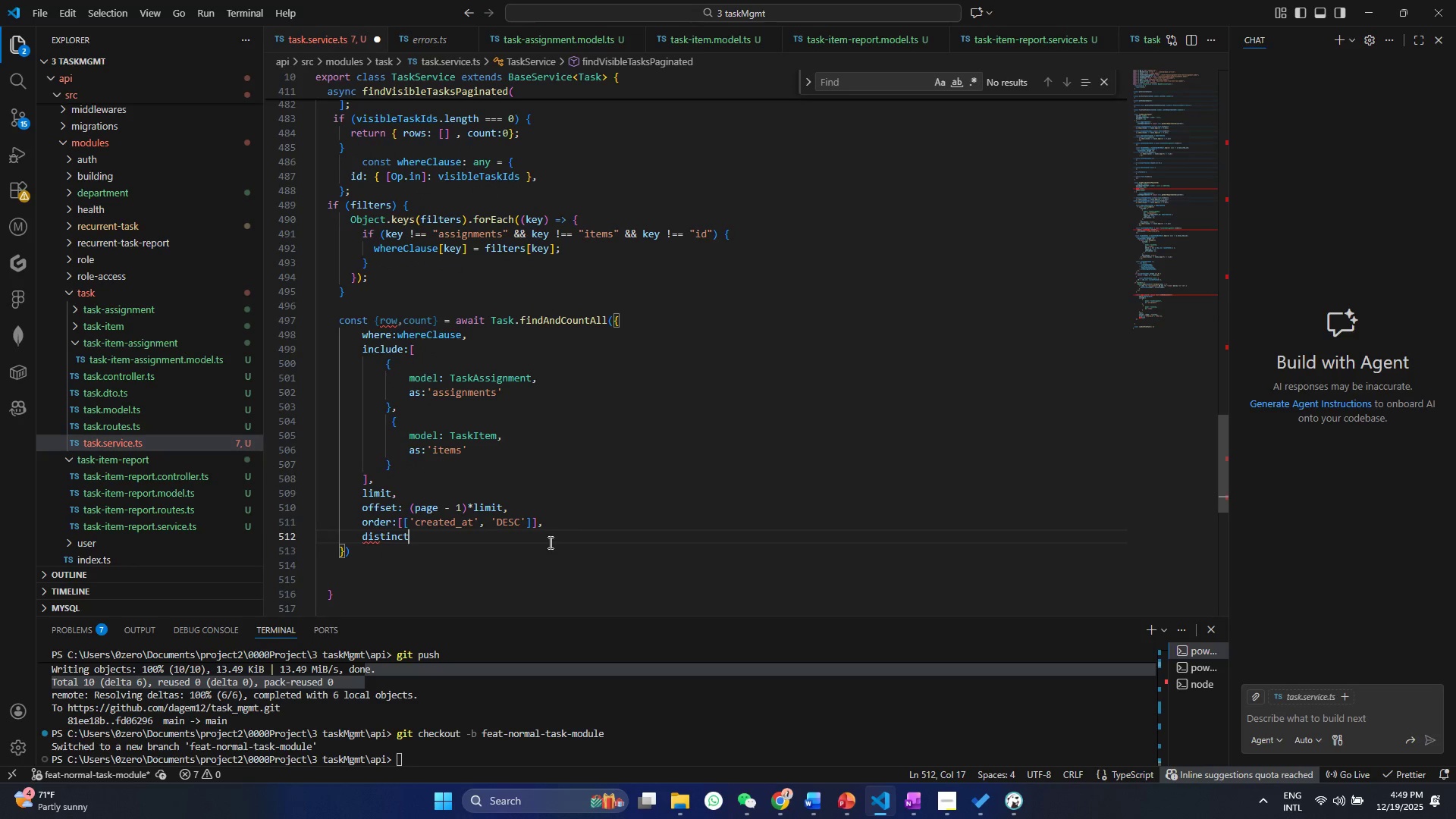 
type(: tru)
 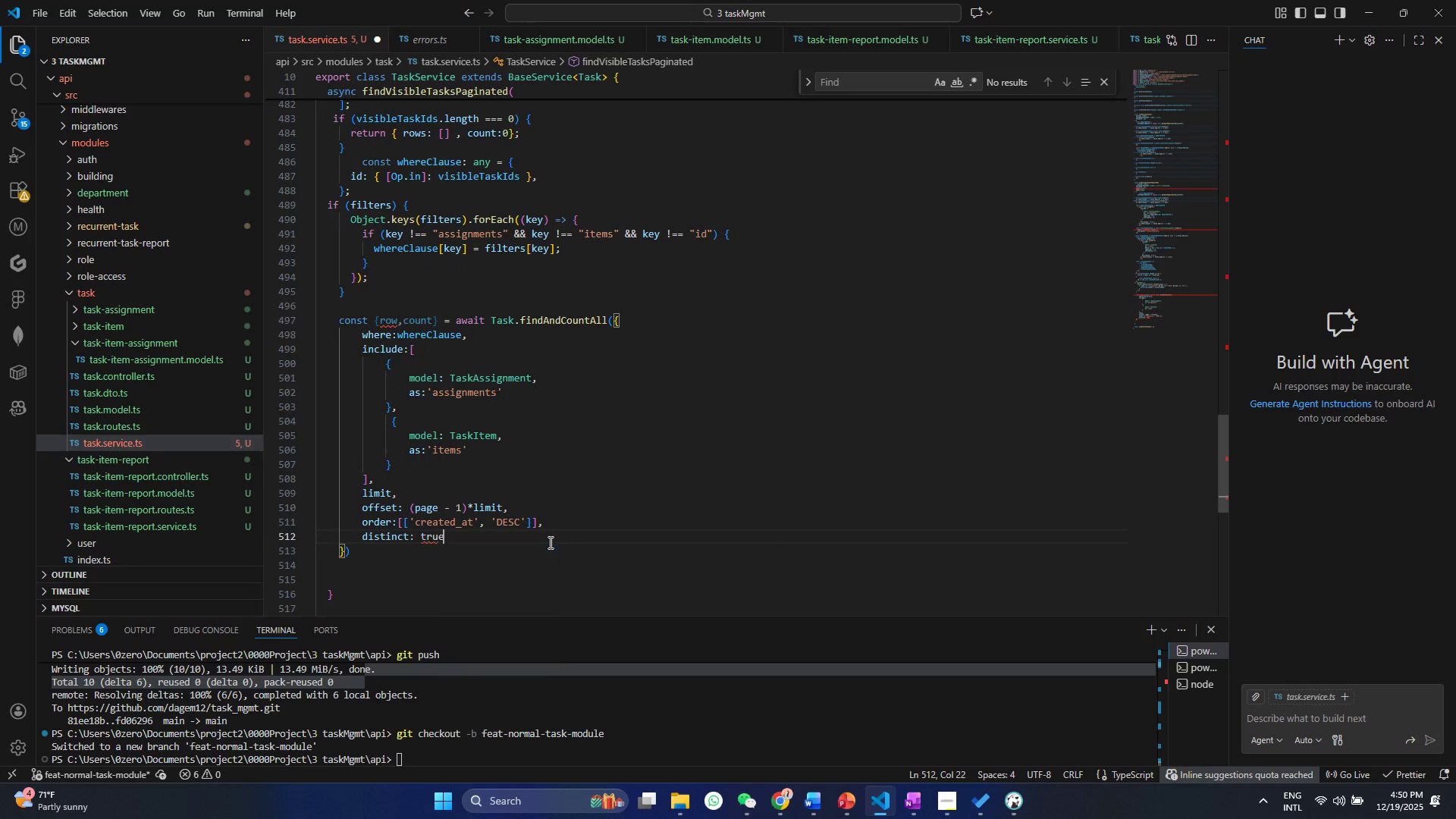 
key(Enter)
 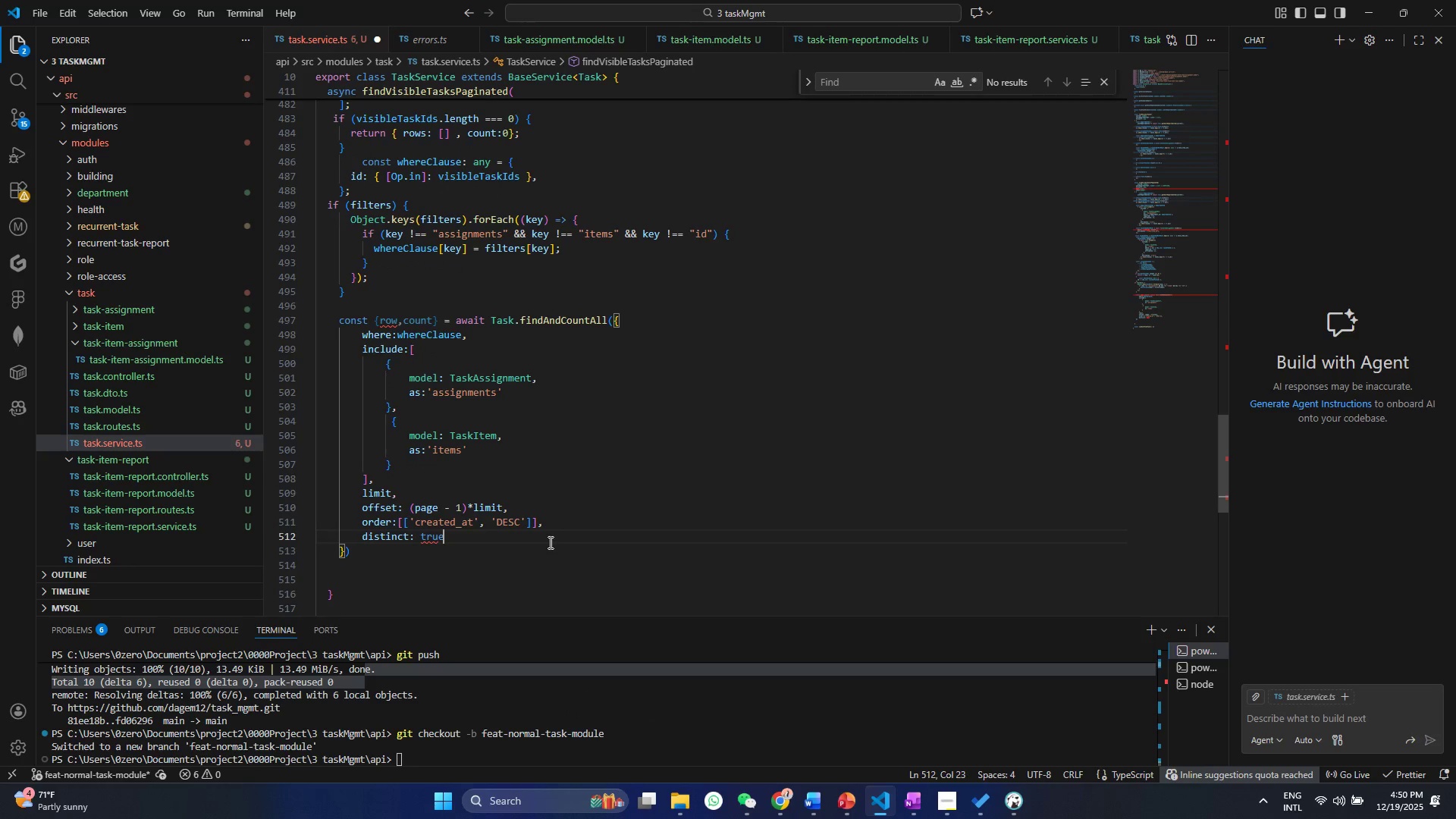 
key(Control+ControlLeft)
 